 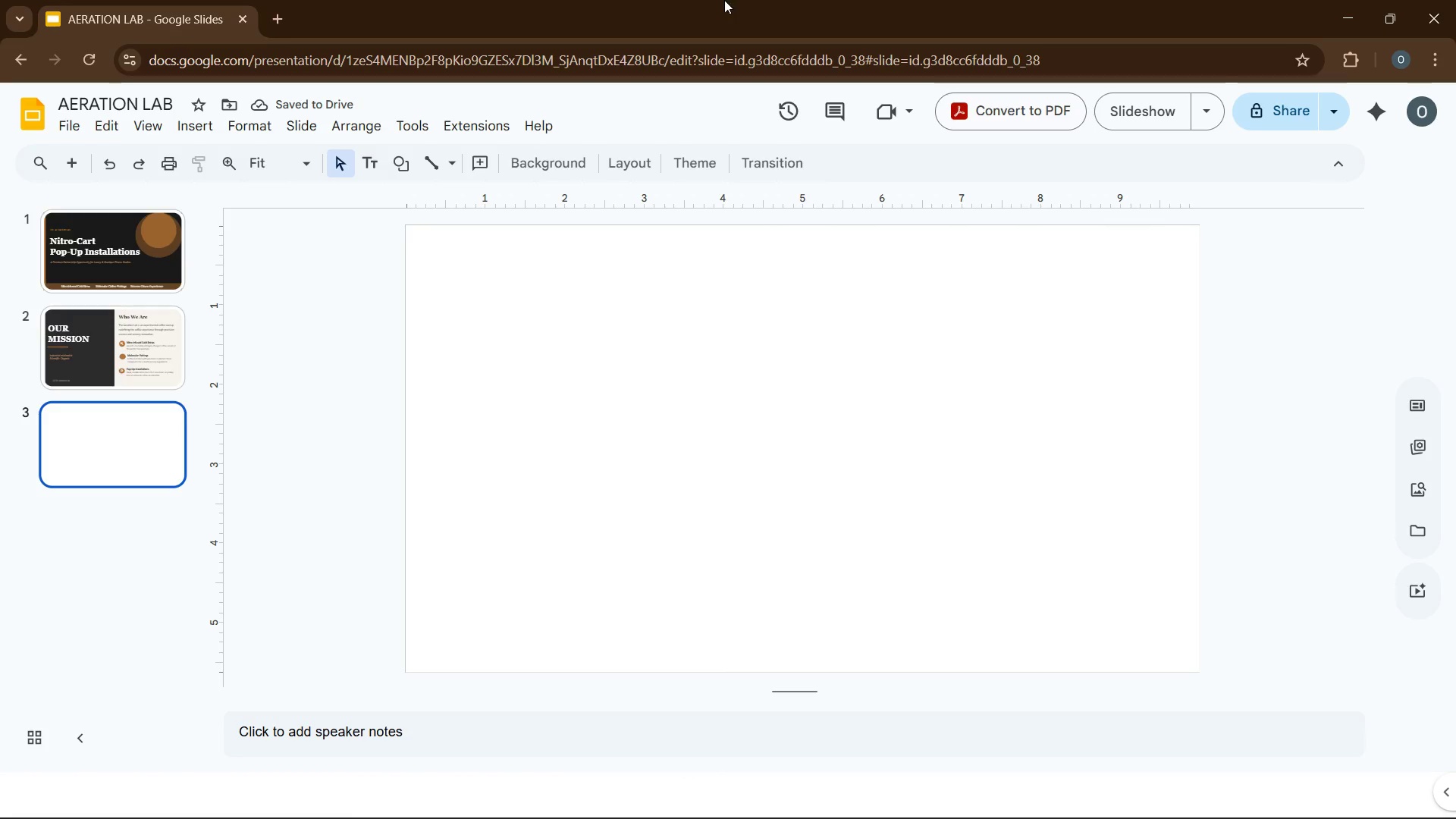 
left_click([563, 158])
 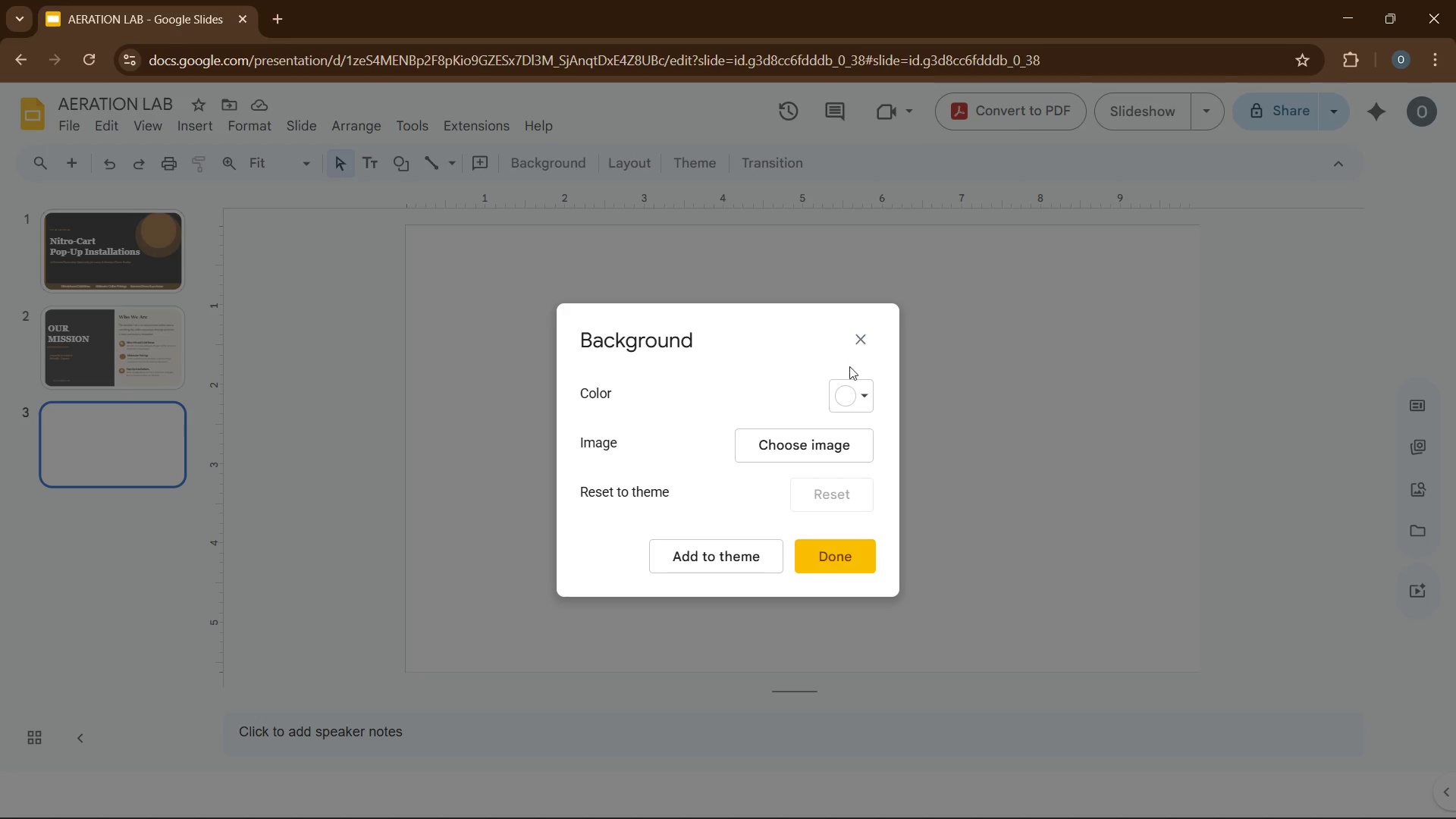 
left_click([851, 399])
 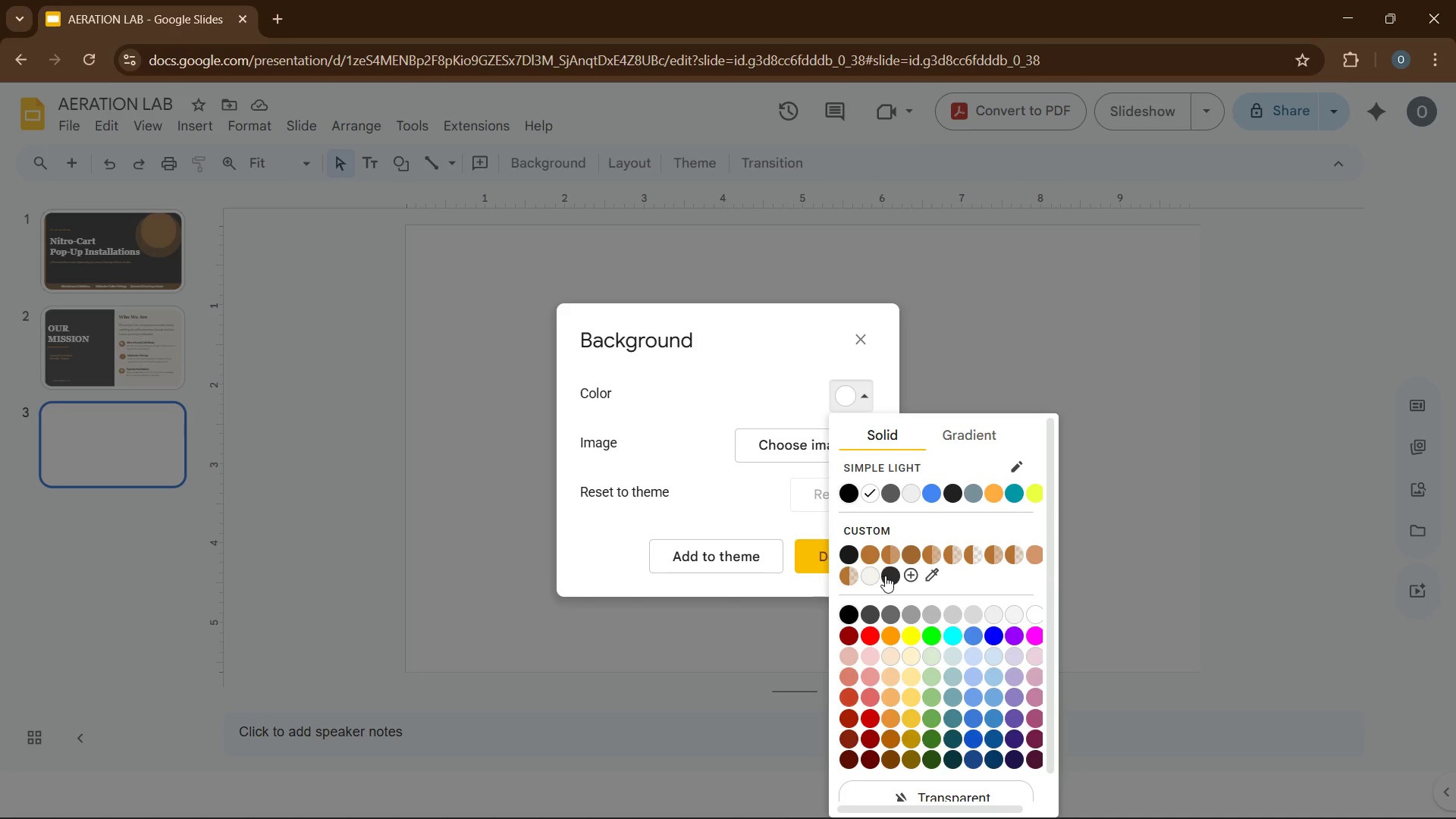 
wait(10.52)
 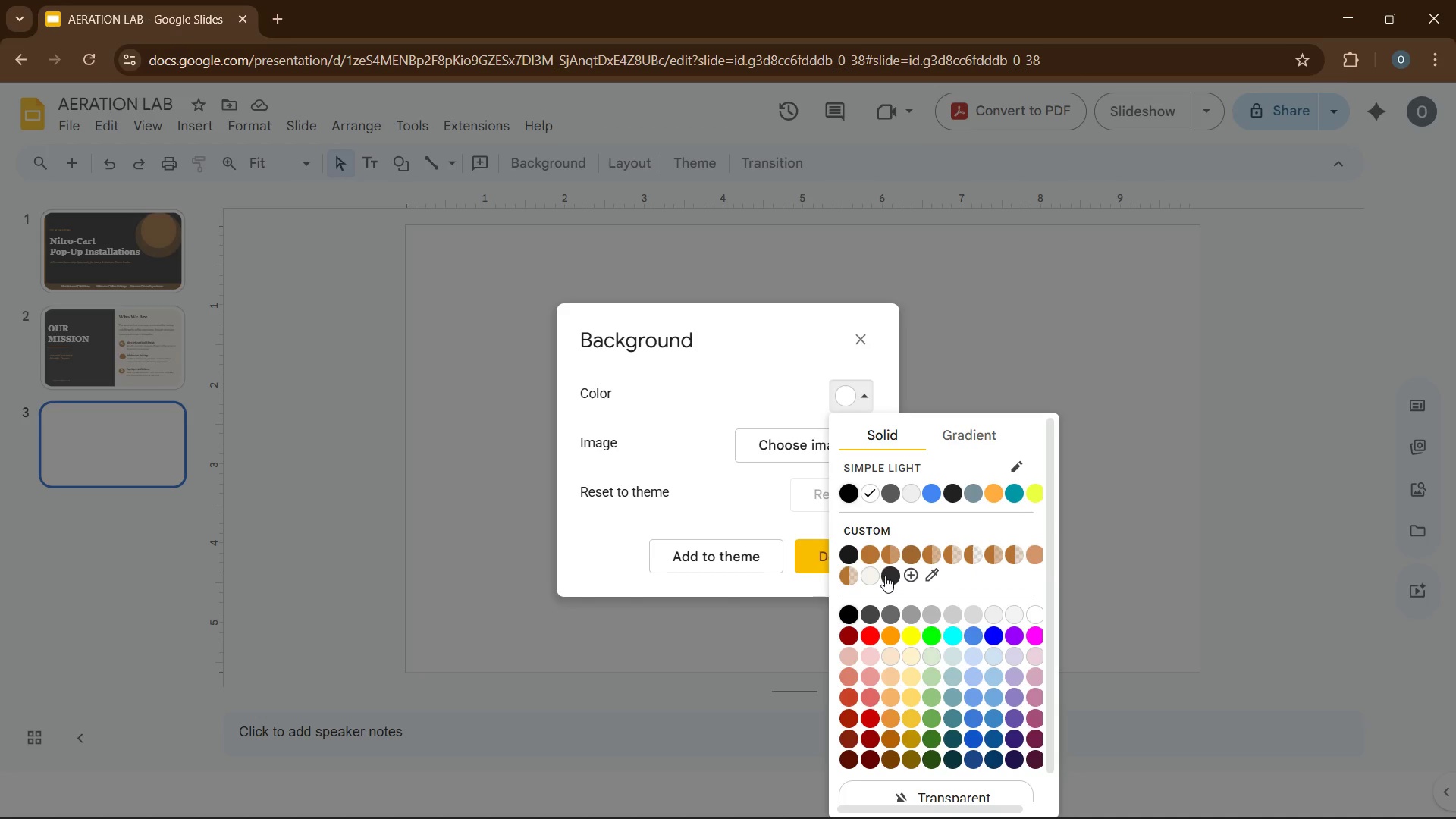 
left_click([885, 576])
 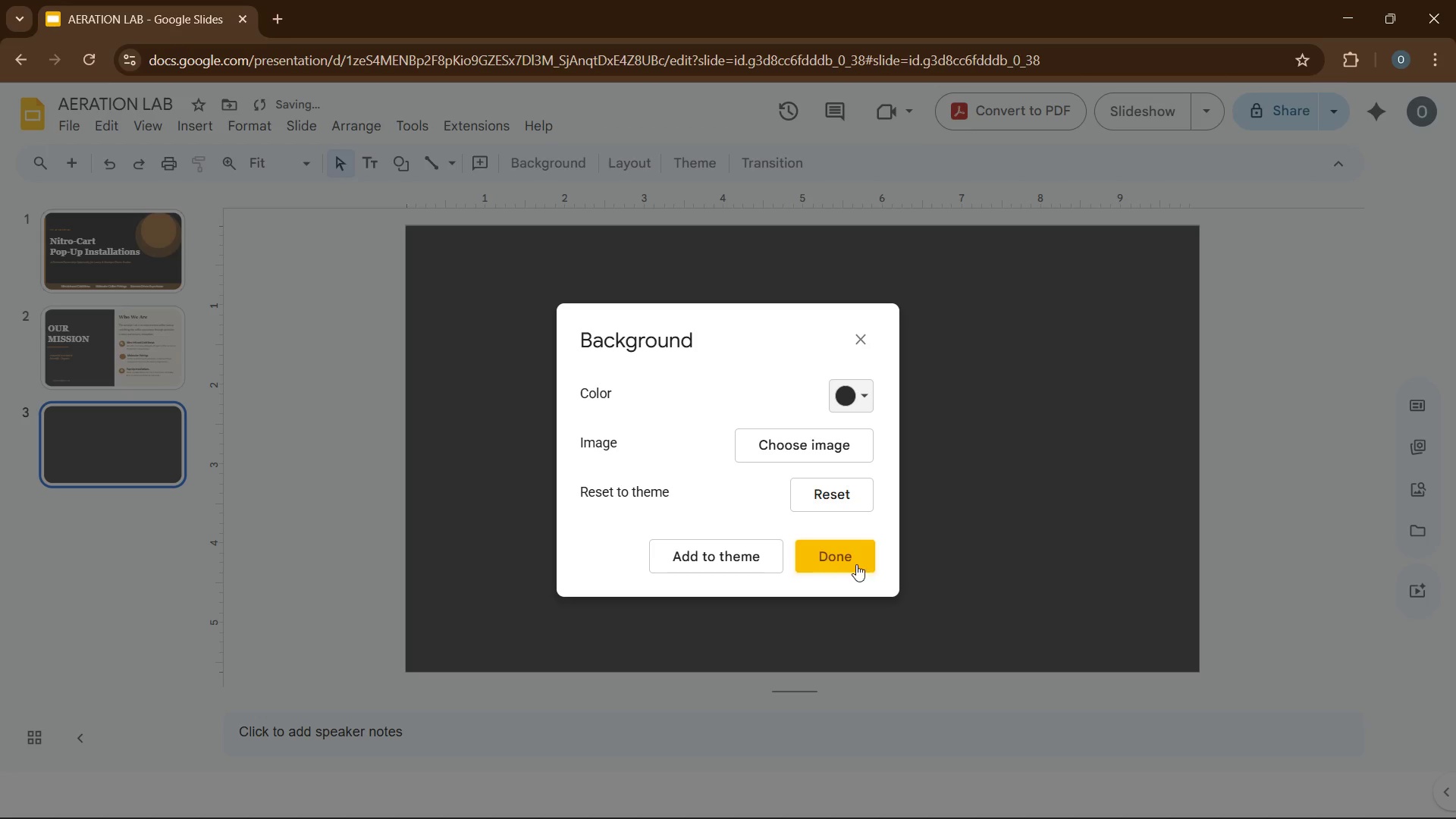 
left_click([855, 563])
 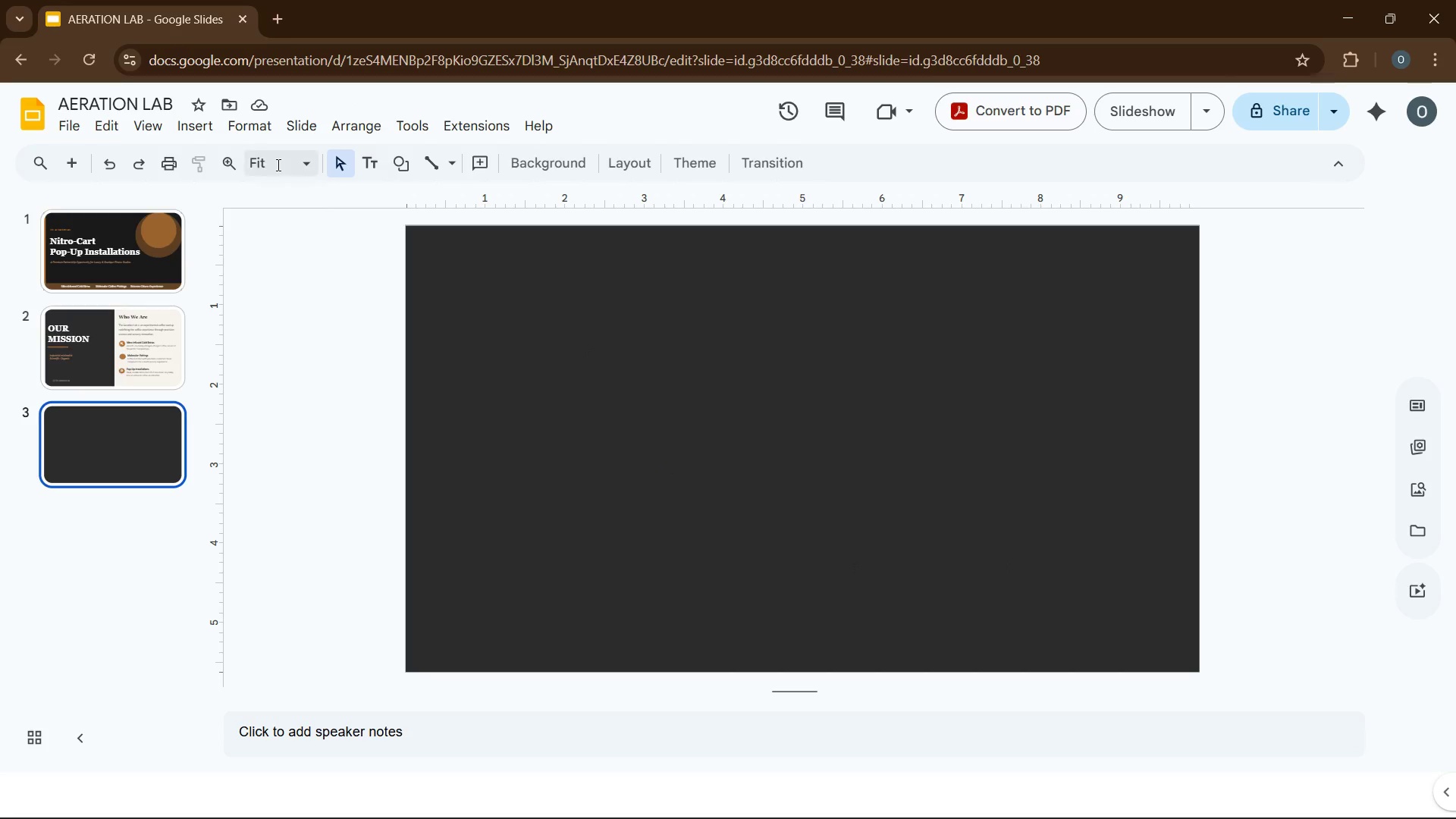 
wait(6.98)
 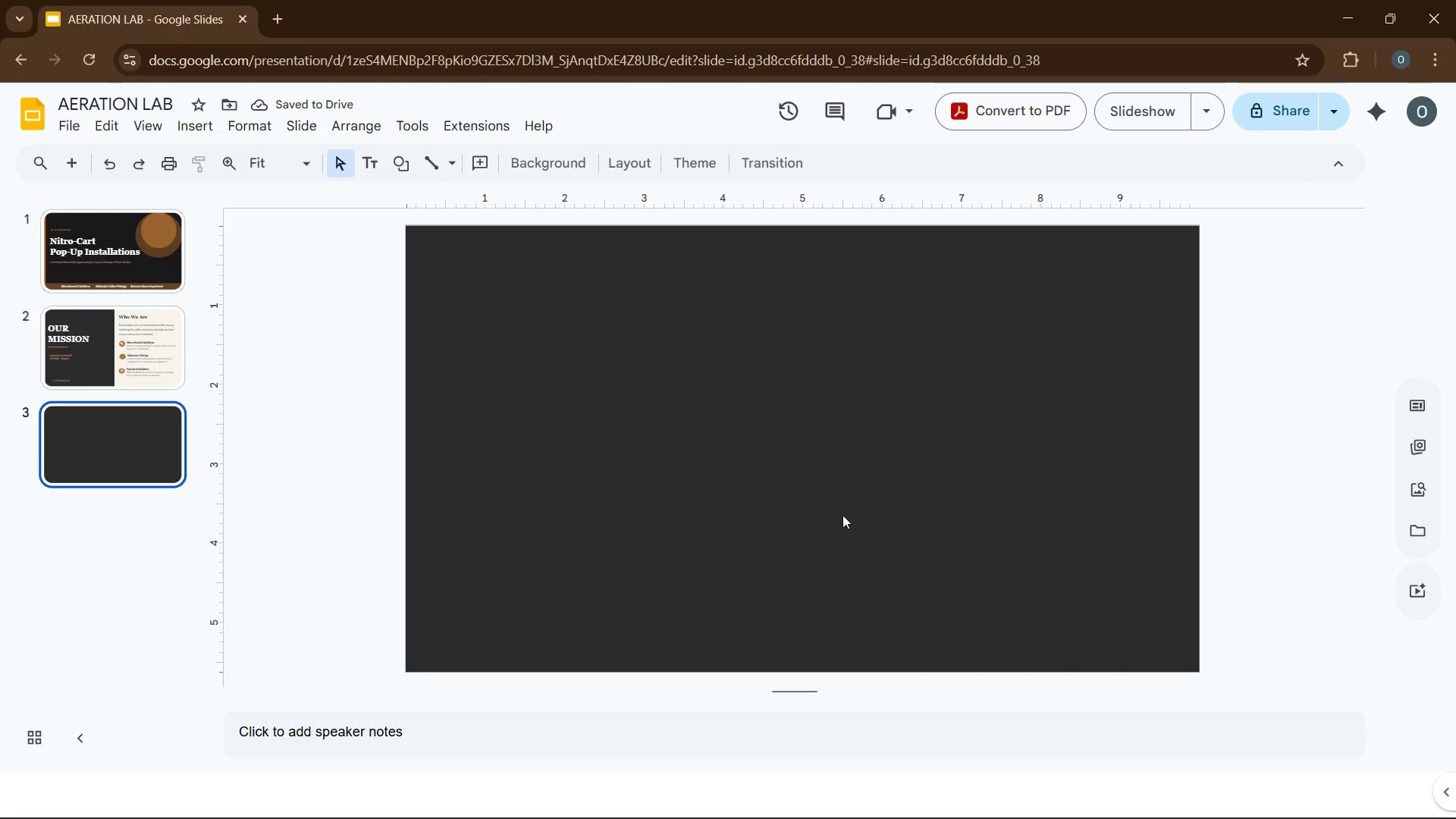 
left_click([183, 129])
 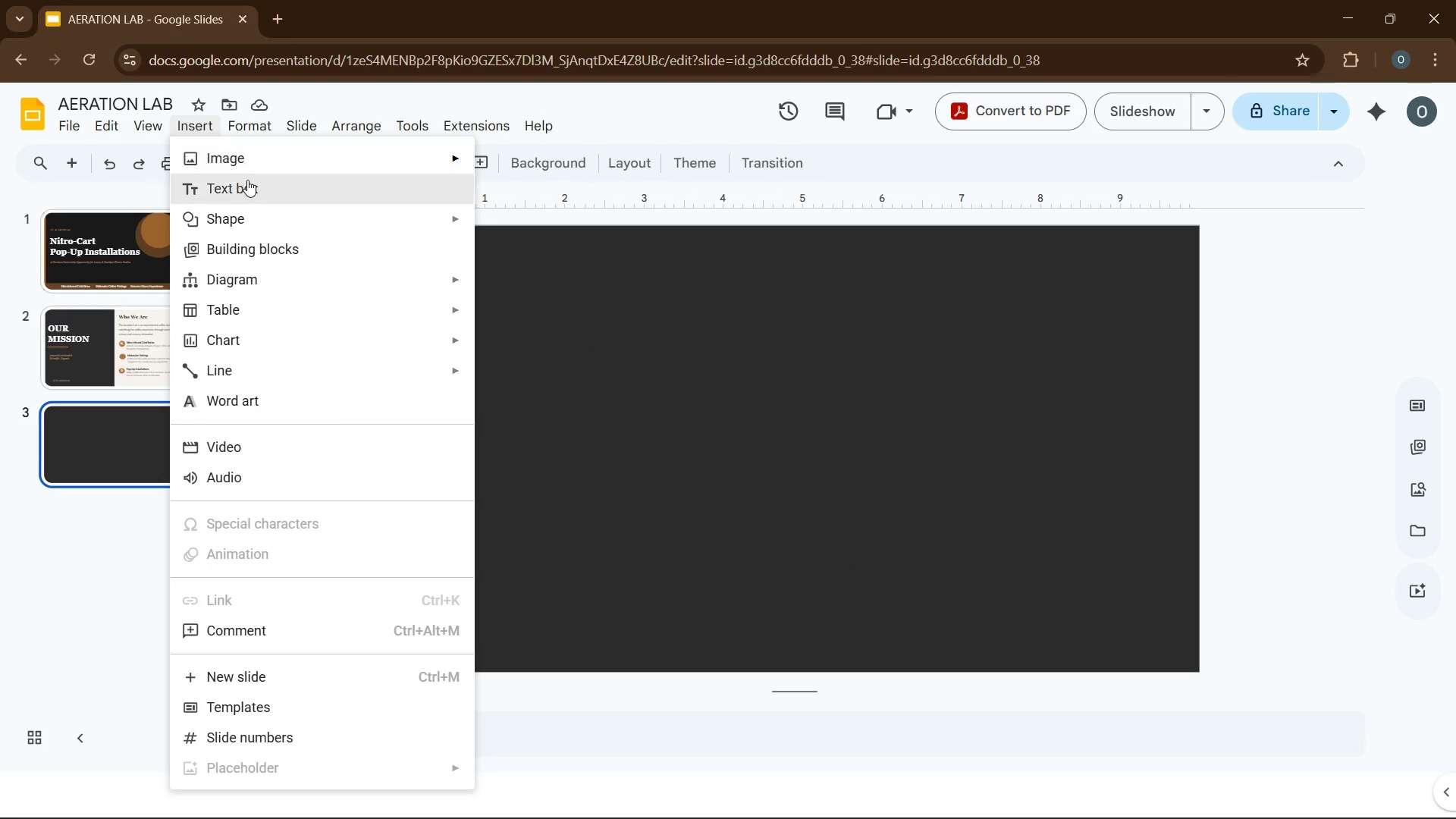 
left_click([249, 183])
 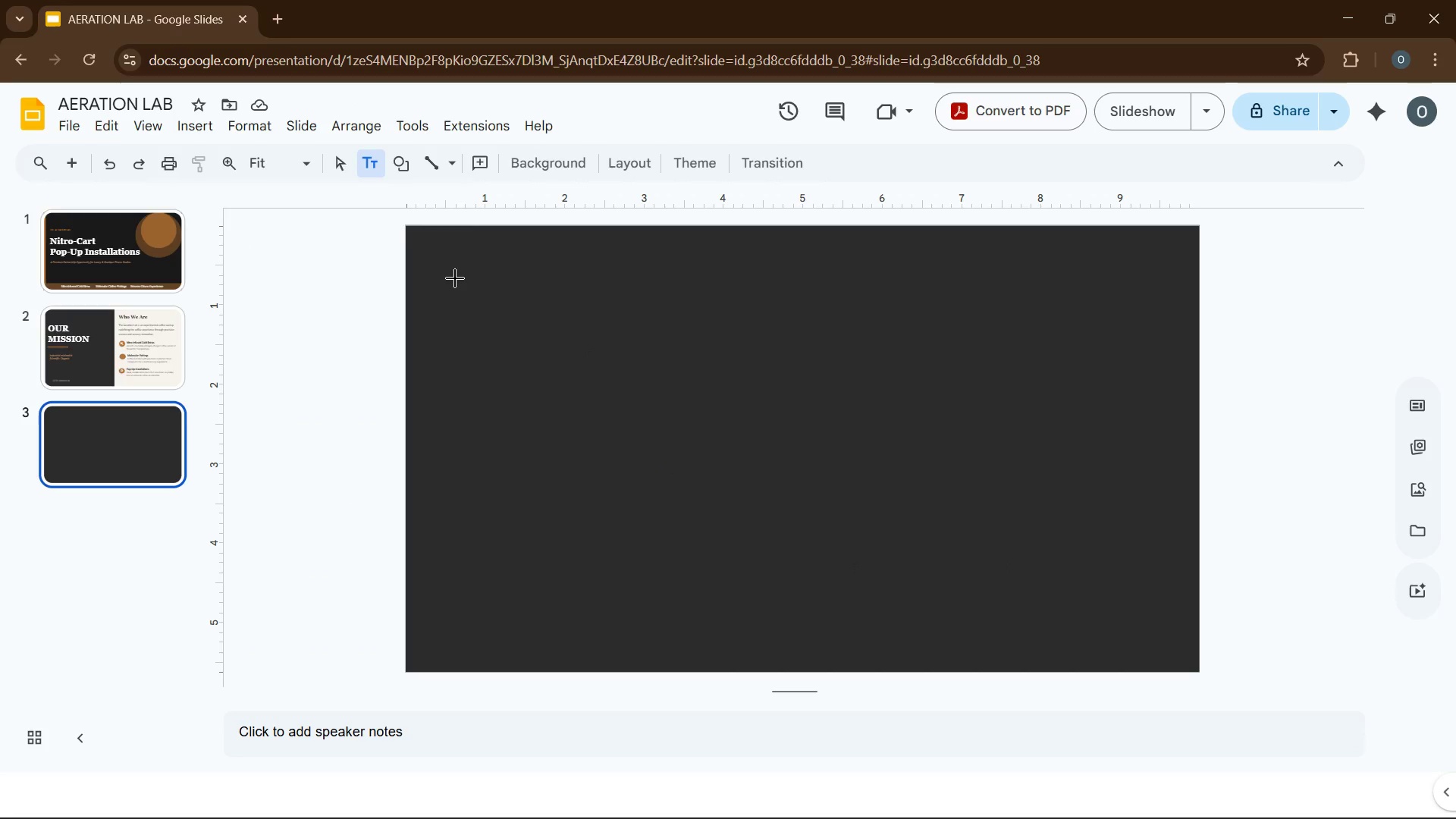 
left_click_drag(start_coordinate=[450, 275], to_coordinate=[811, 351])
 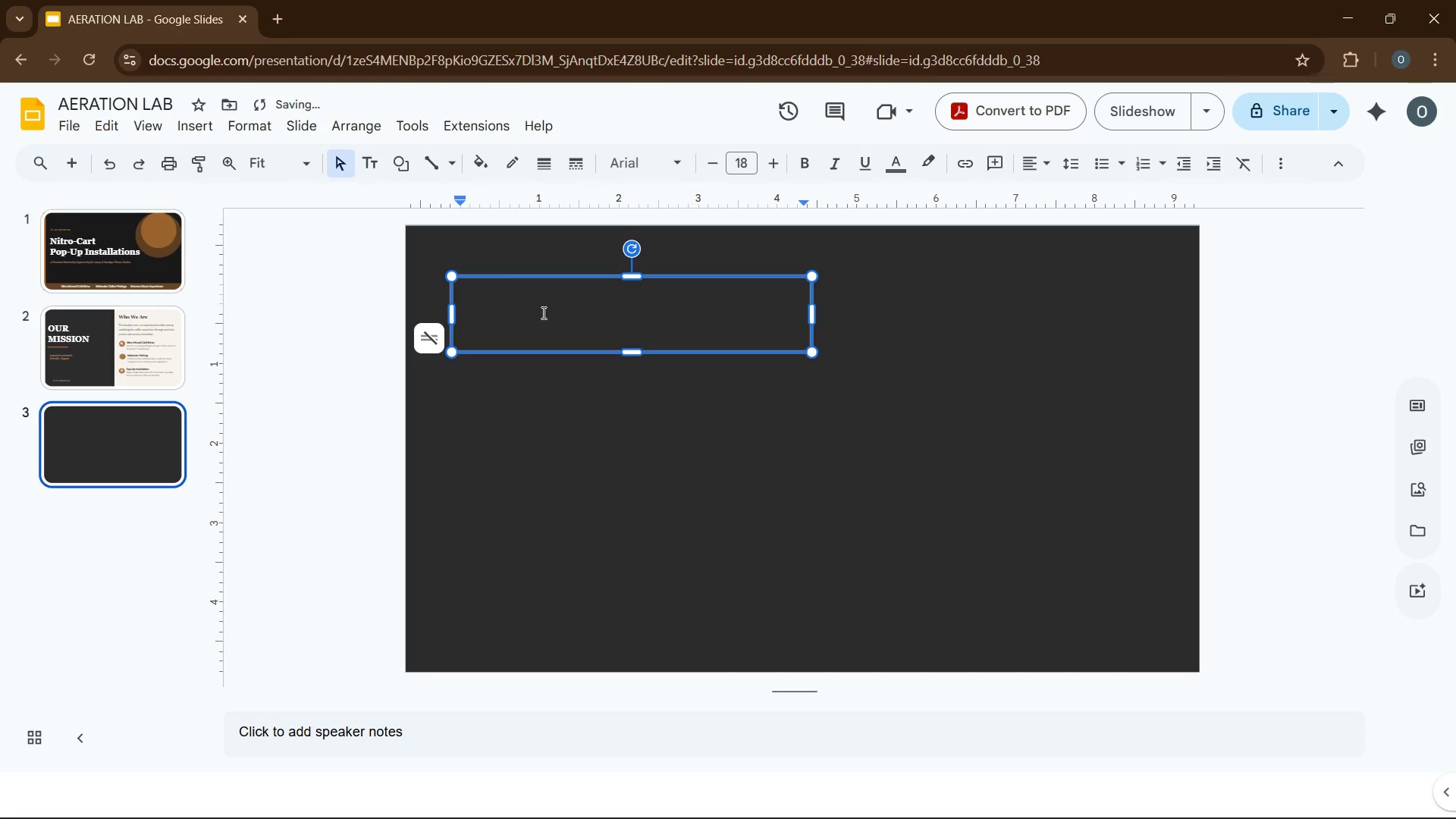 
left_click([542, 311])
 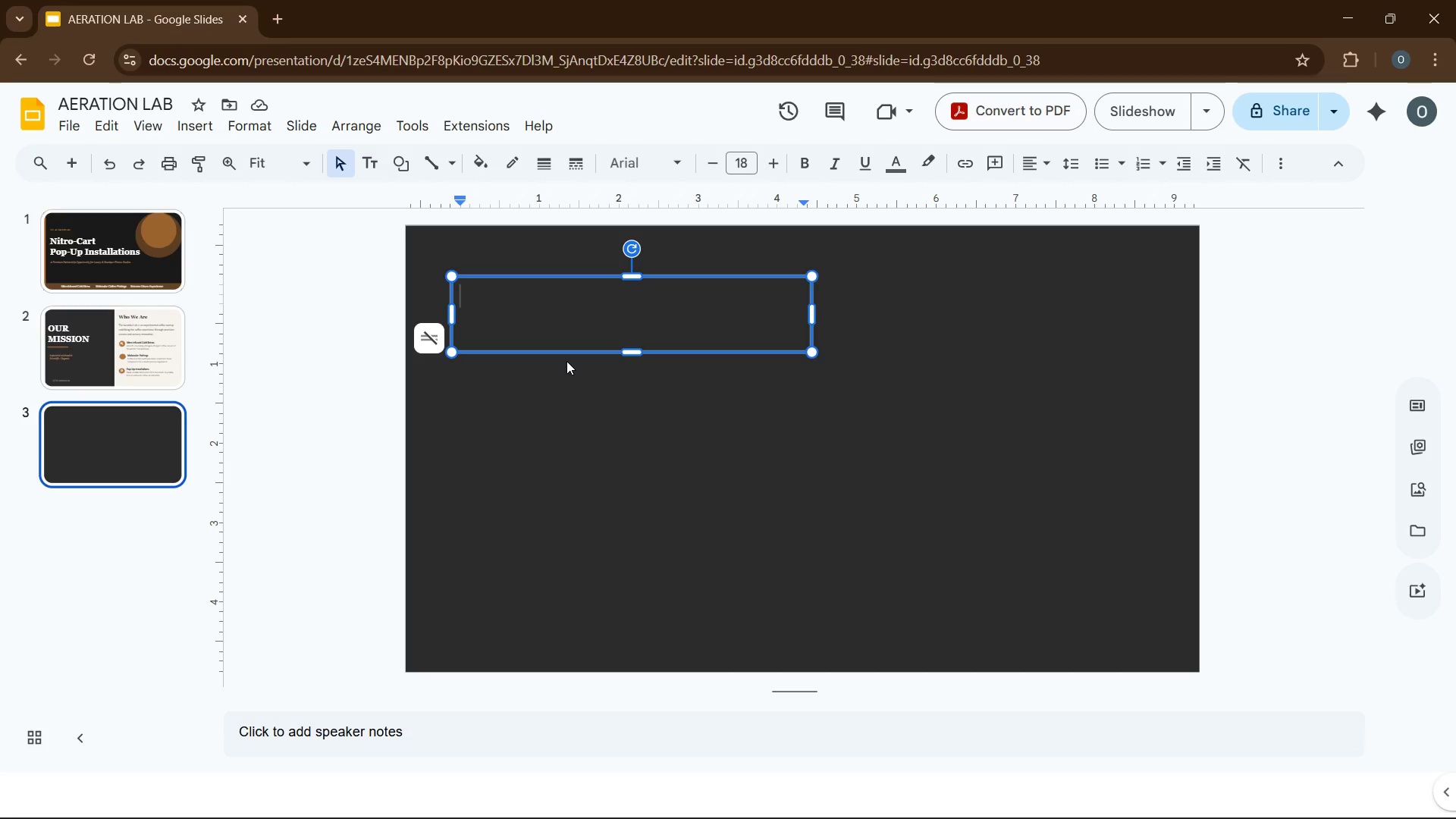 
wait(22.12)
 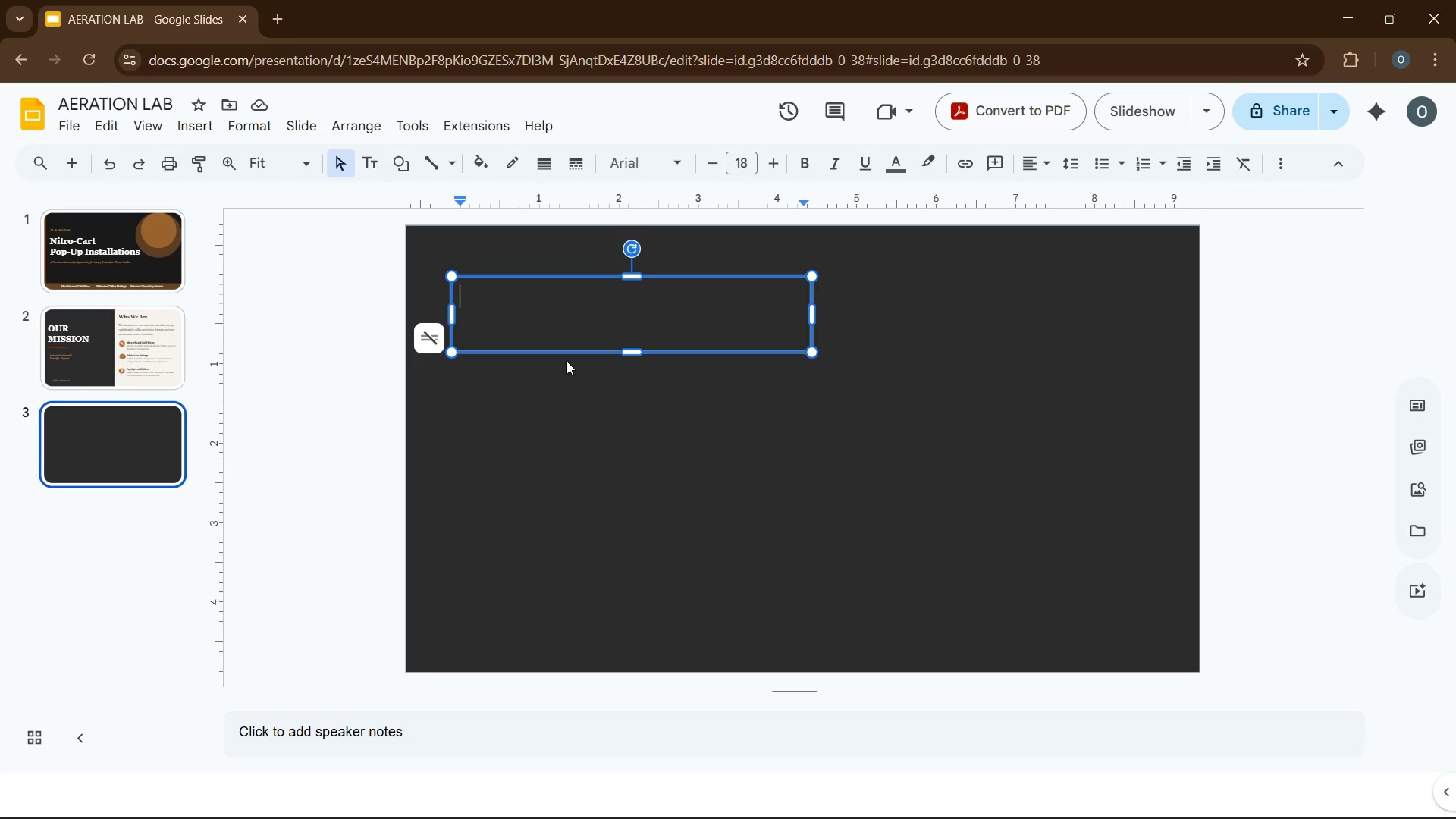 
type(PRODUCT SHOWCASE)
 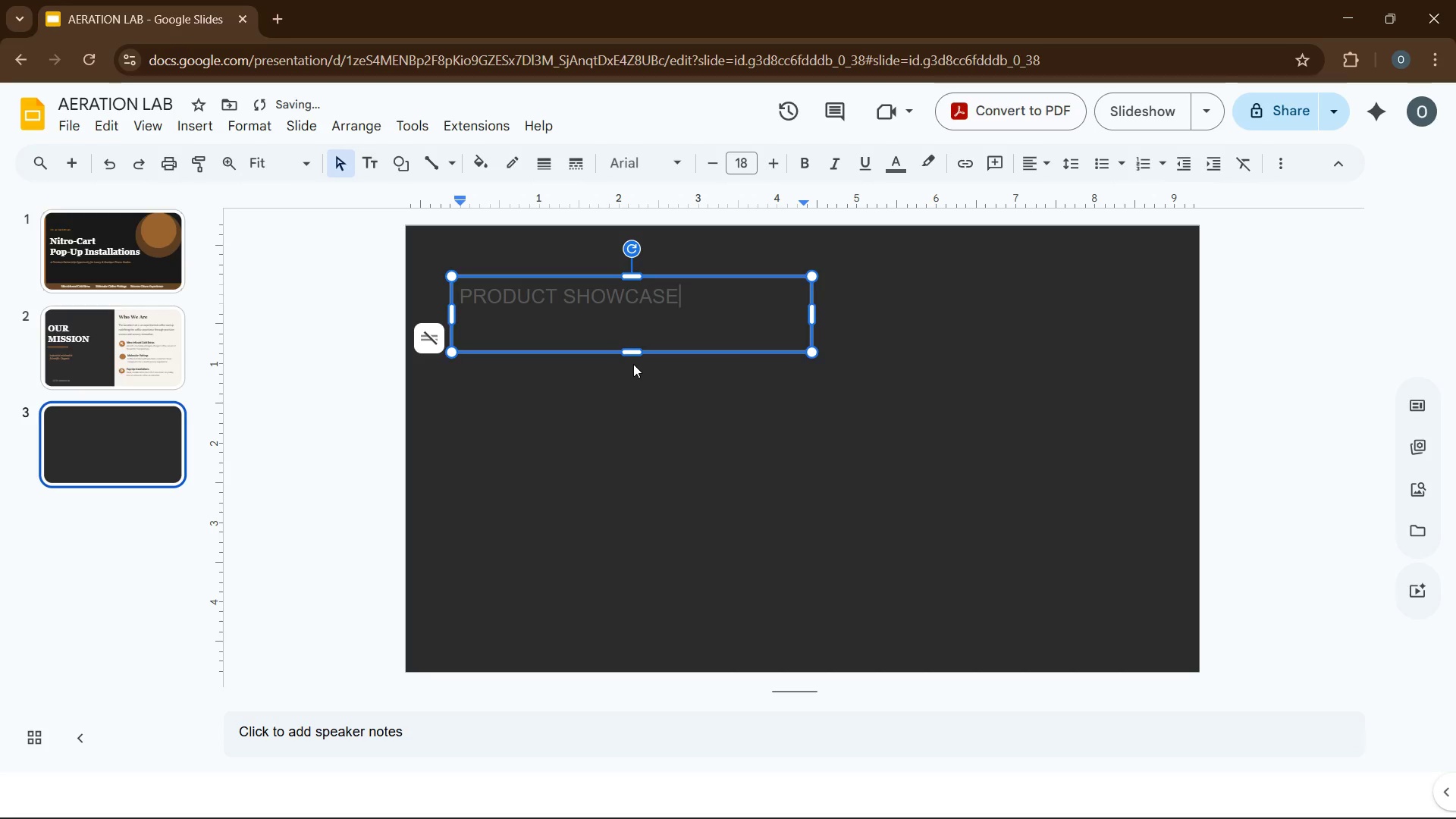 
key(Control+A)
 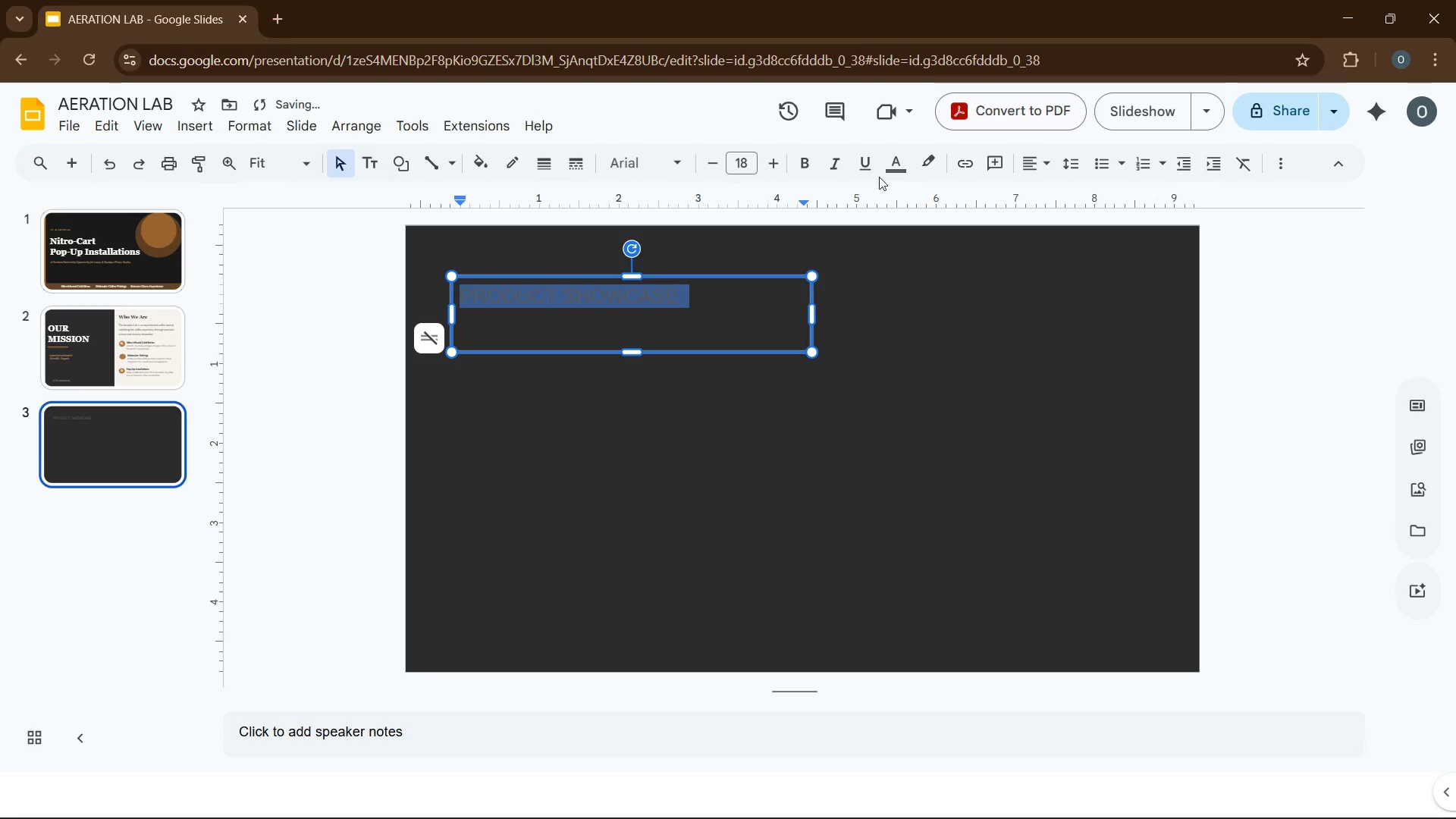 
left_click([898, 168])
 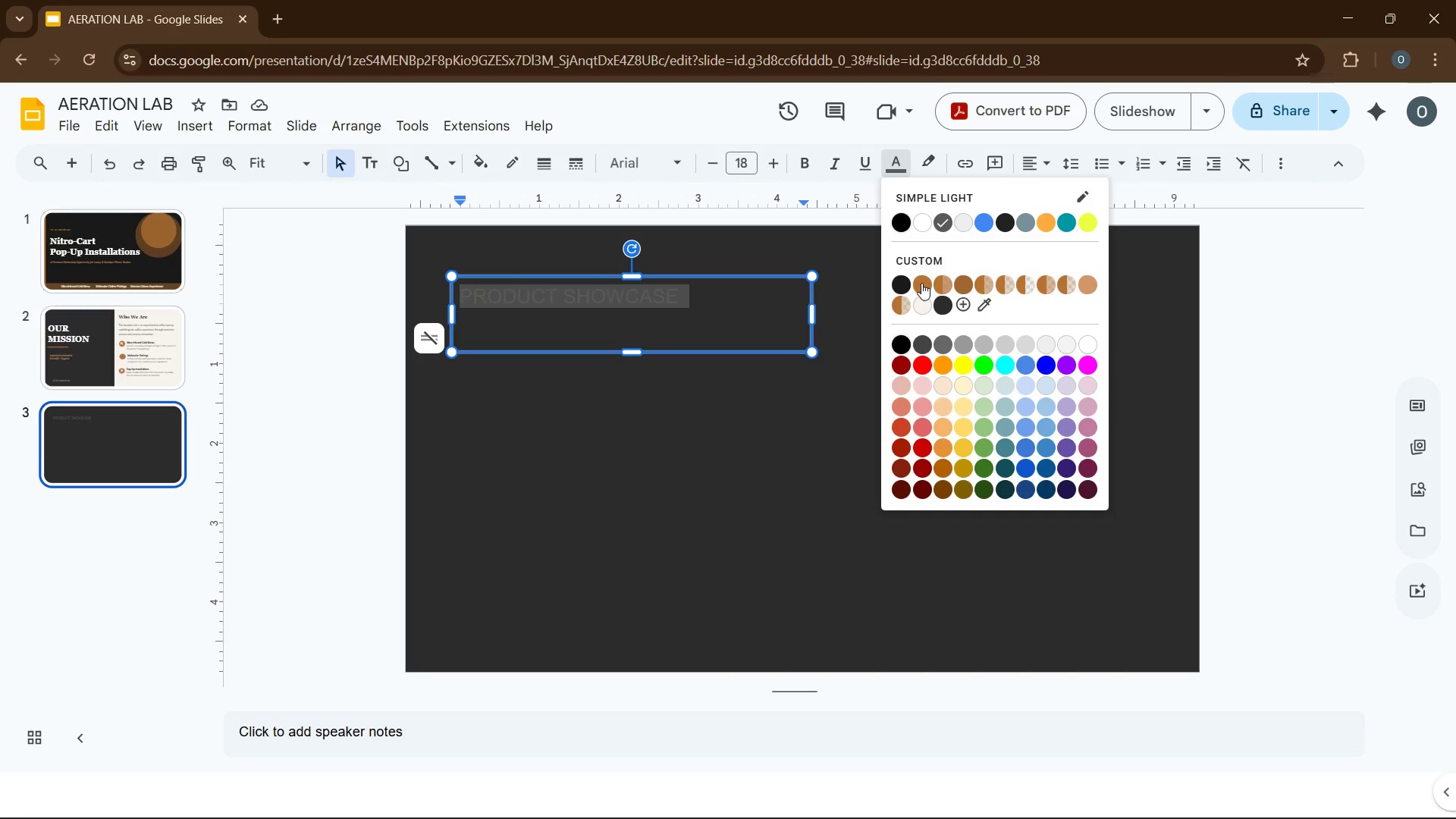 
left_click([921, 283])
 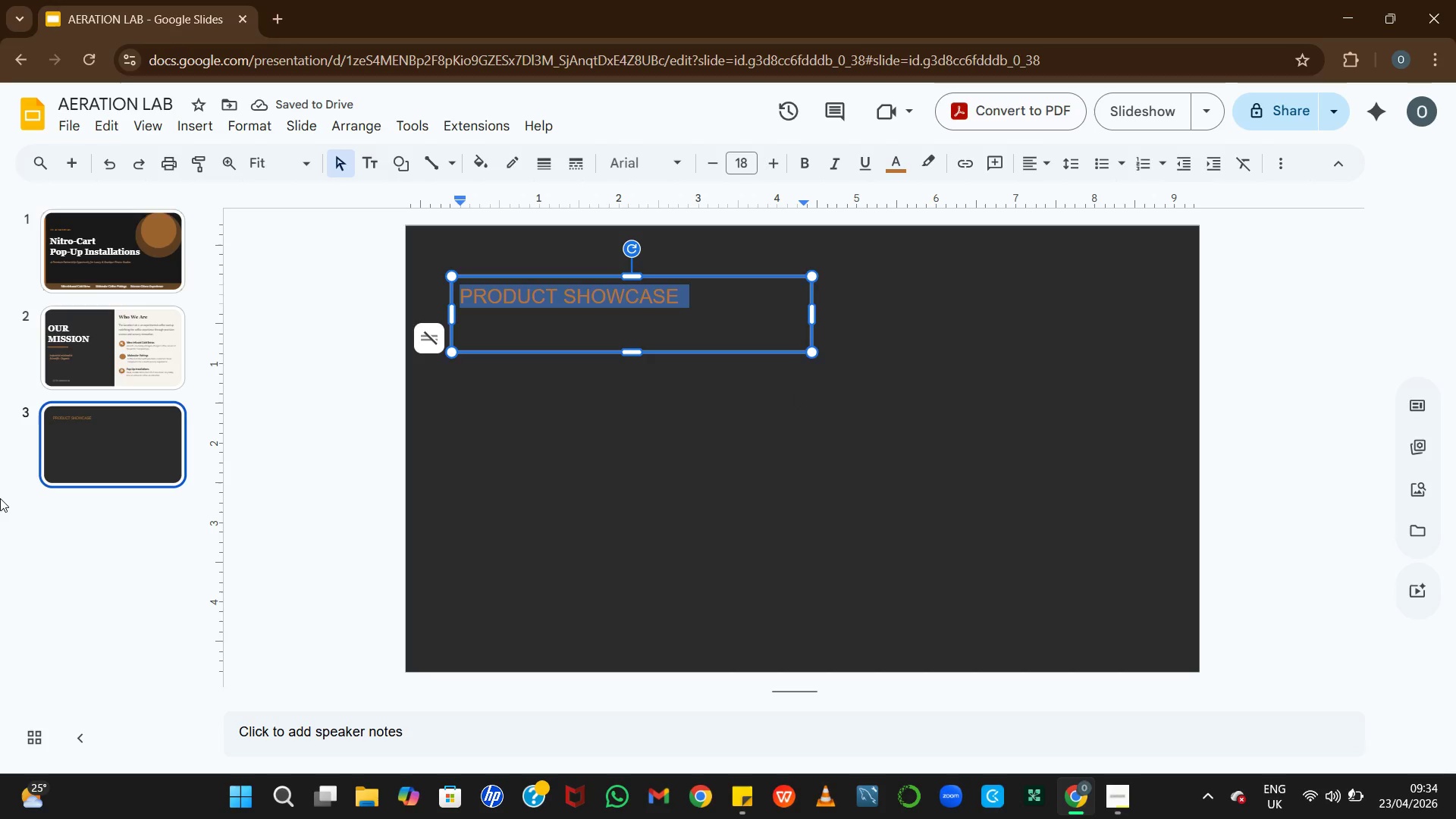 
wait(9.02)
 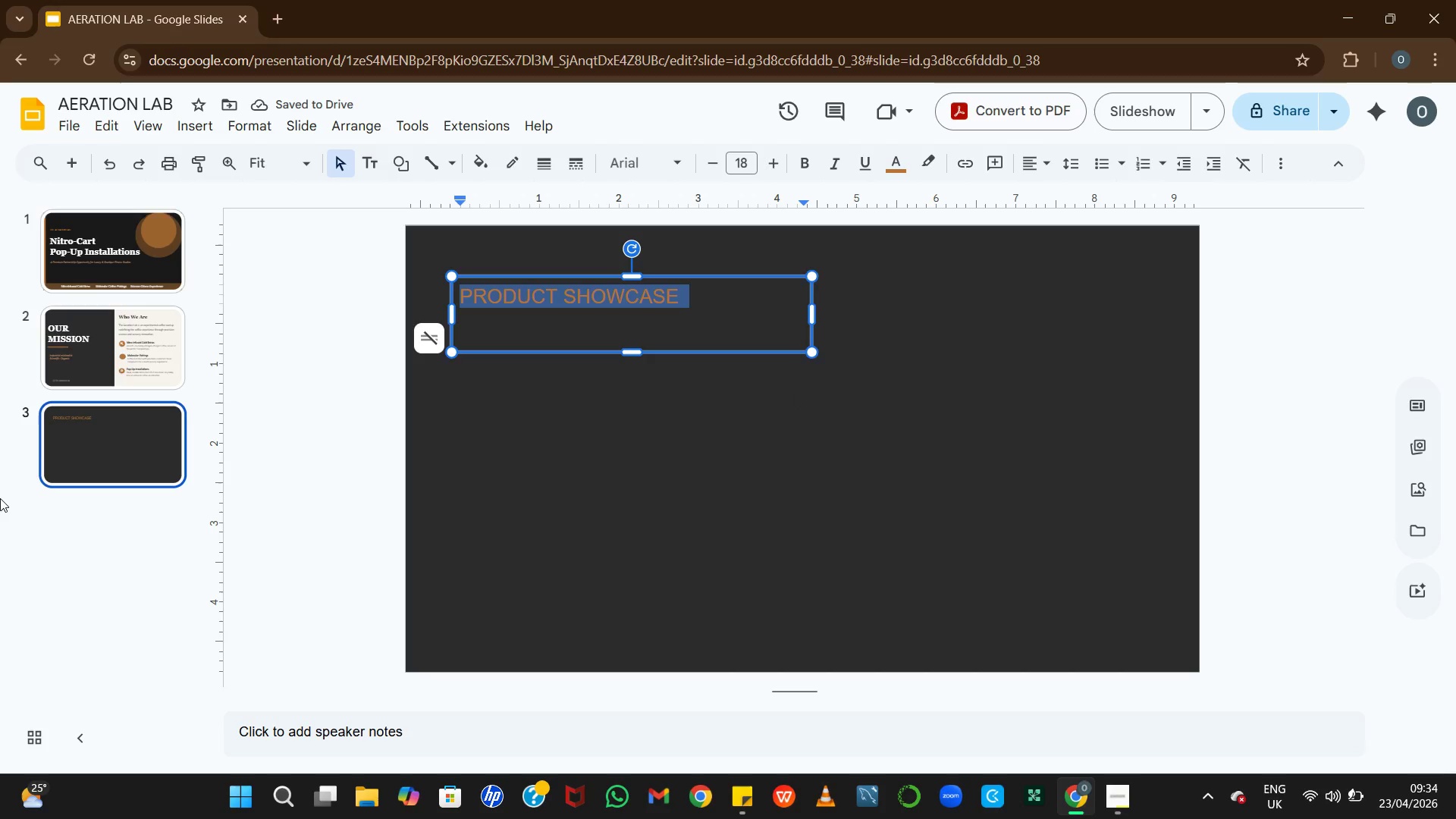 
left_click([806, 166])
 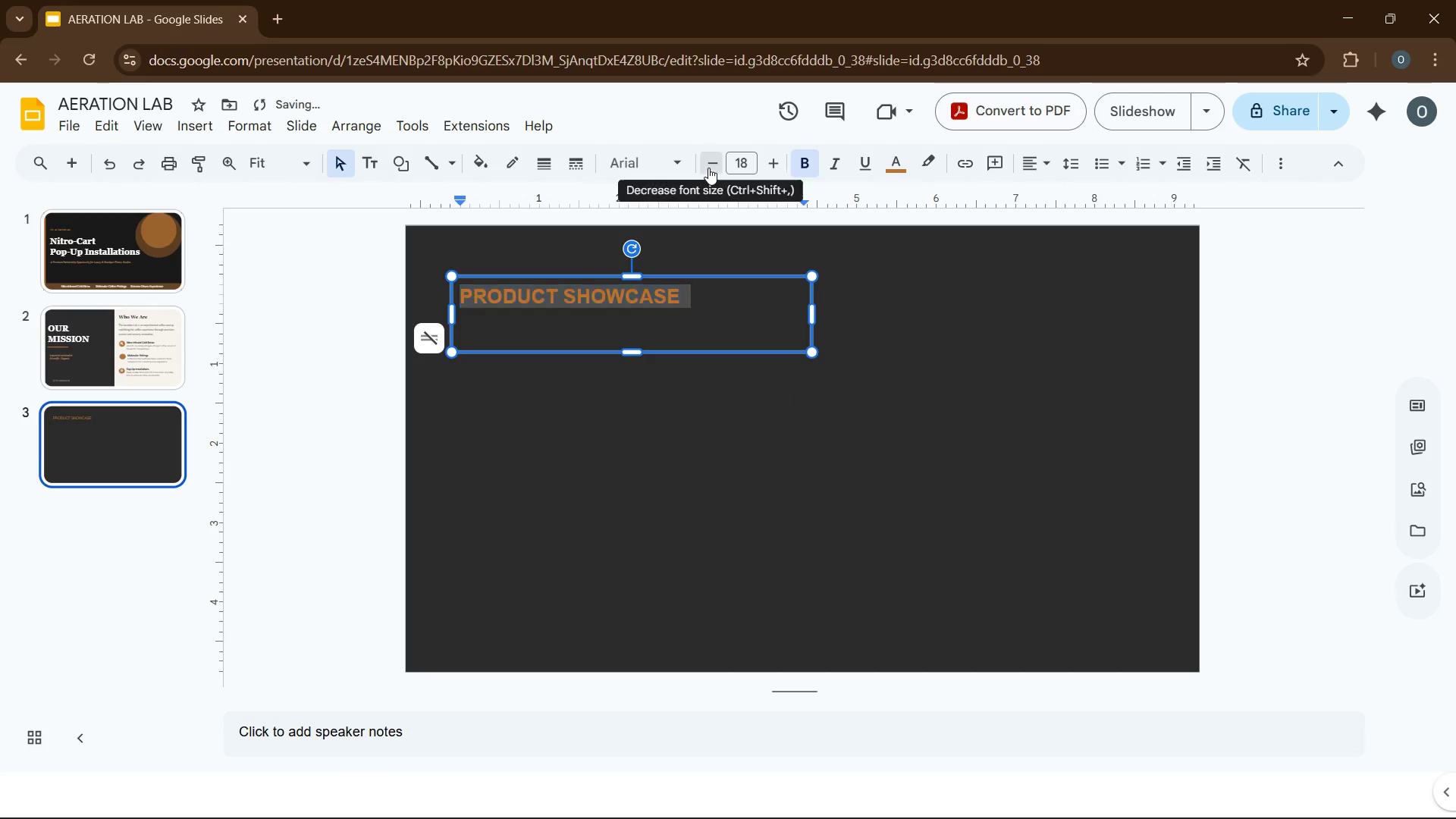 
double_click([708, 168])
 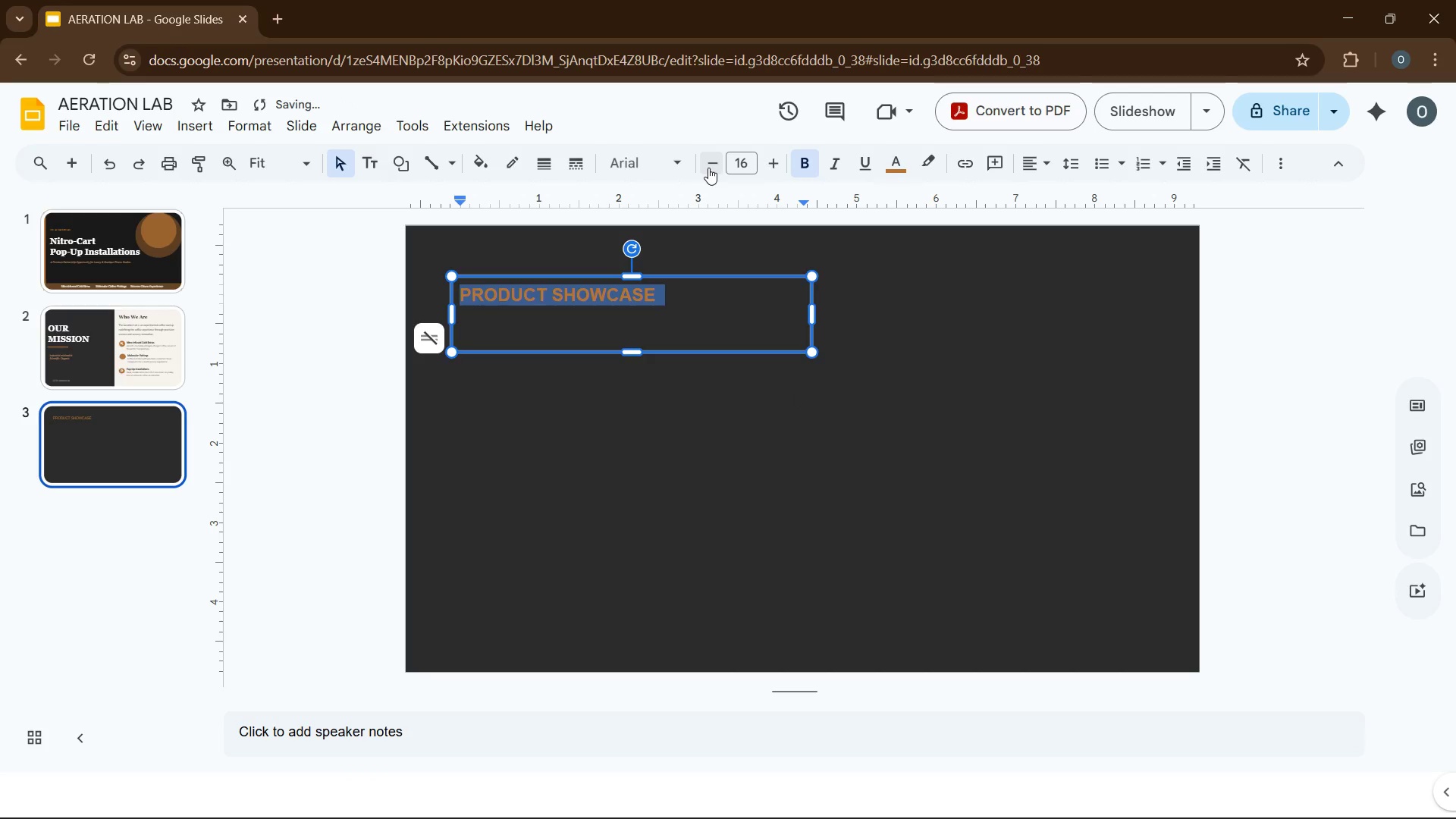 
triple_click([708, 168])
 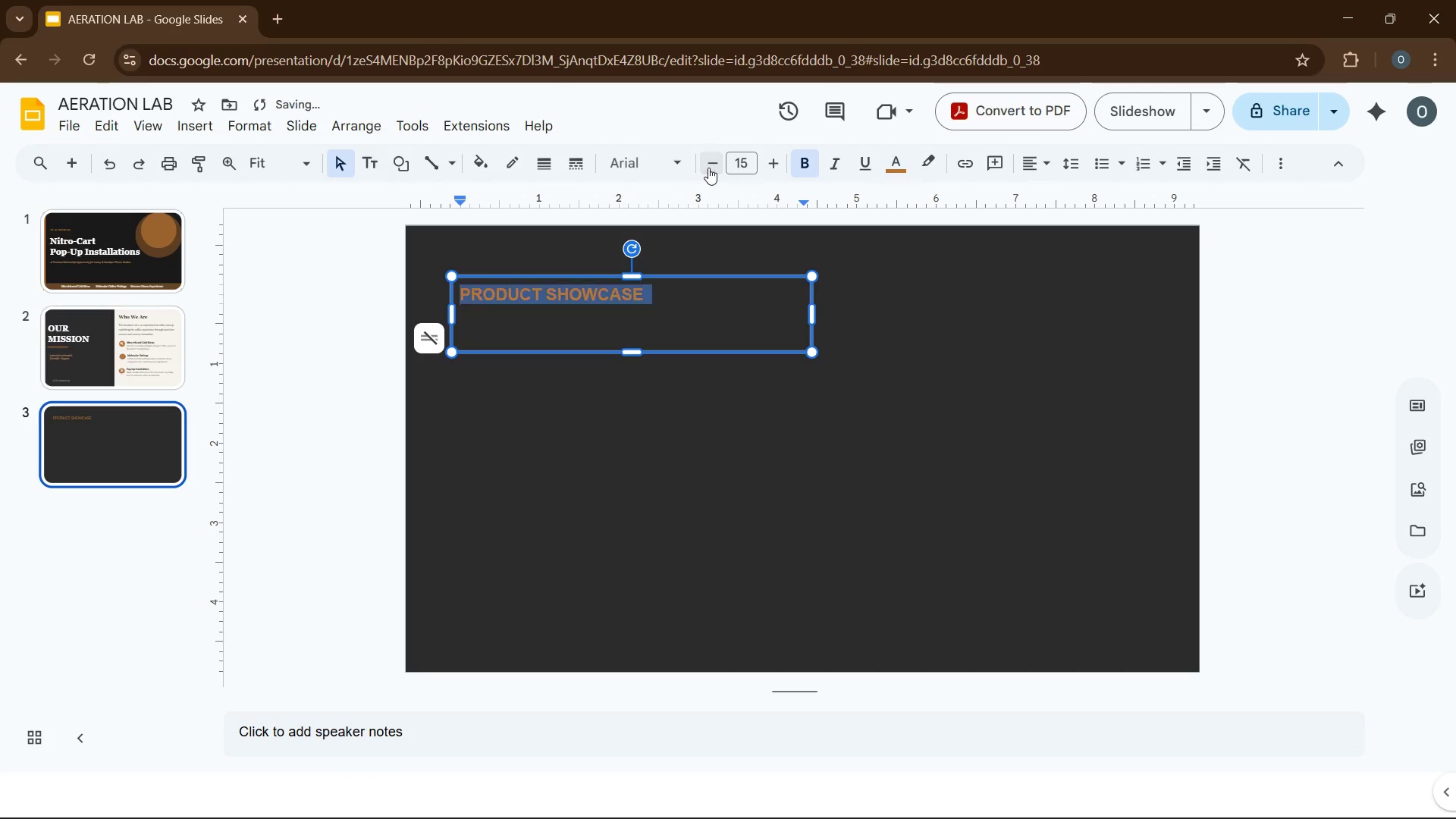 
triple_click([708, 168])
 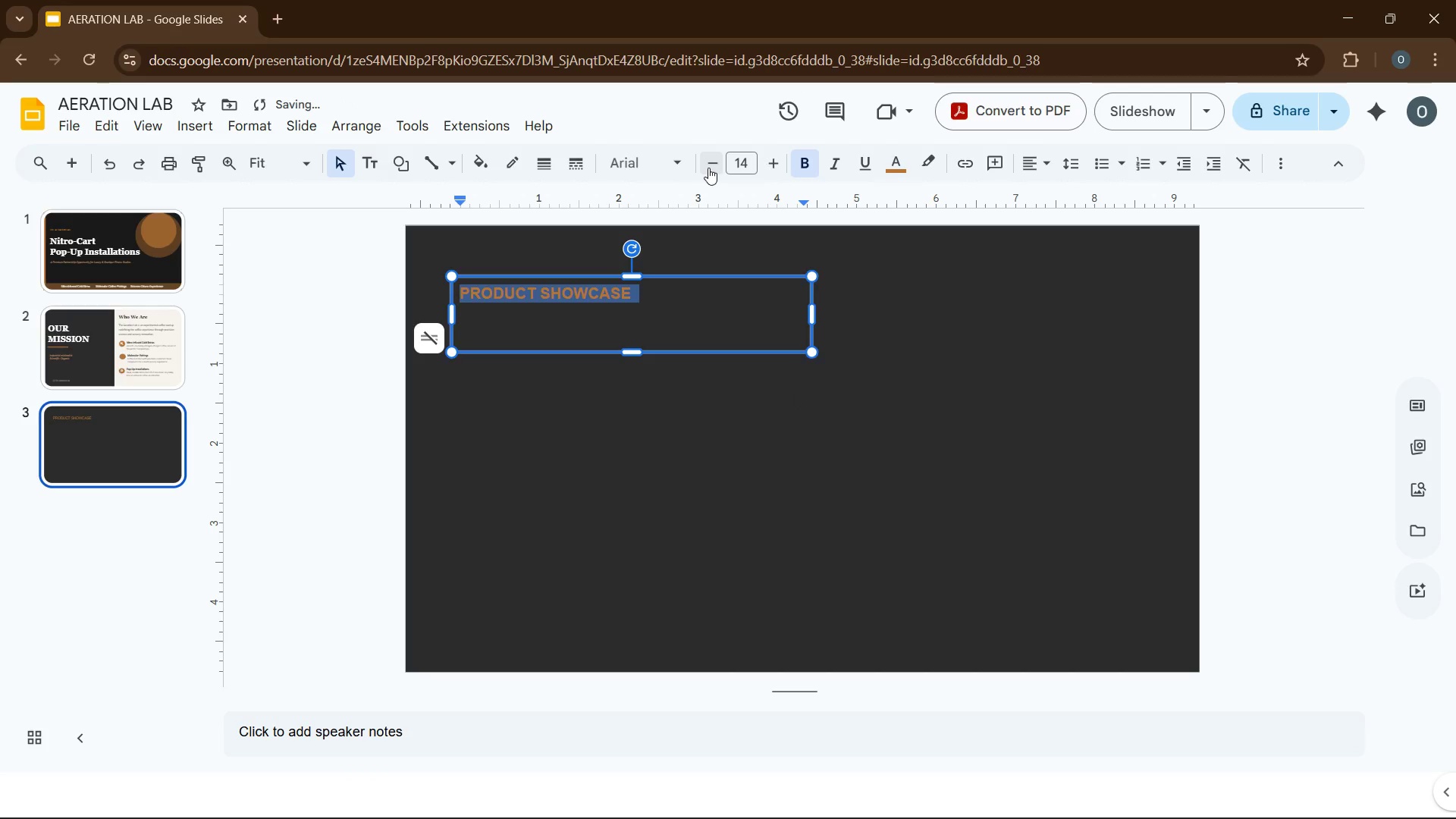 
left_click([708, 168])
 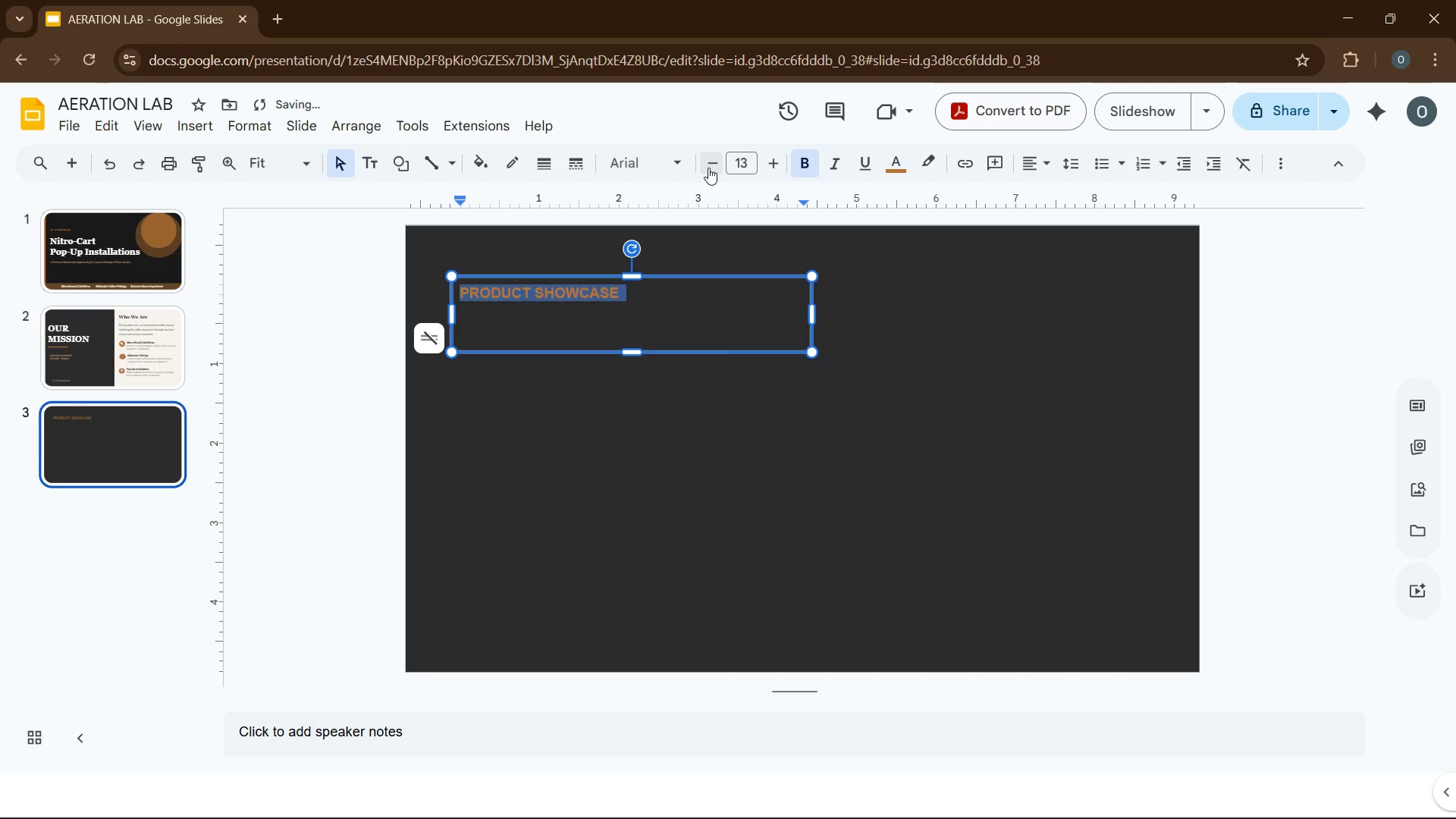 
left_click([708, 168])
 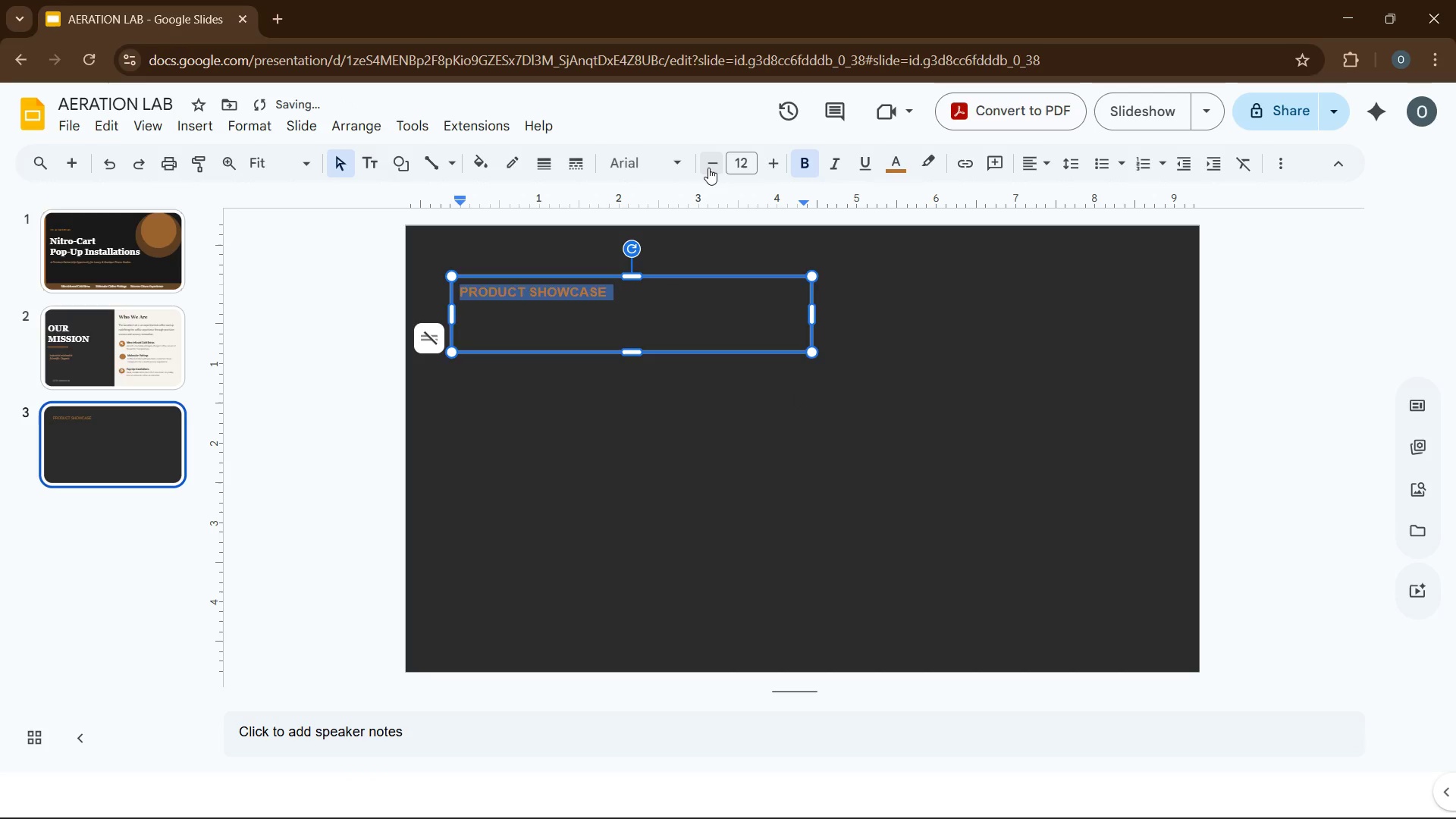 
left_click([708, 168])
 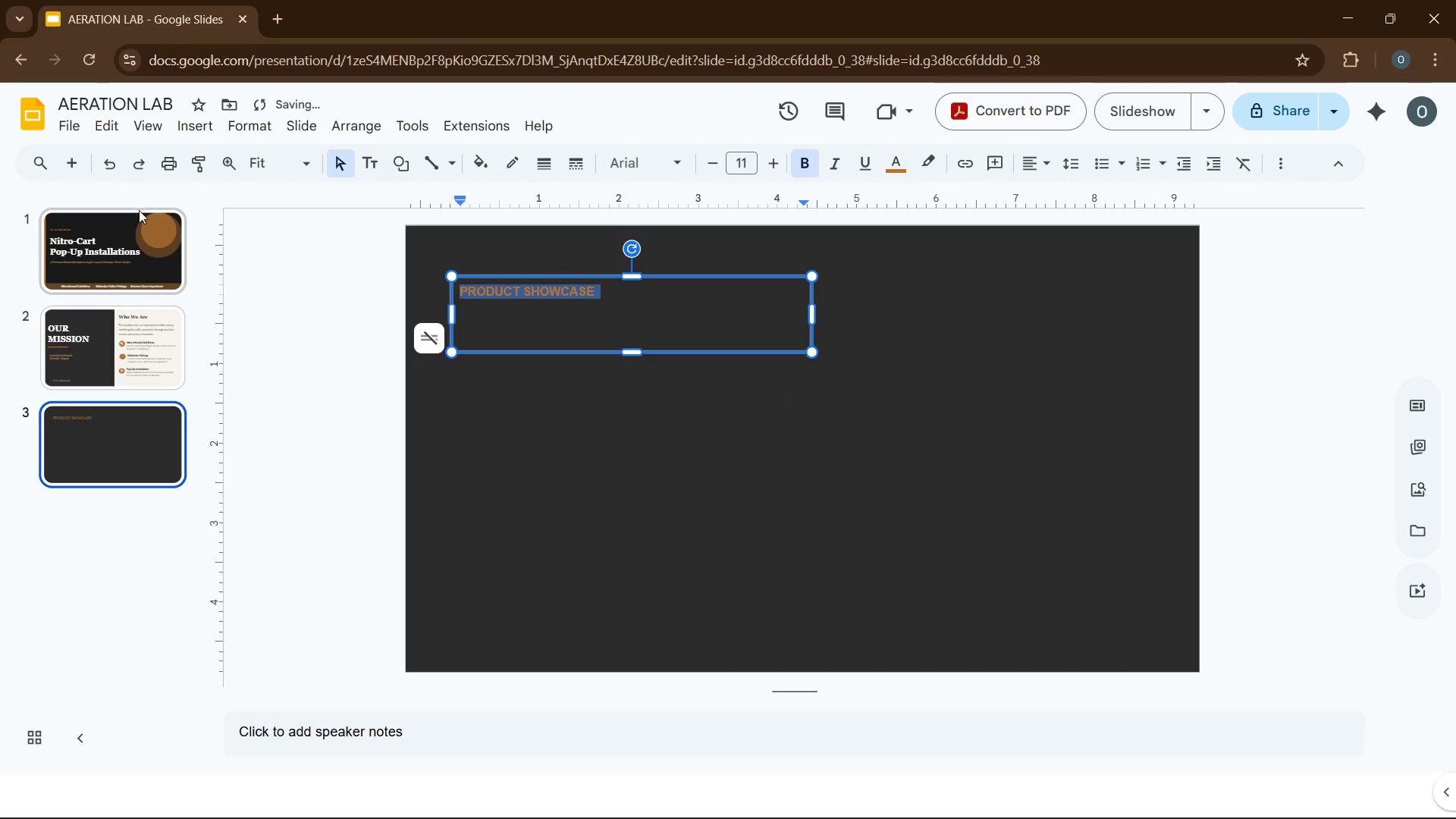 
left_click([141, 221])
 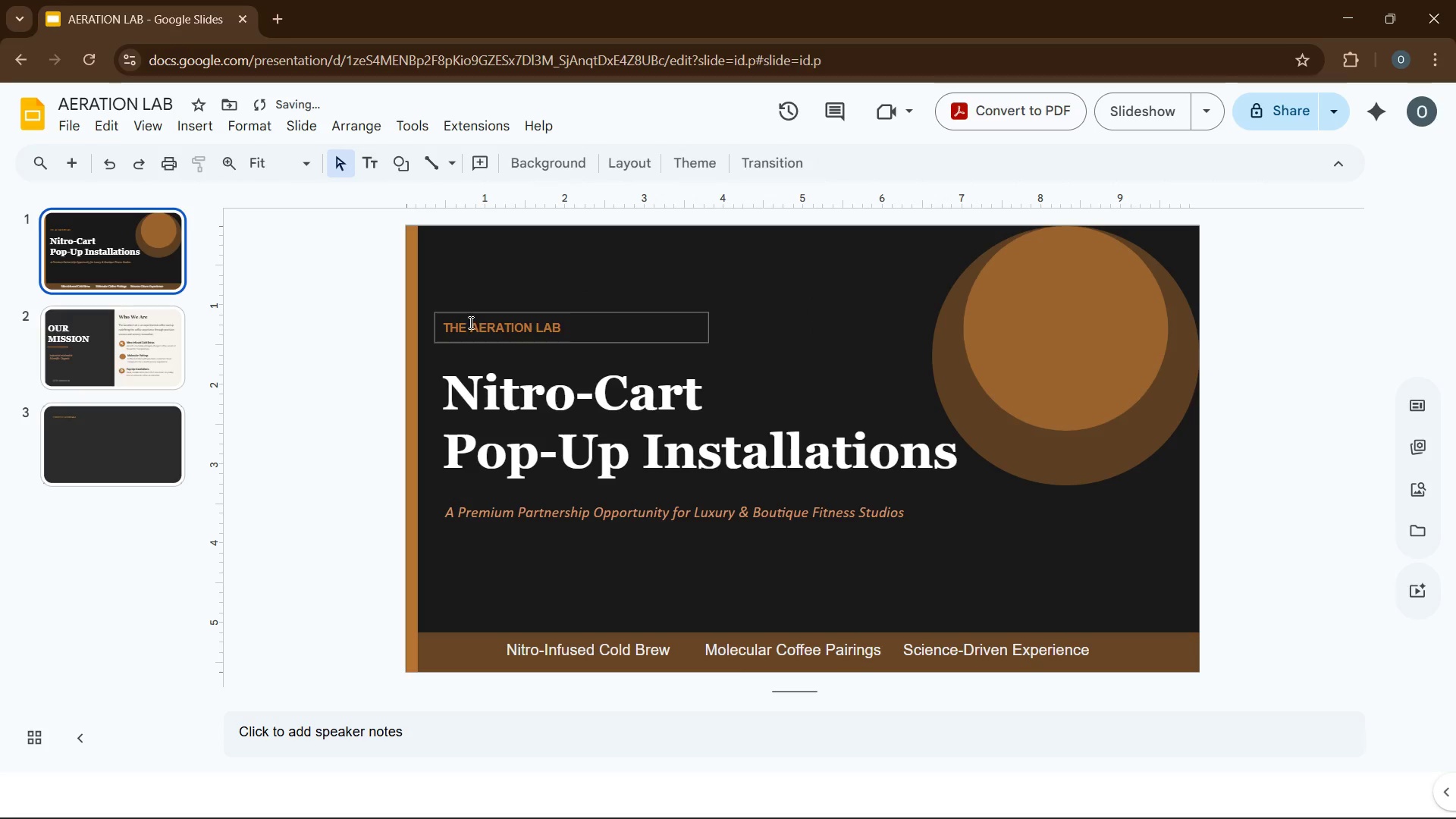 
left_click([471, 324])
 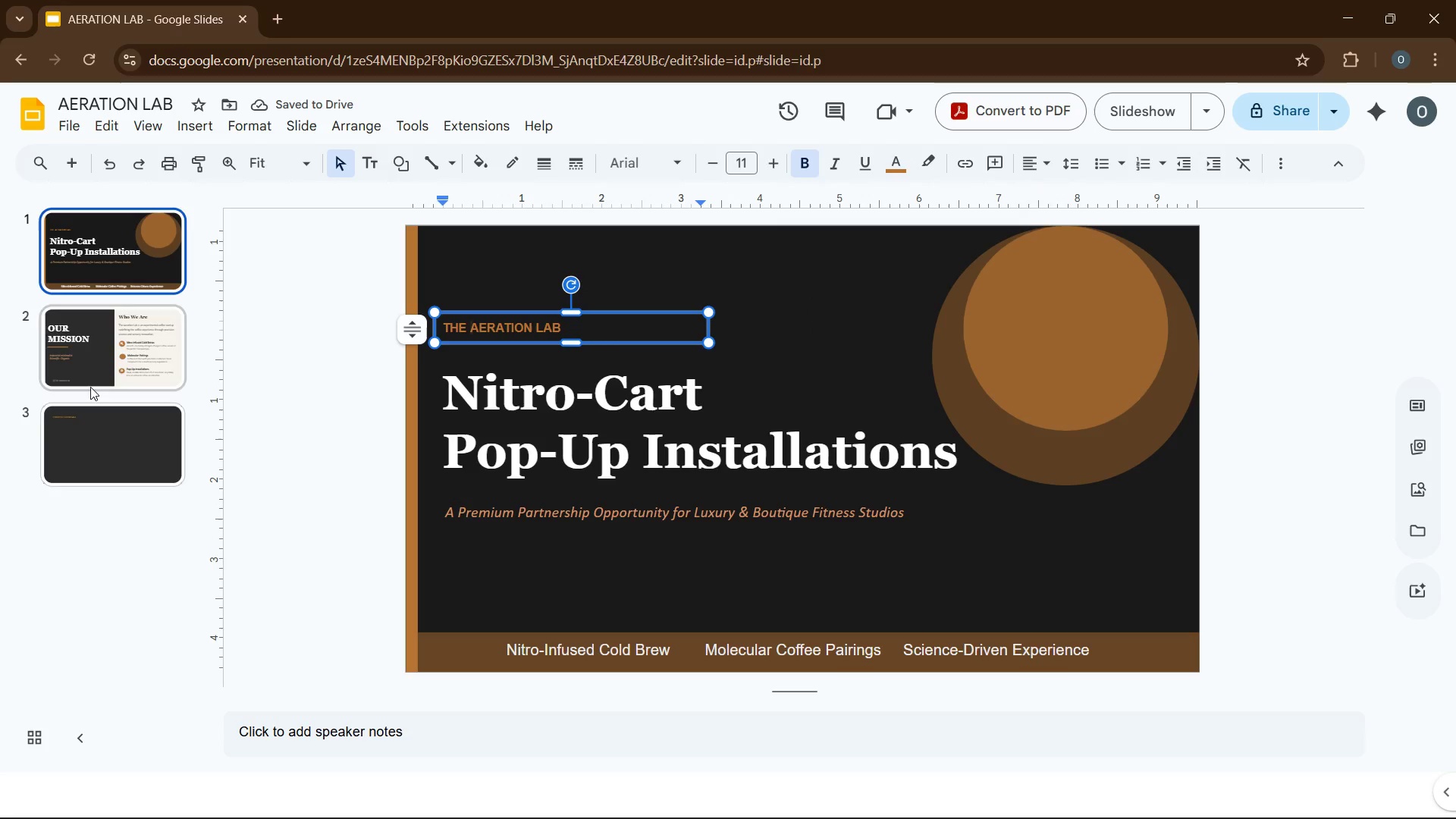 
left_click([30, 438])
 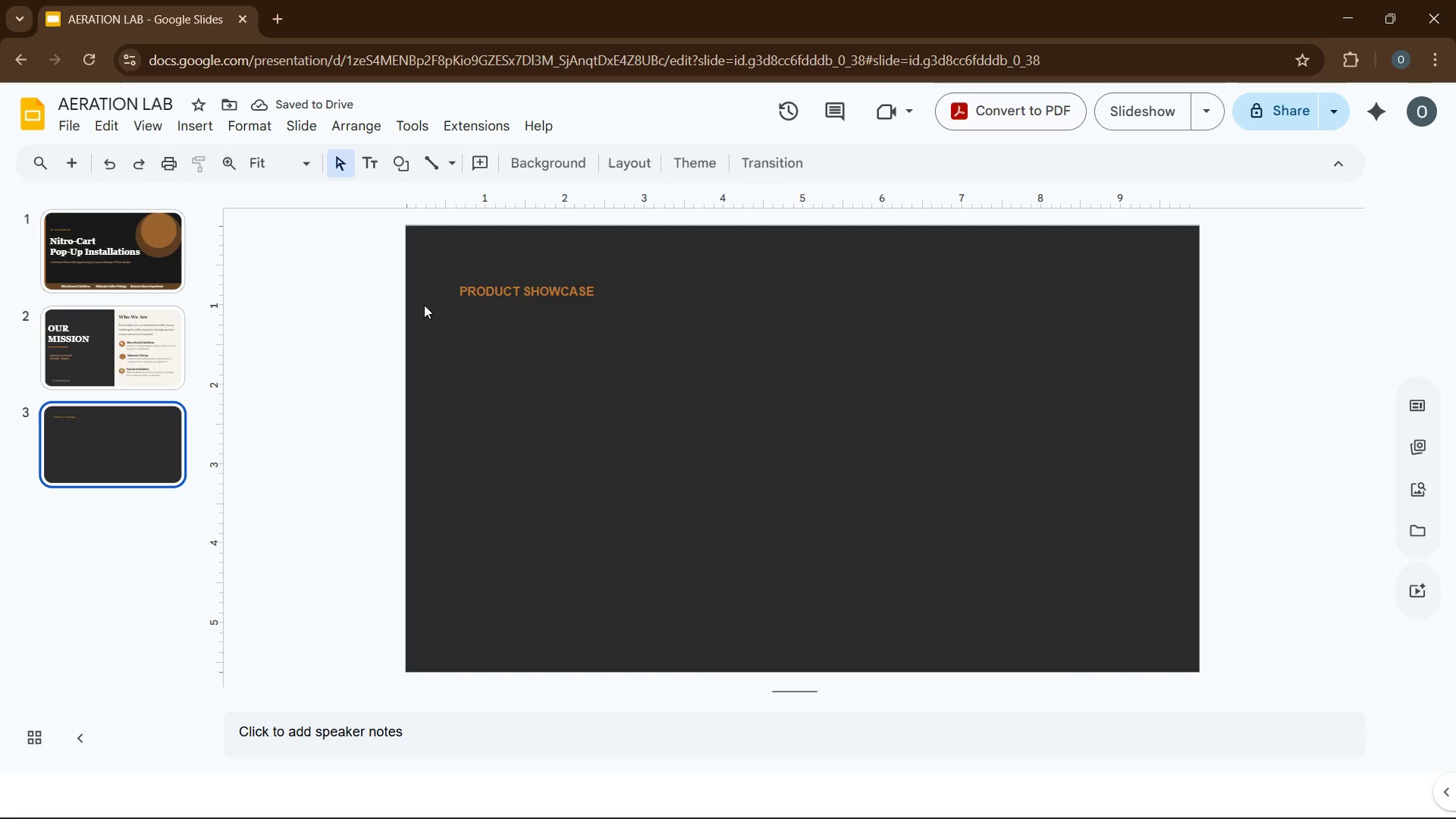 
left_click([460, 290])
 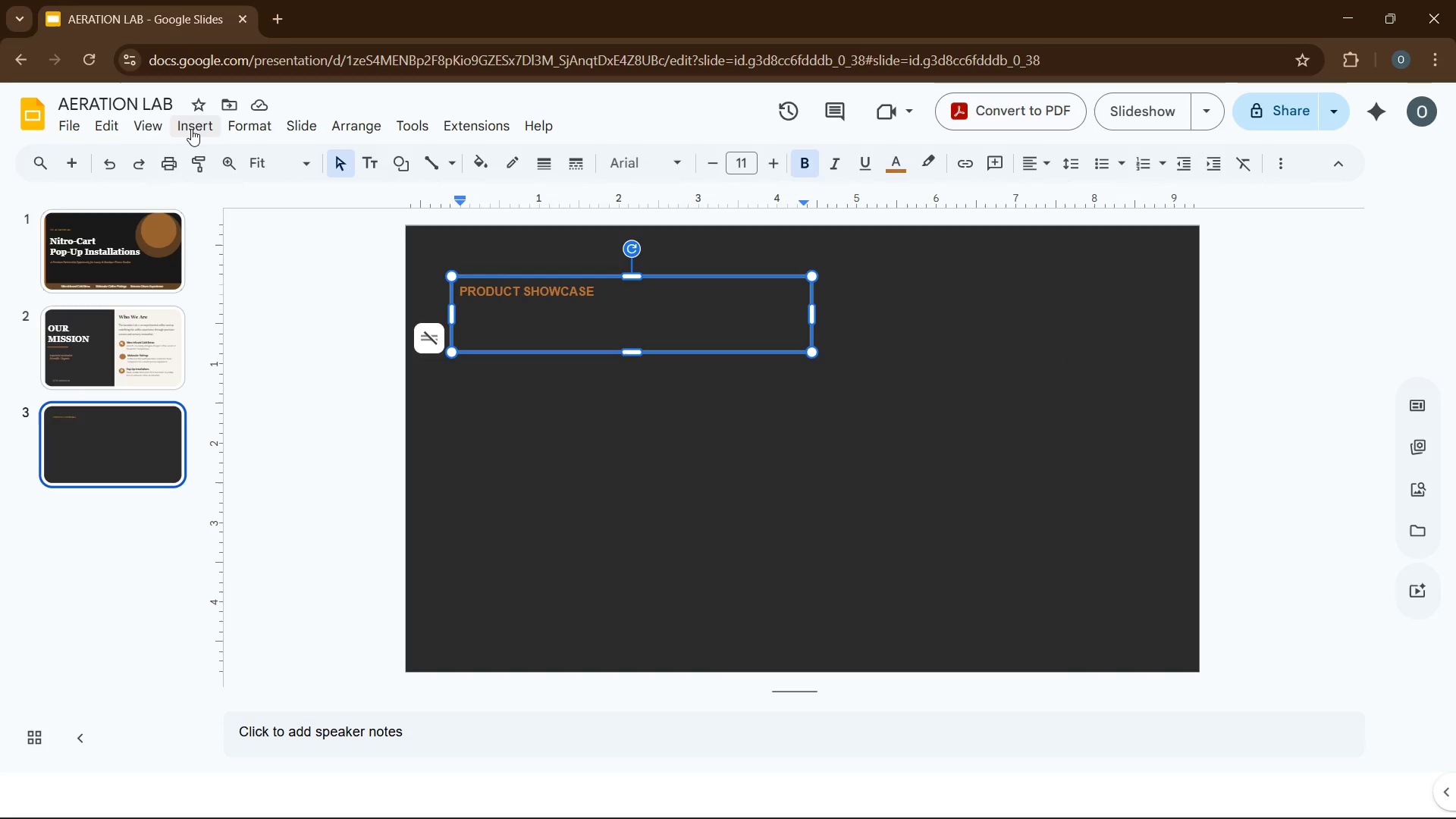 
left_click([254, 130])
 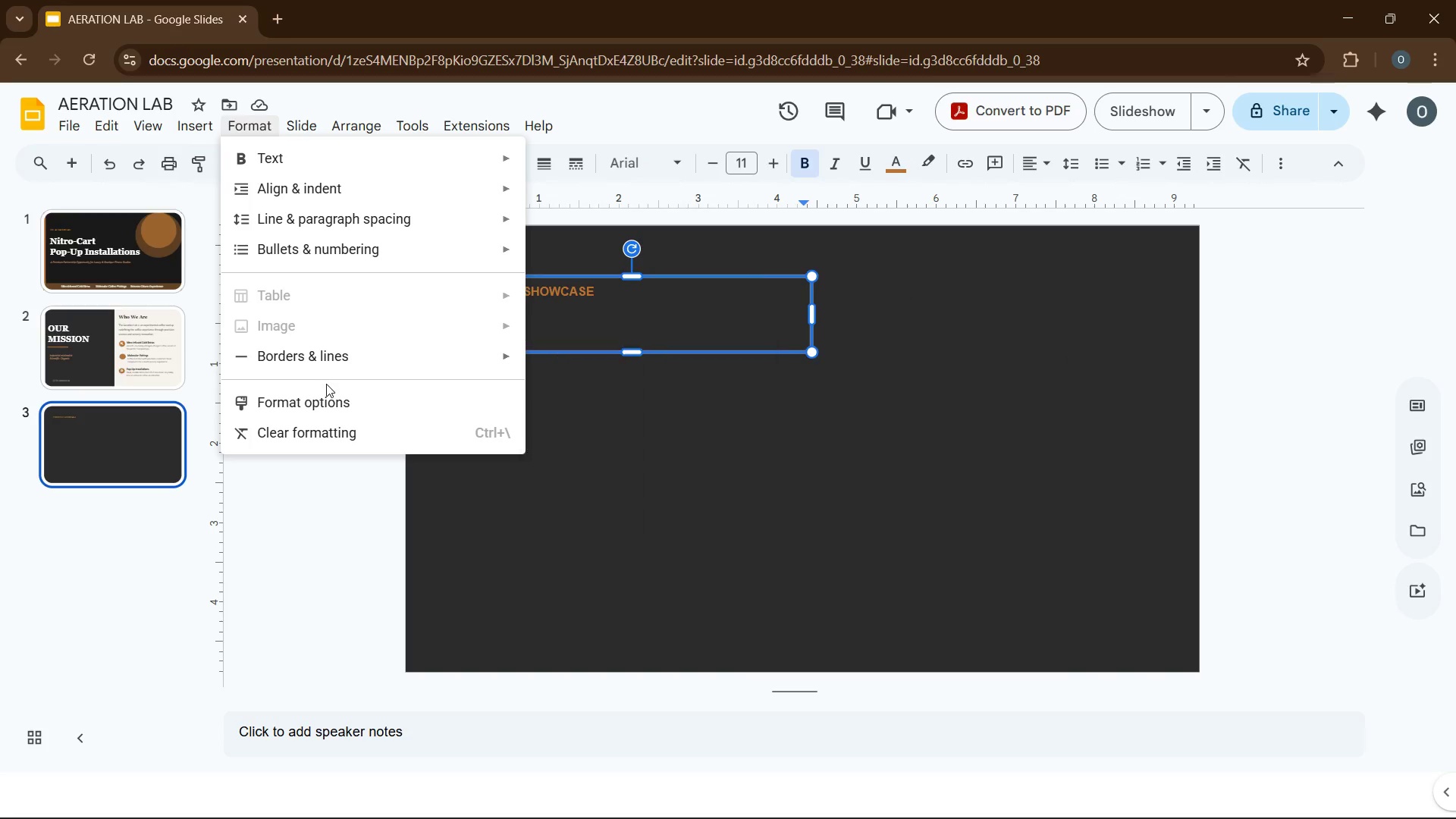 
left_click([330, 395])
 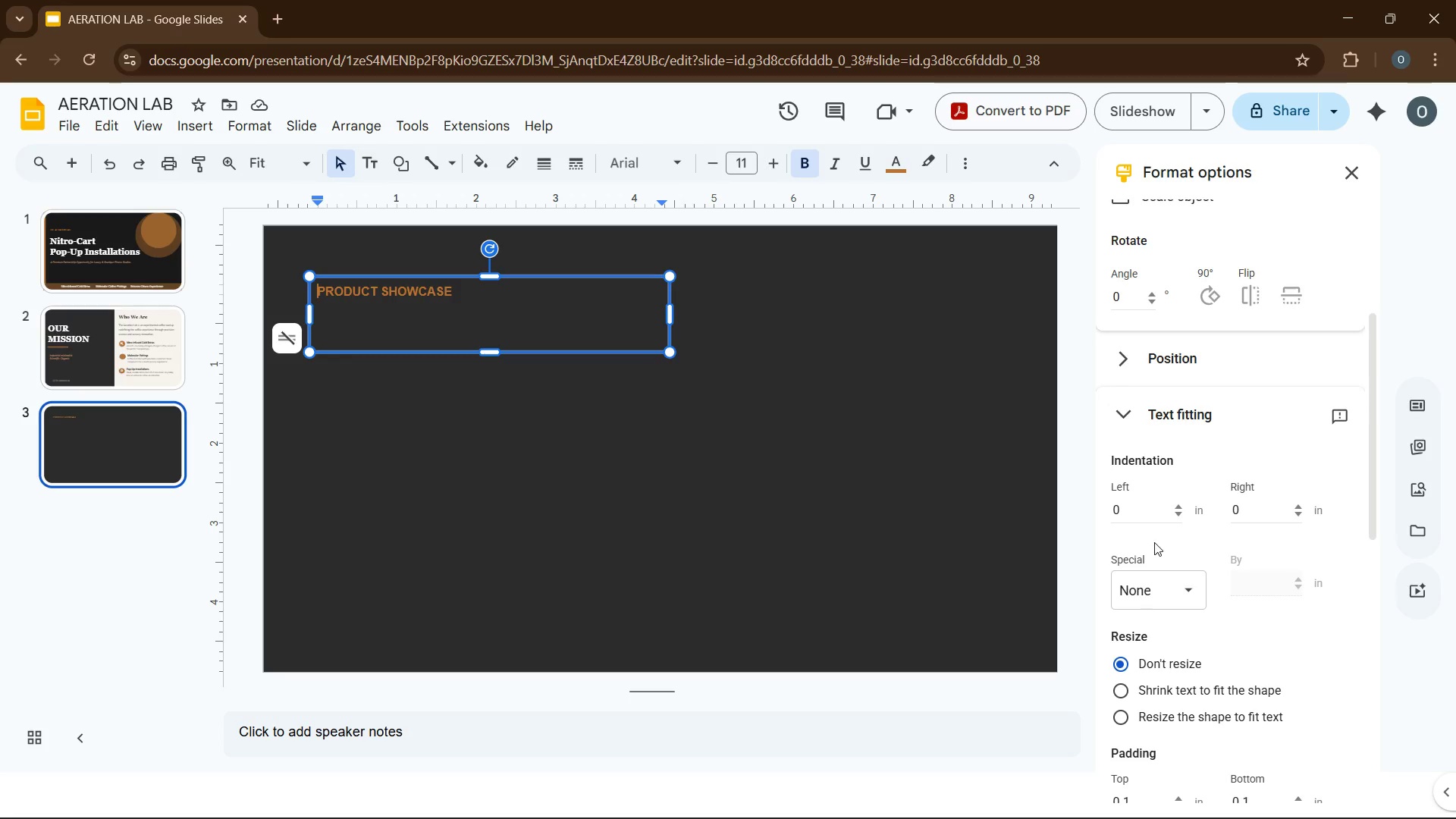 
left_click([1153, 708])
 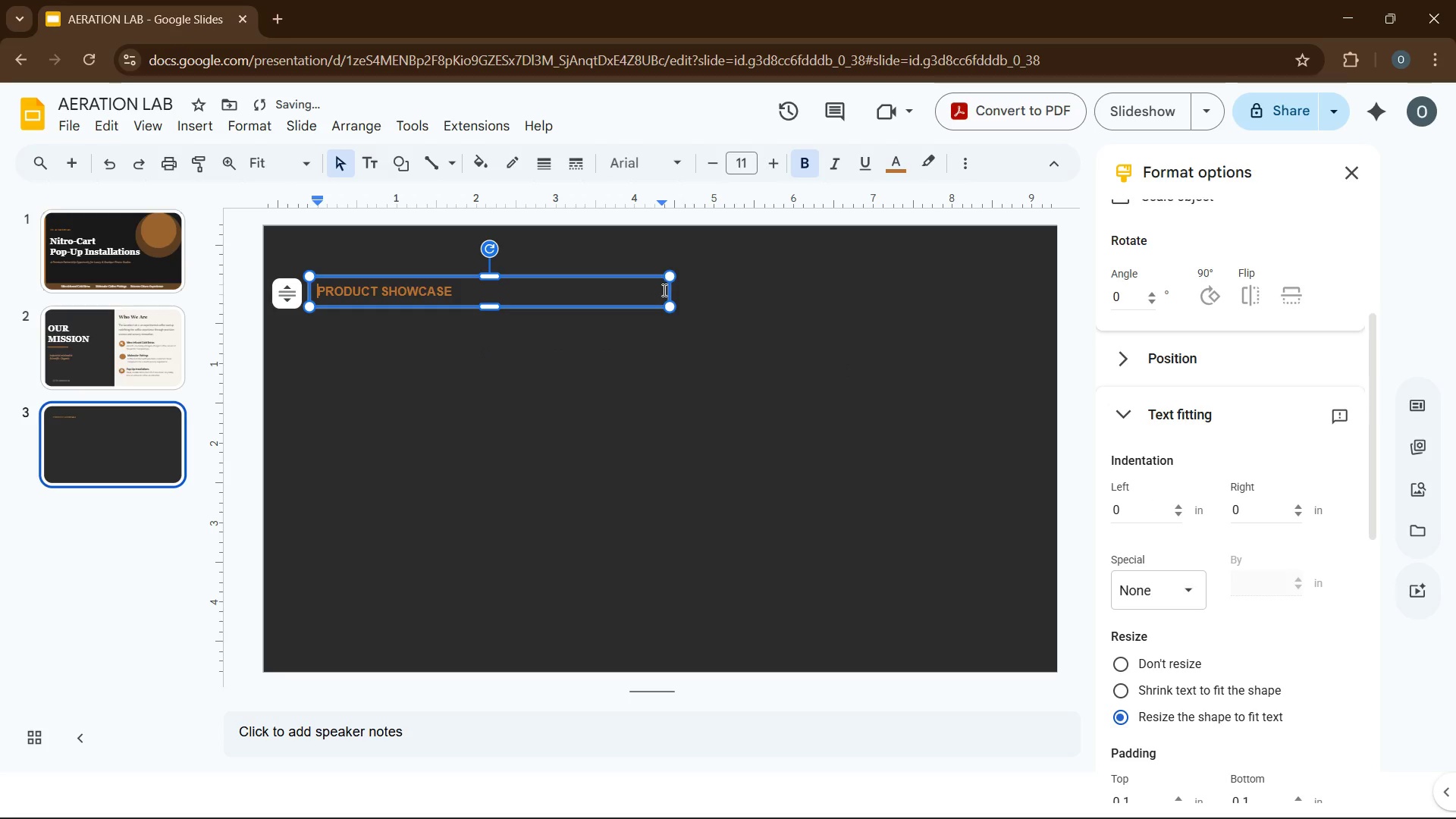 
left_click([665, 290])
 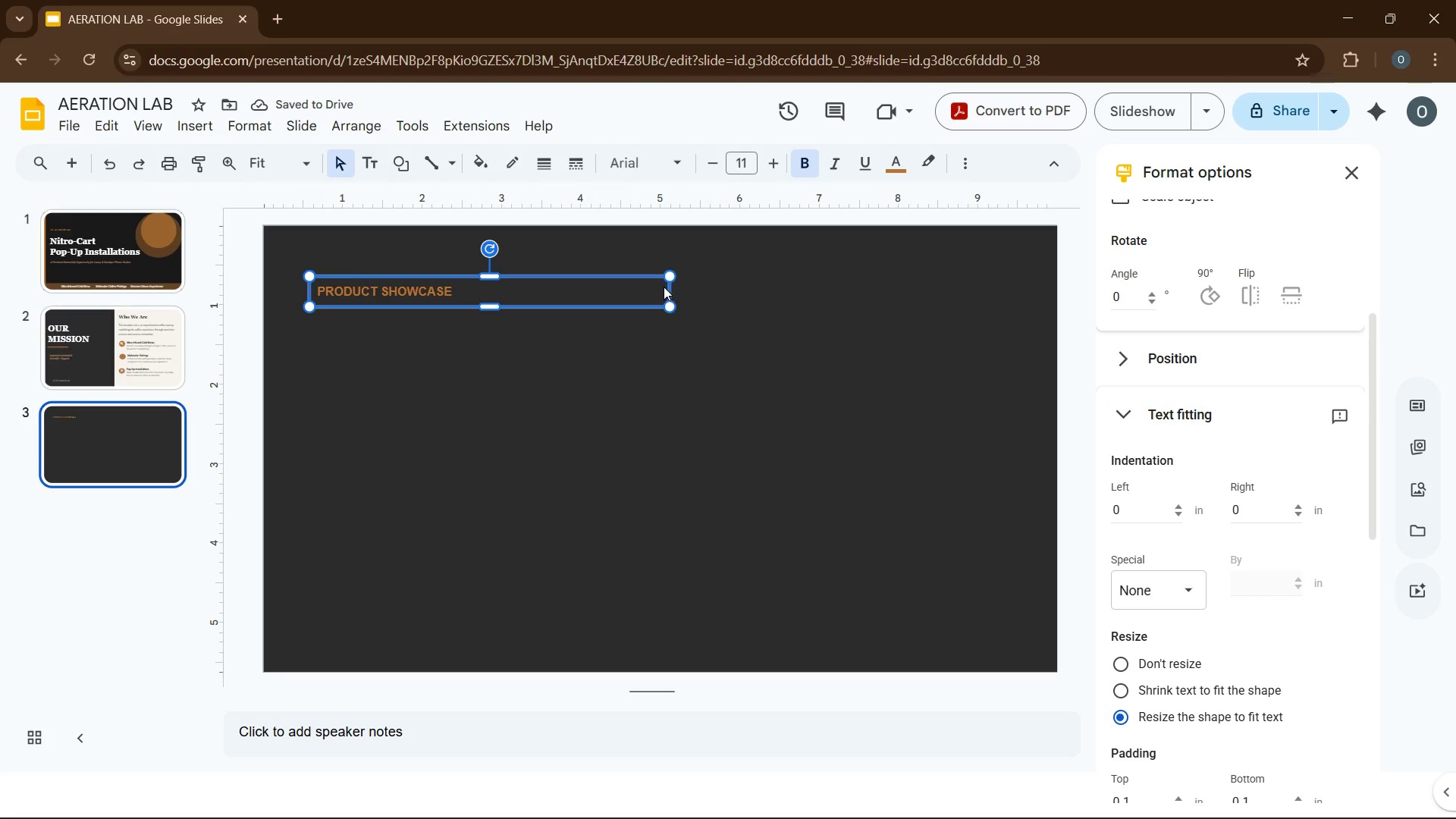 
left_click([680, 295])
 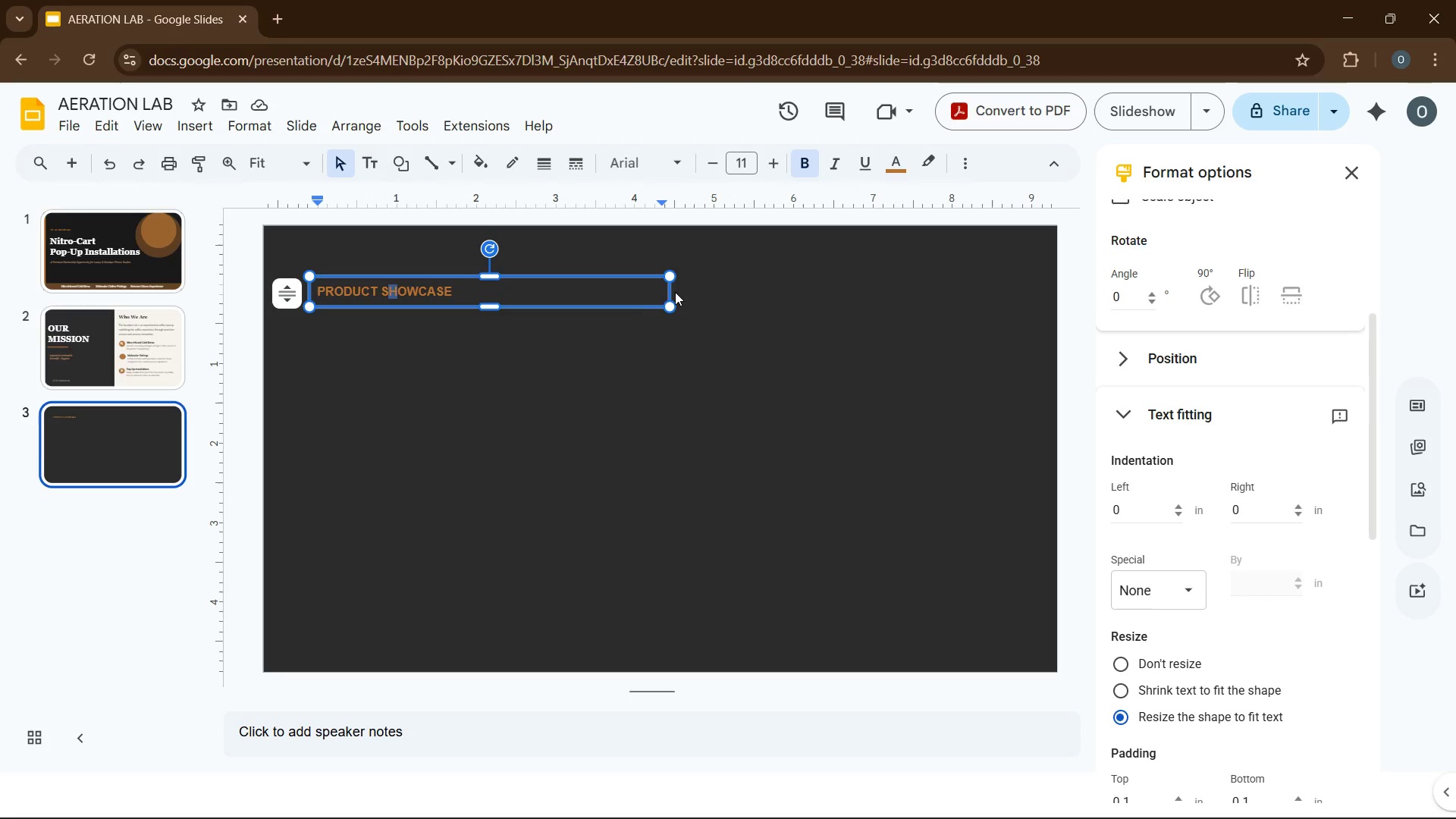 
left_click([644, 297])
 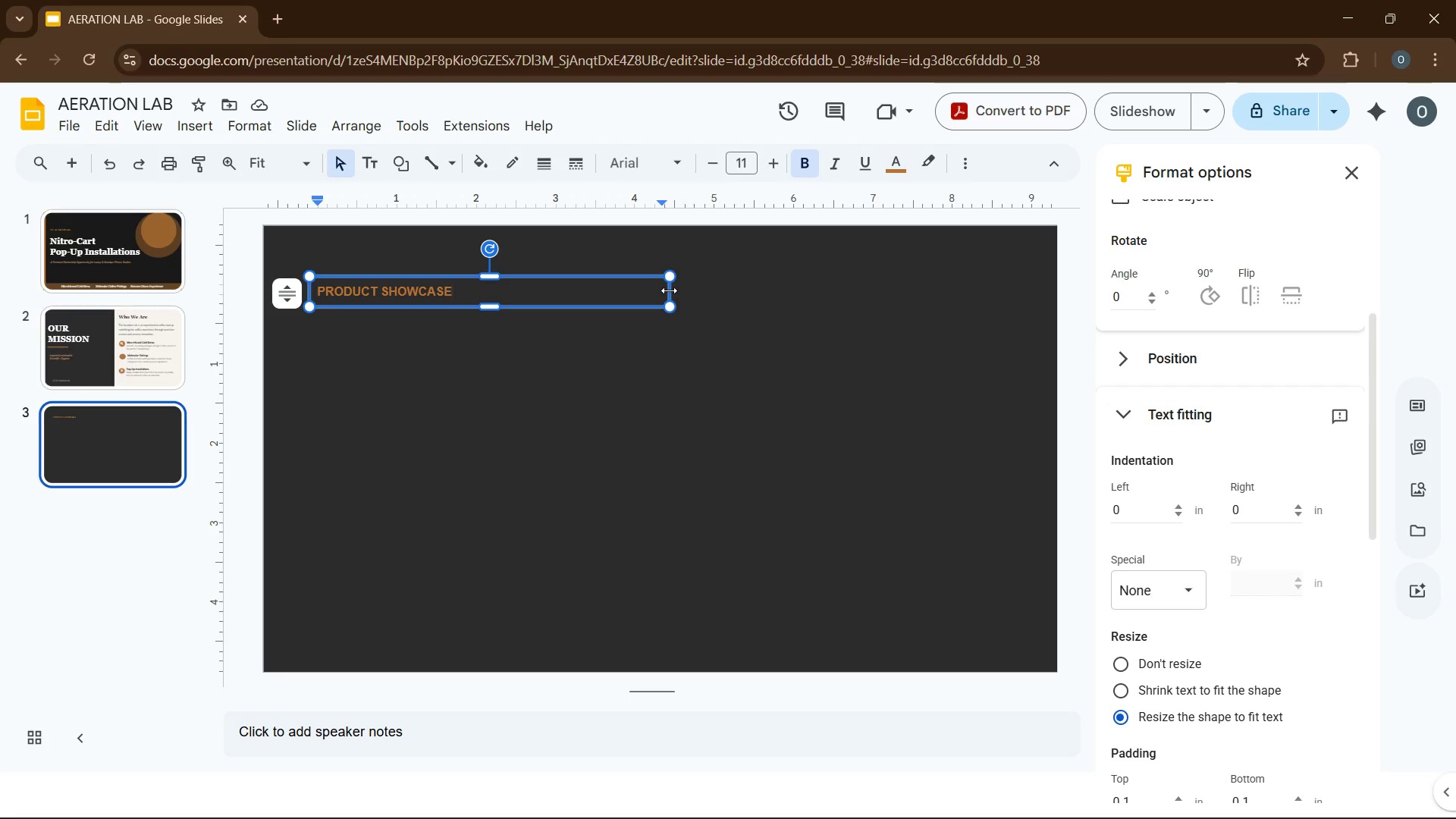 
left_click_drag(start_coordinate=[669, 290], to_coordinate=[482, 277])
 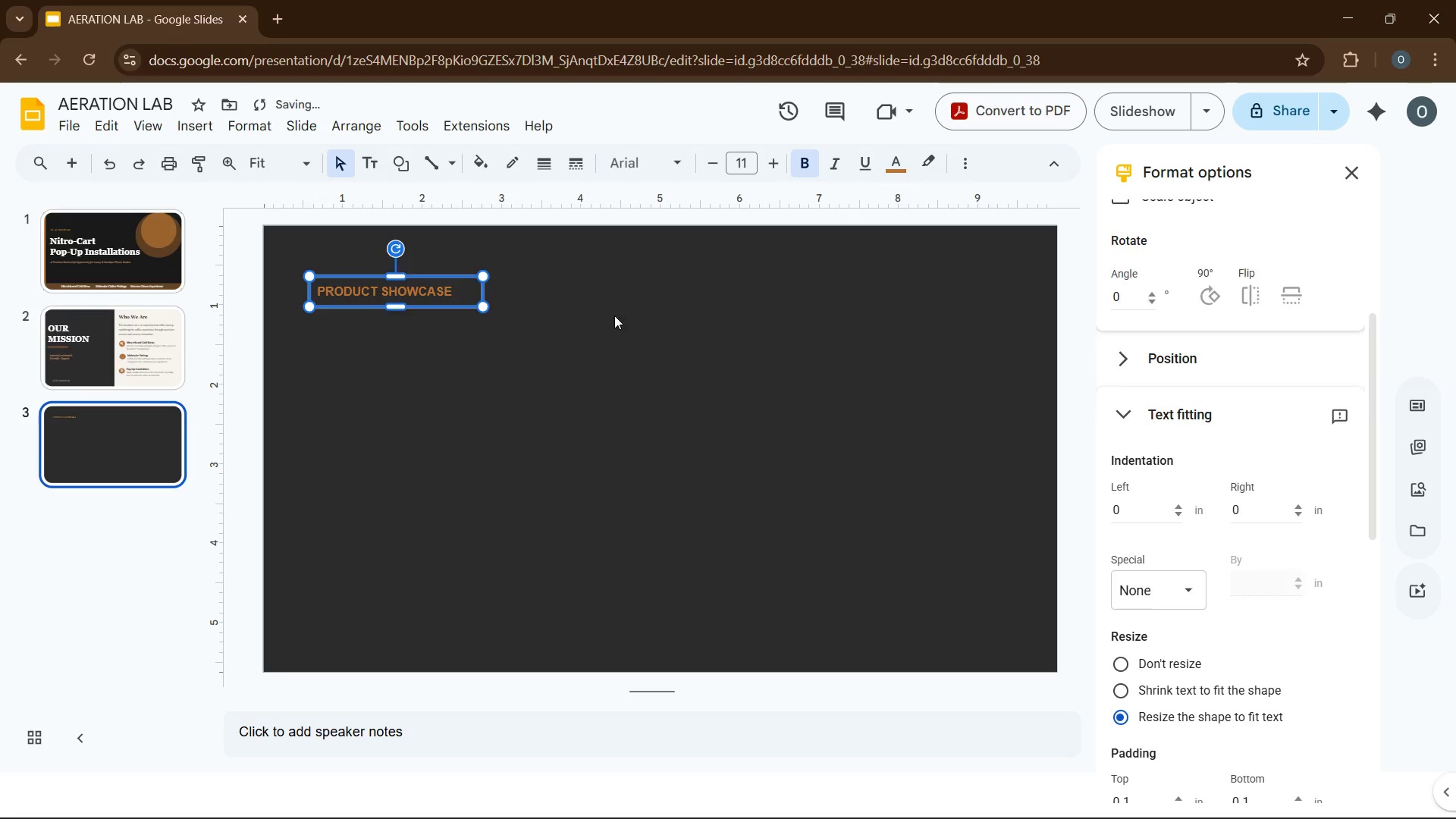 
left_click([626, 319])
 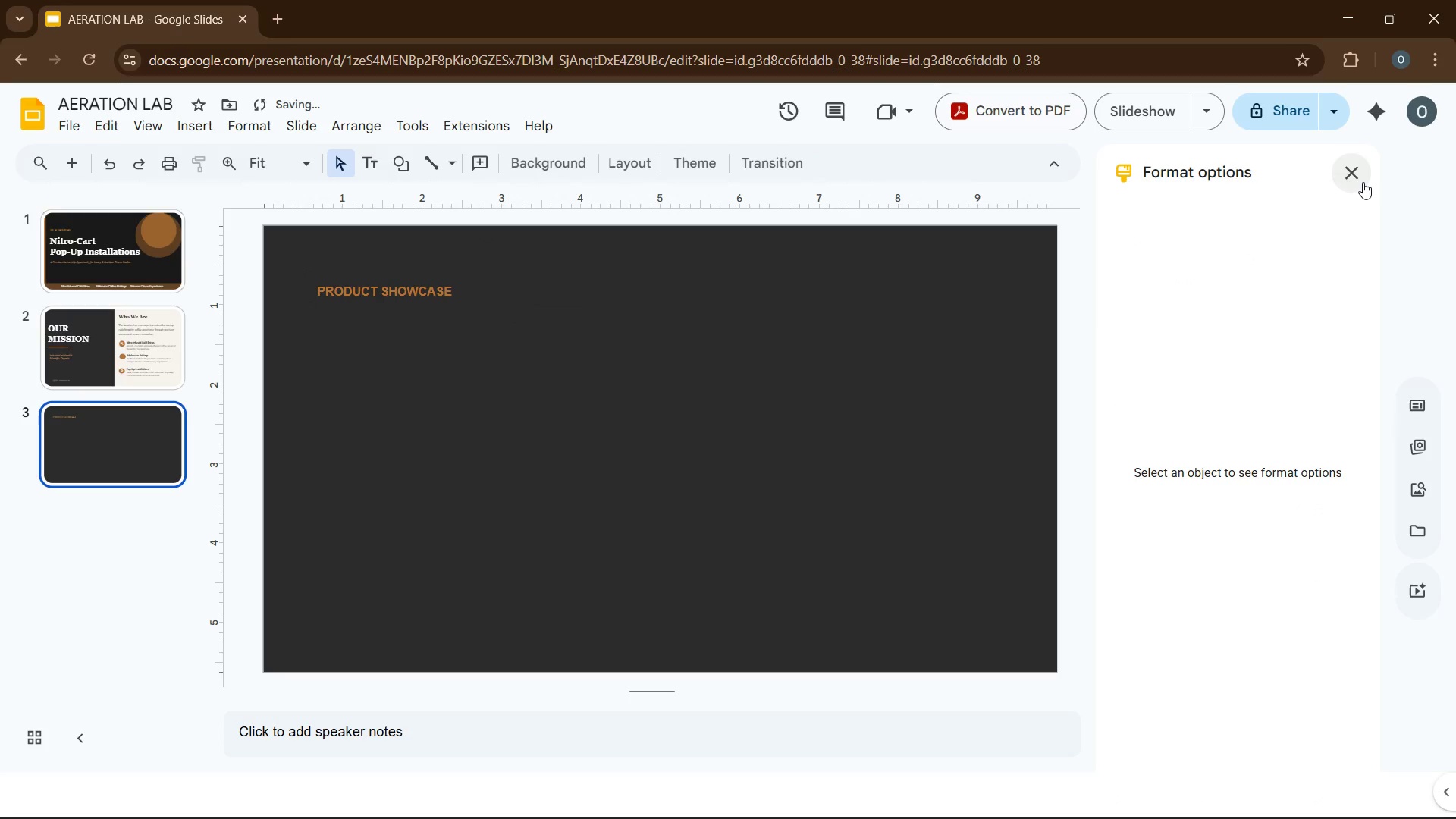 
left_click([1363, 180])
 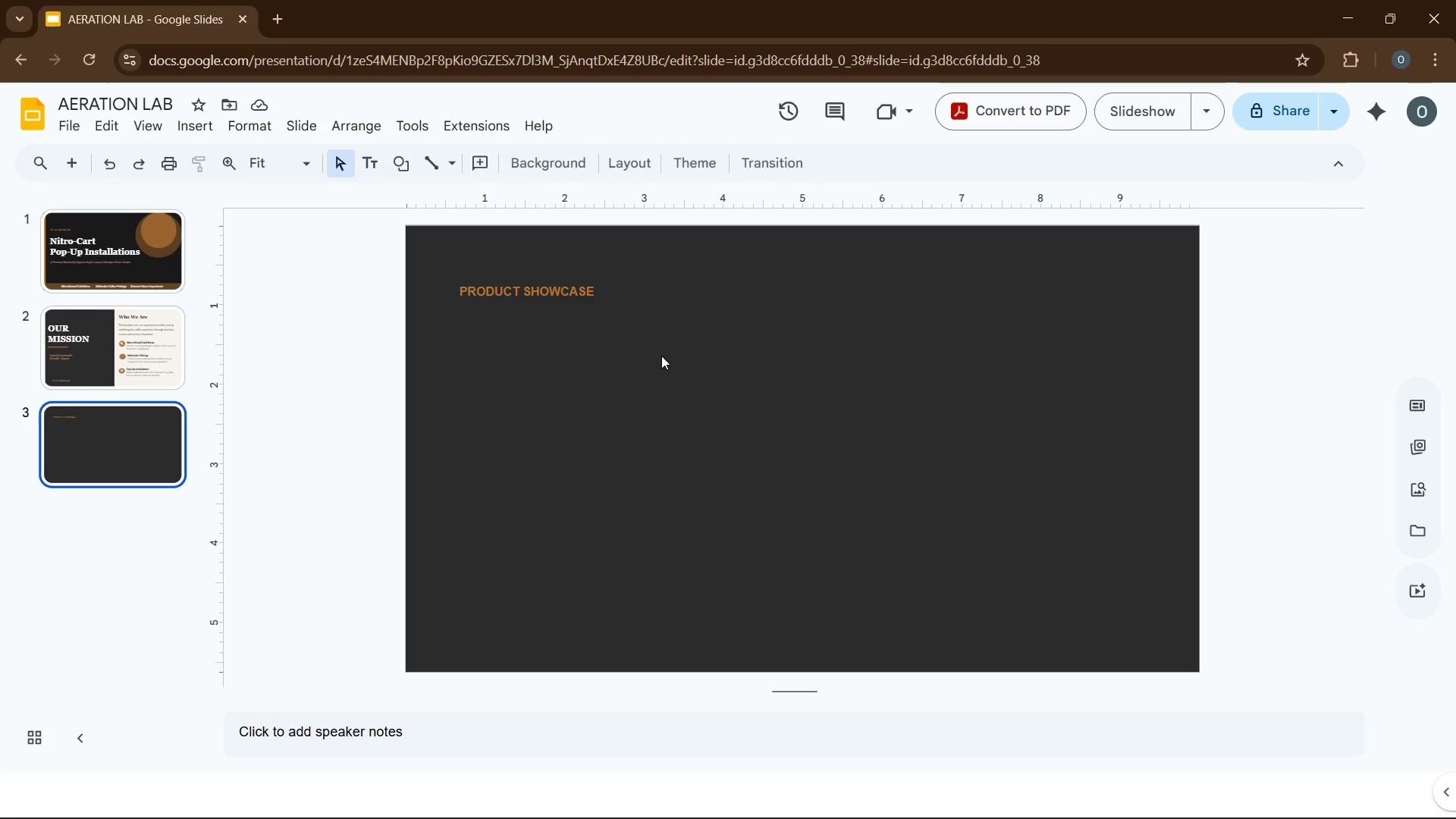 
wait(7.98)
 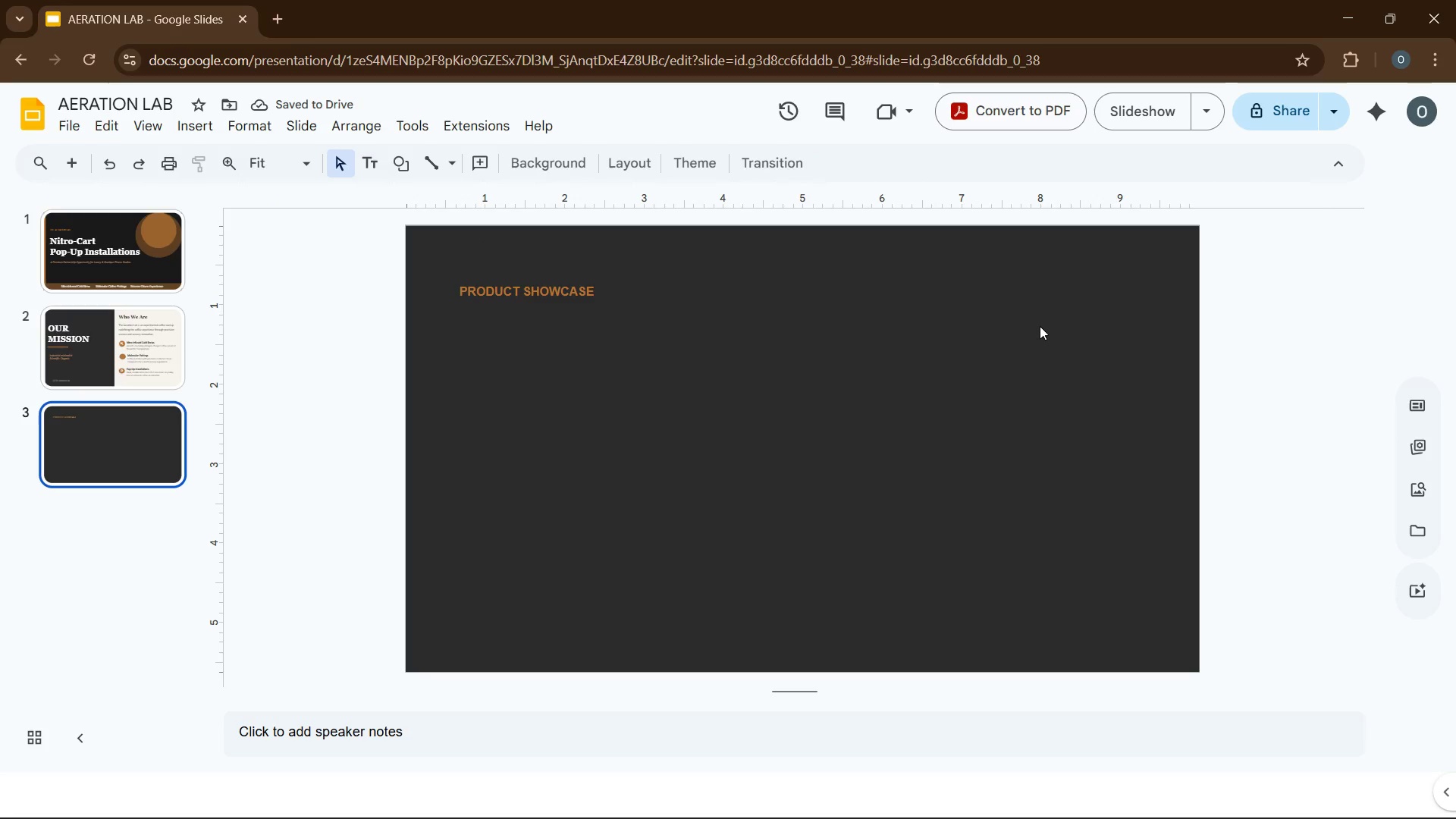 
left_click([171, 219])
 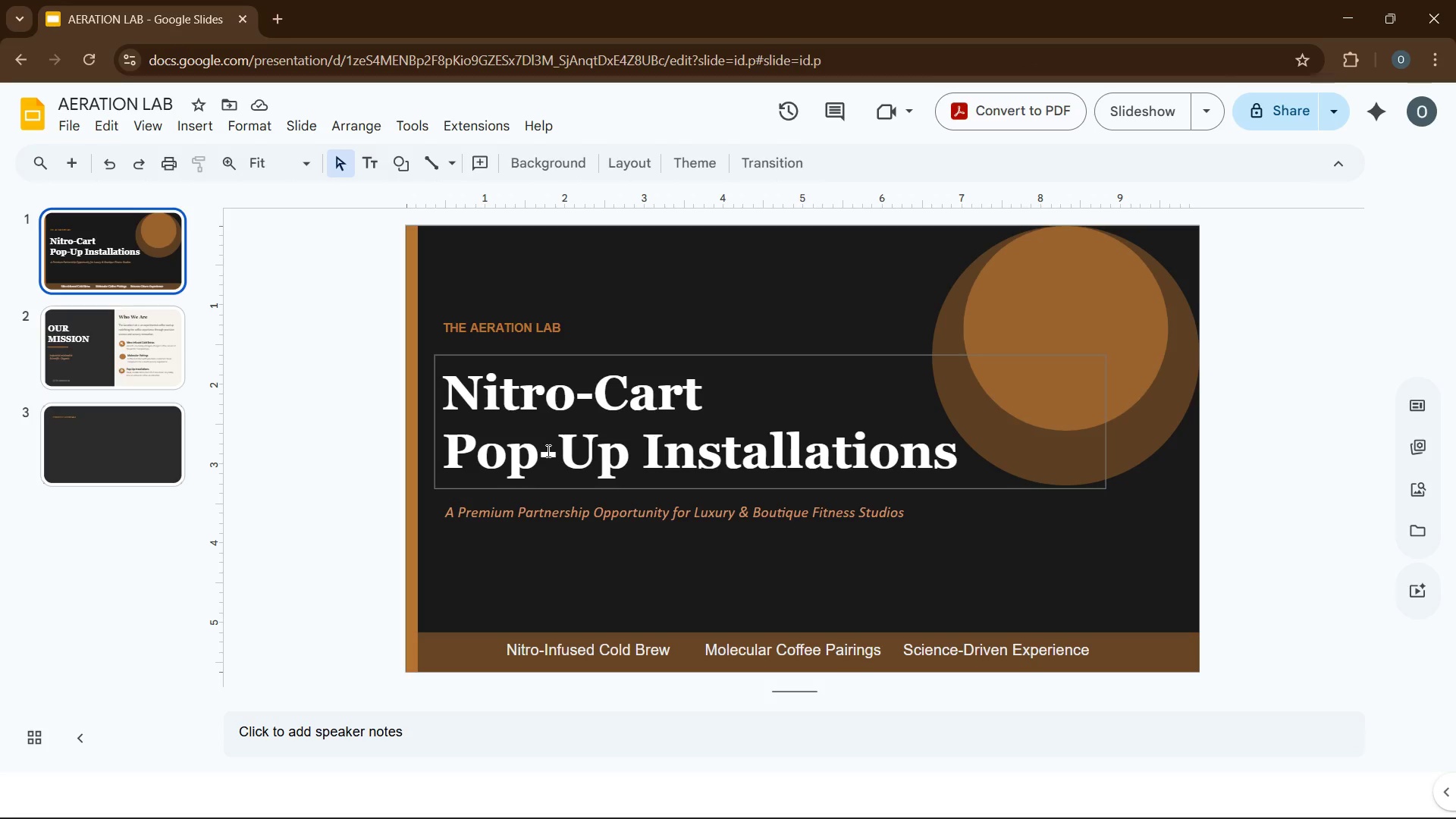 
left_click([547, 450])
 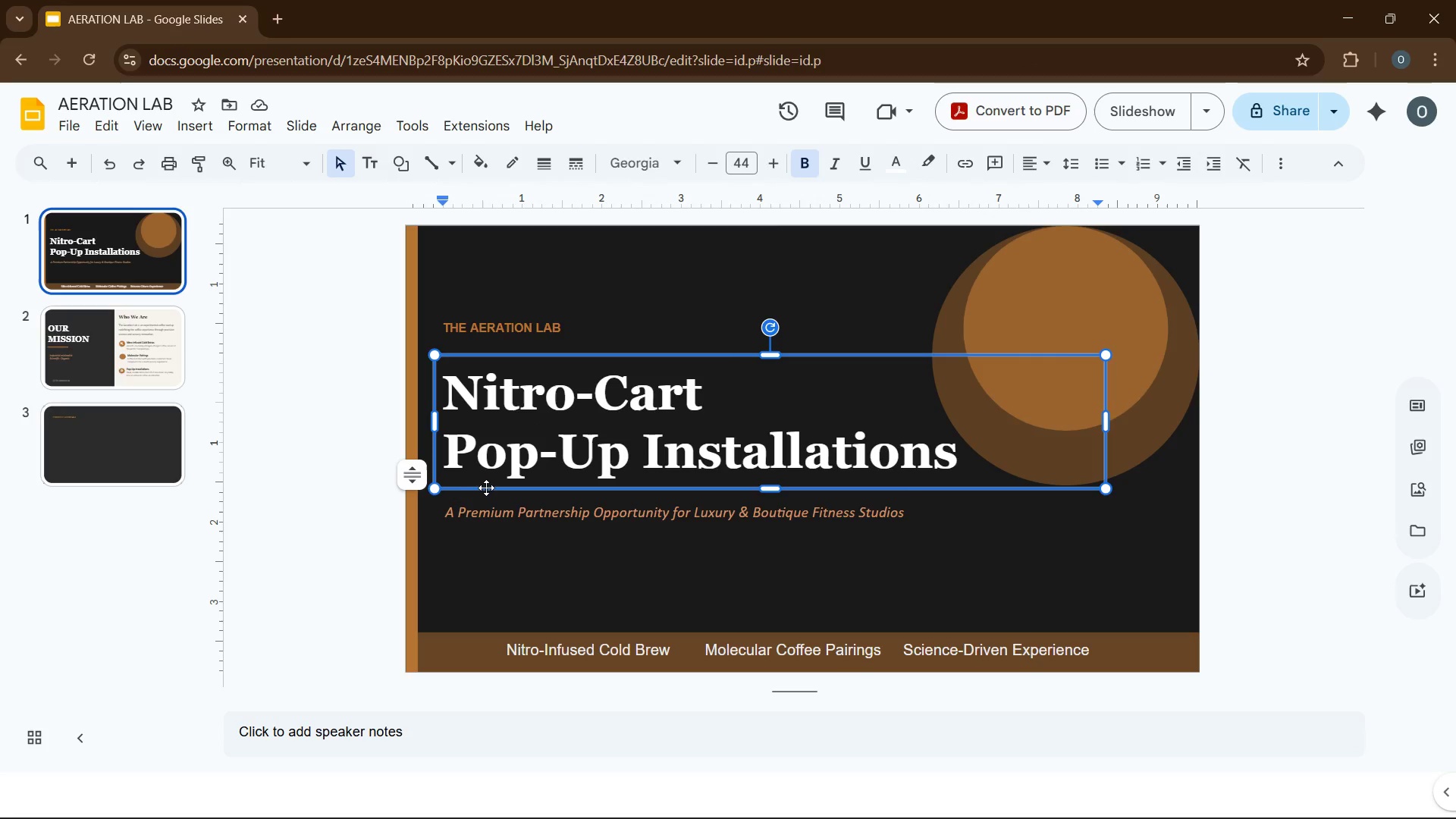 
left_click([478, 489])
 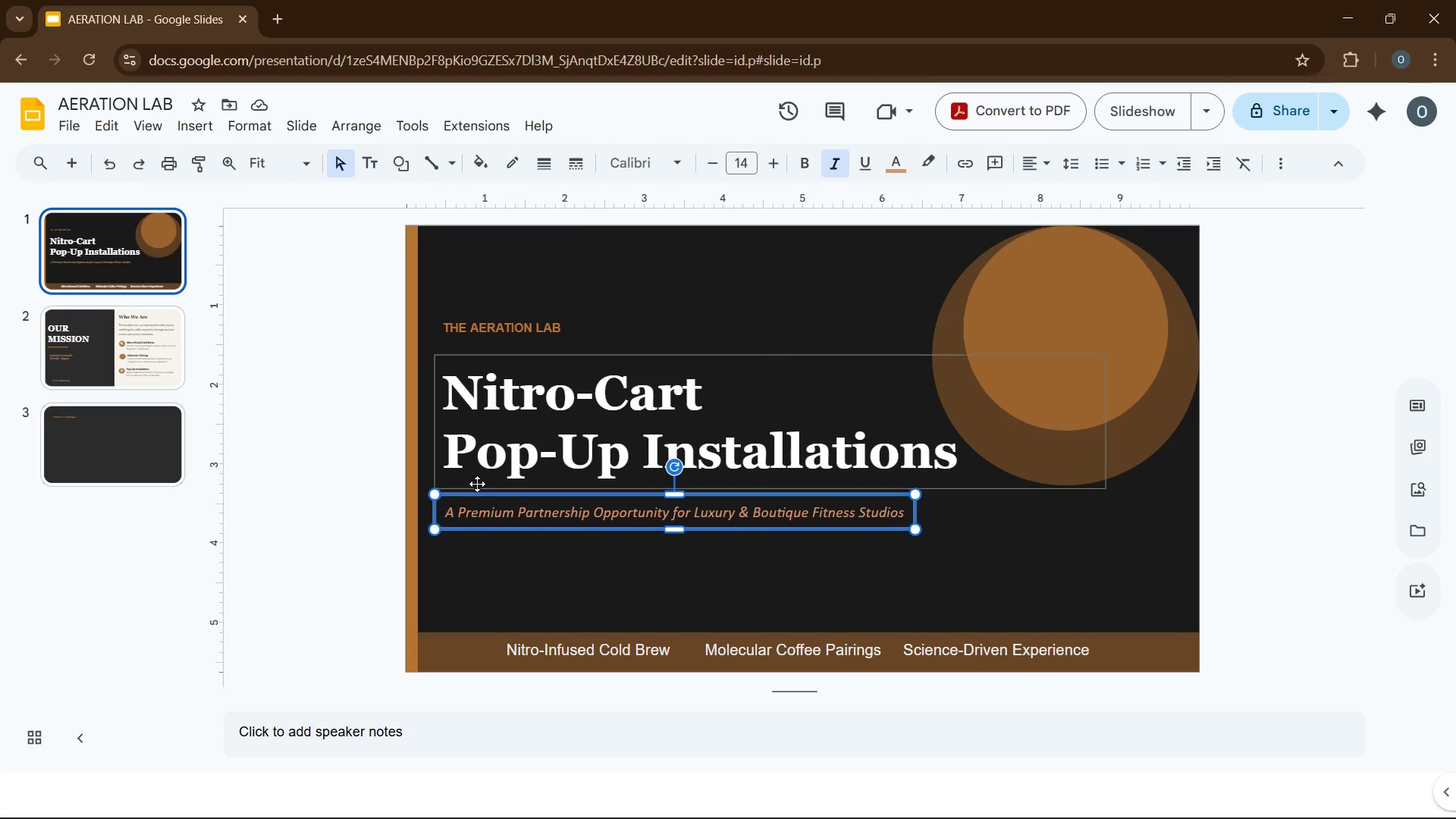 
left_click([477, 483])
 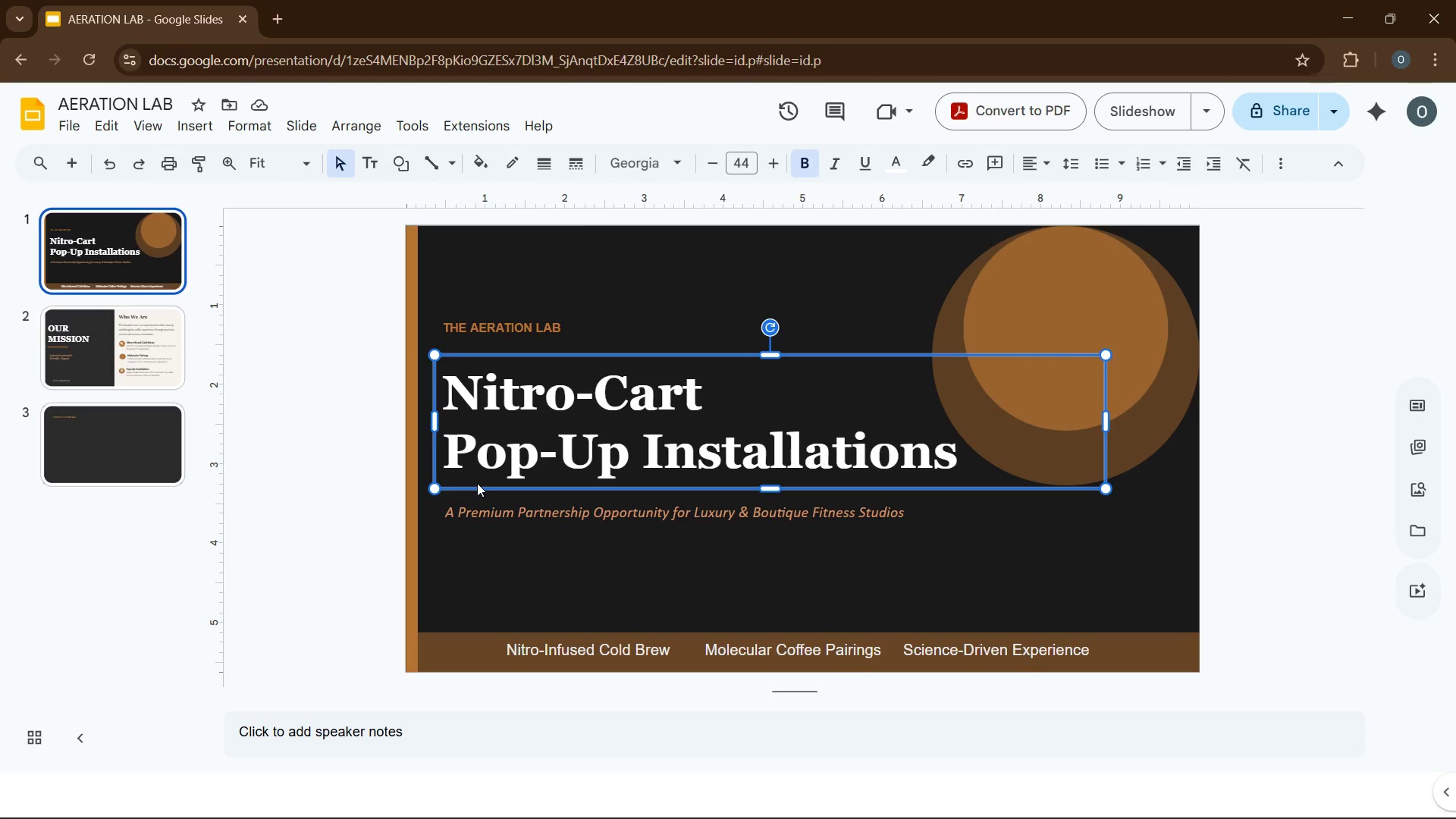 
key(Control+S)
 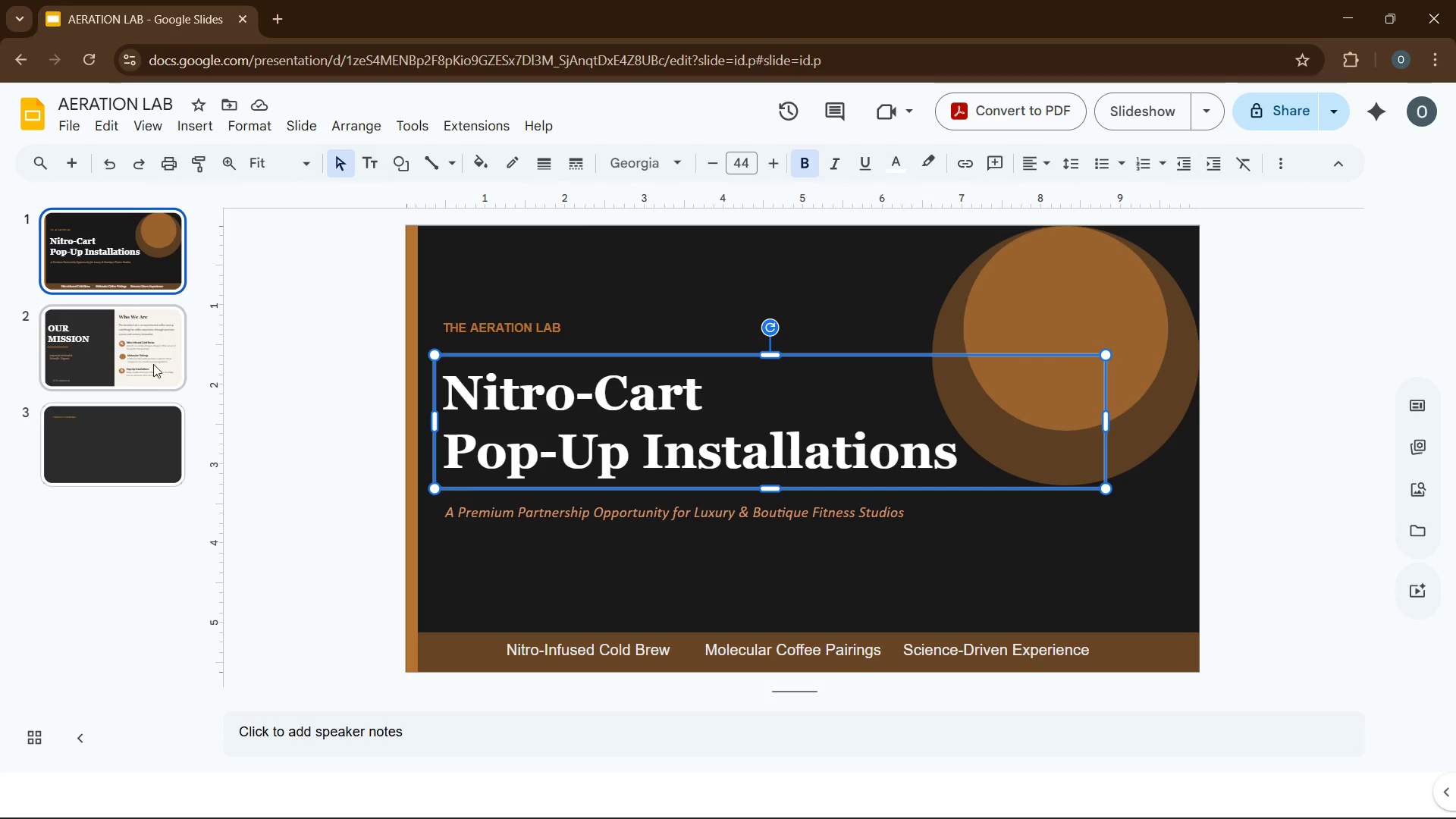 
left_click([153, 420])
 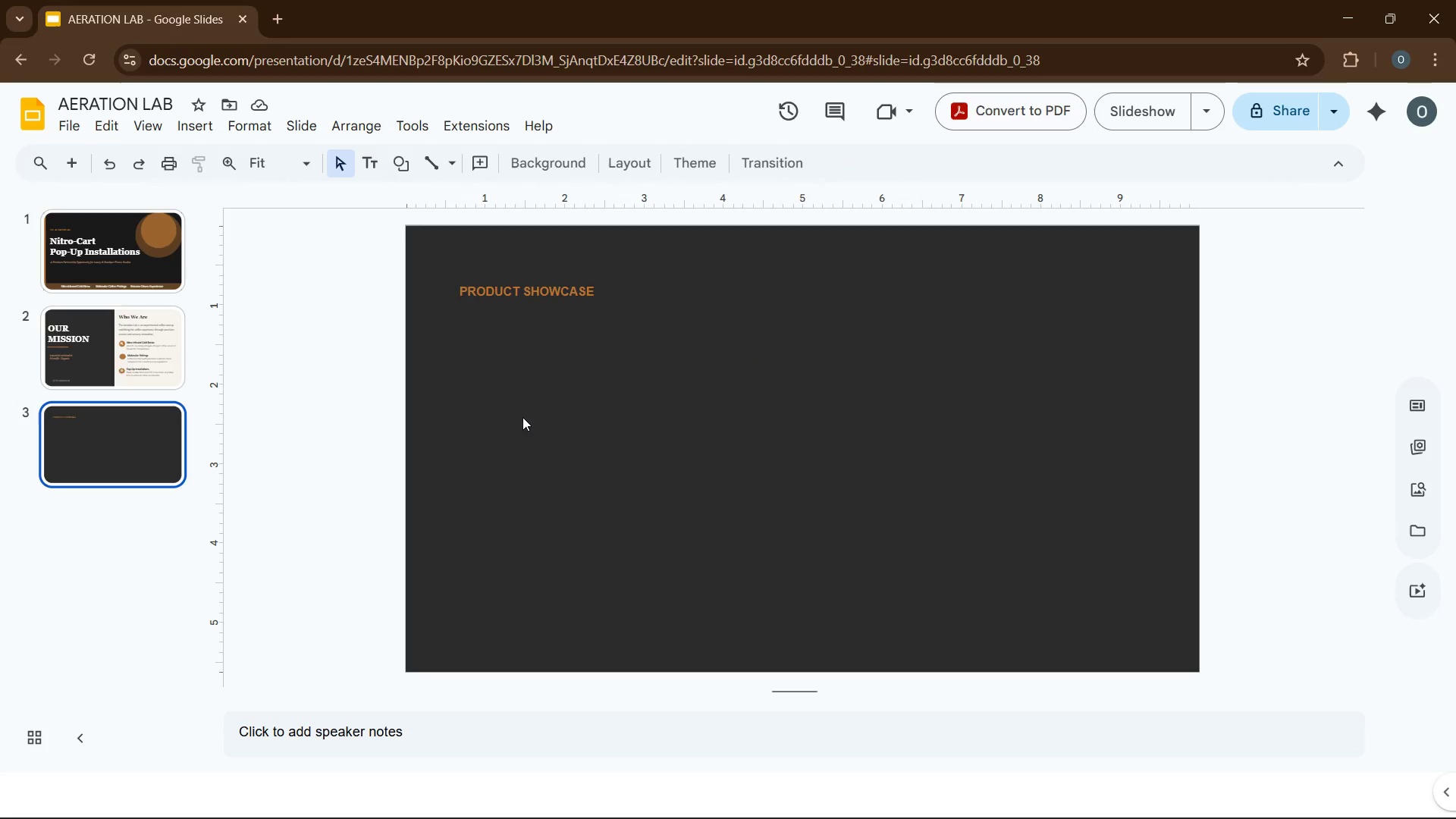 
left_click([568, 408])
 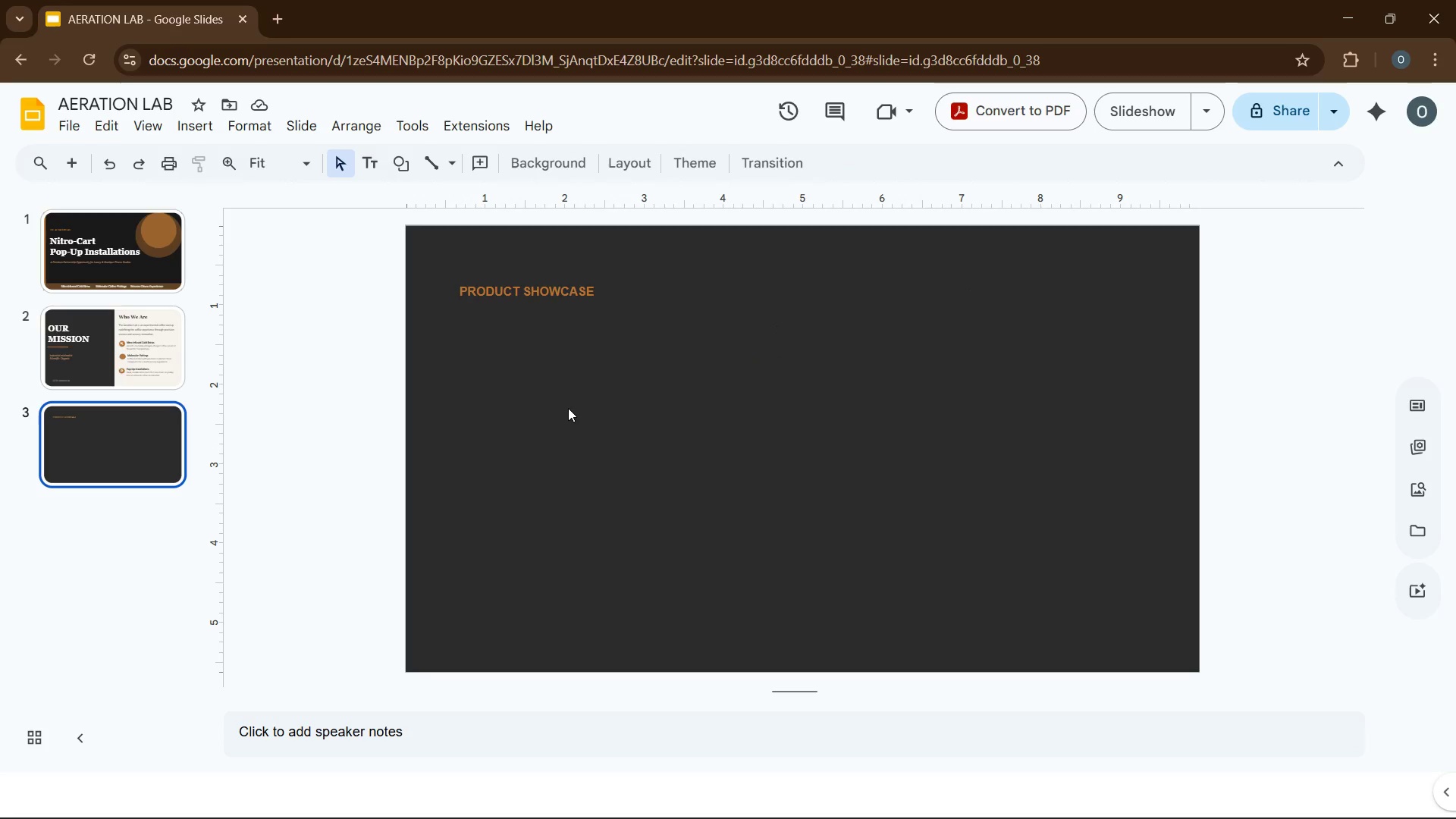 
key(Control+ControlLeft)
 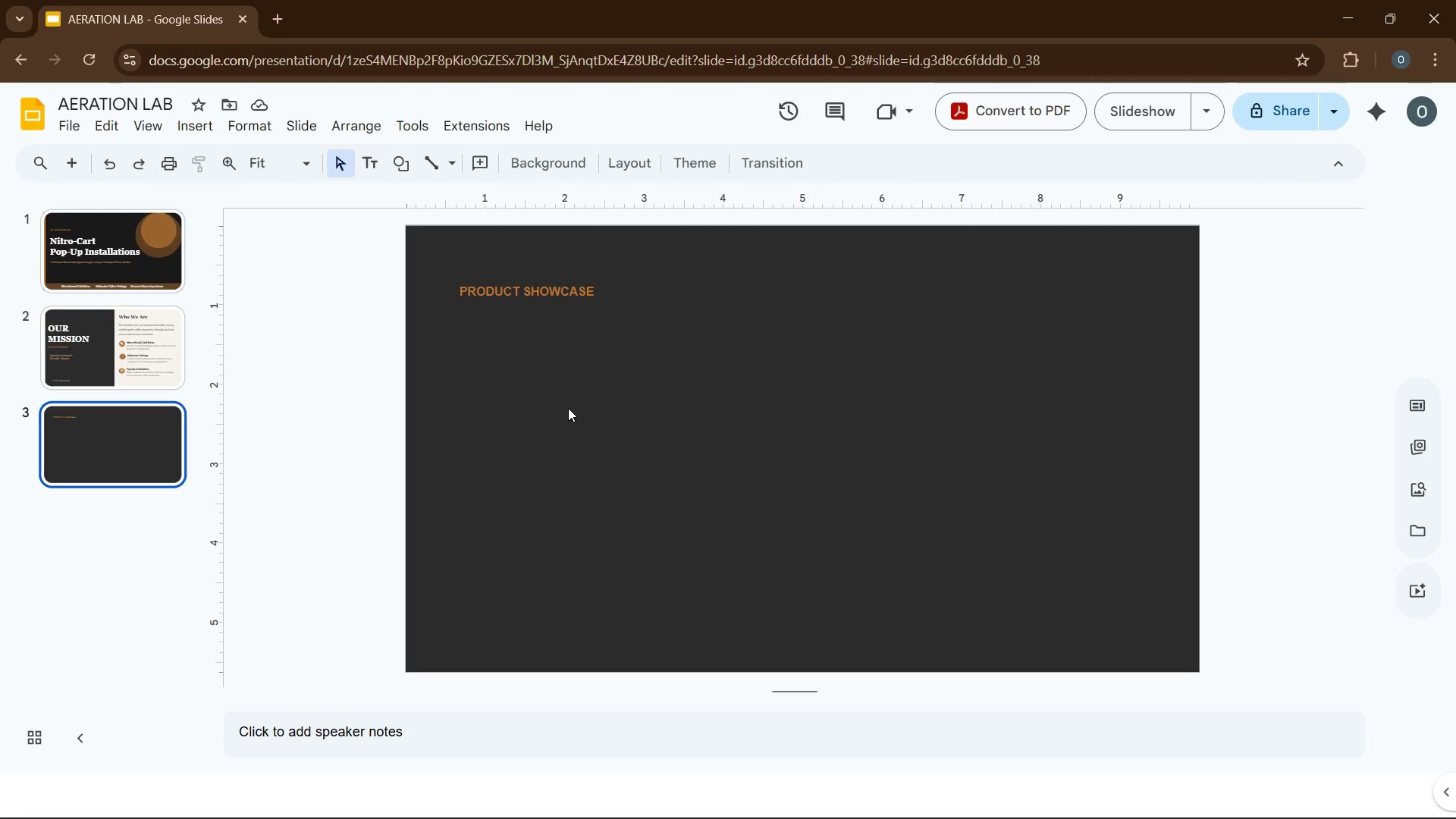 
key(Control+V)
 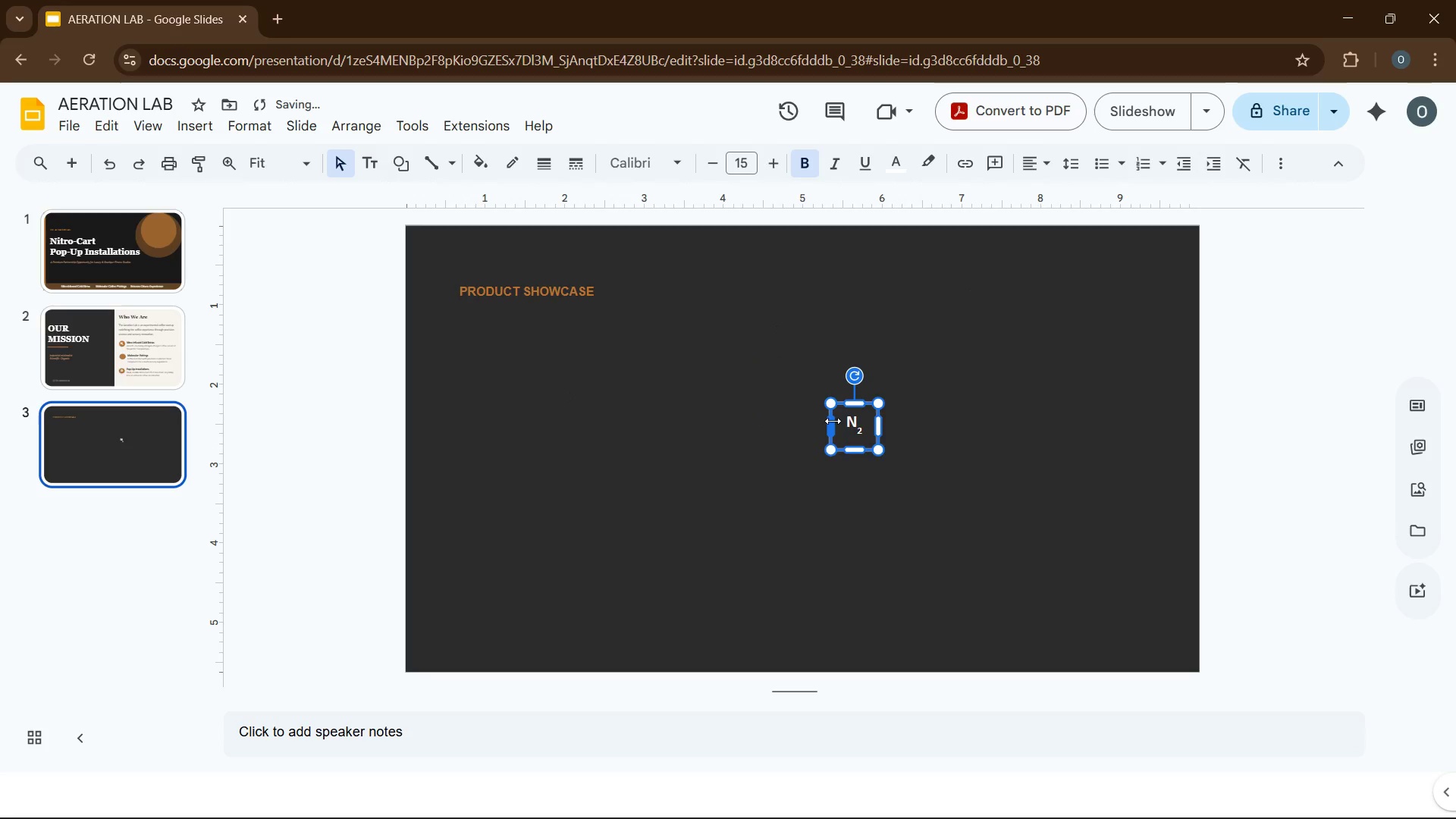 
key(Control+Z)
 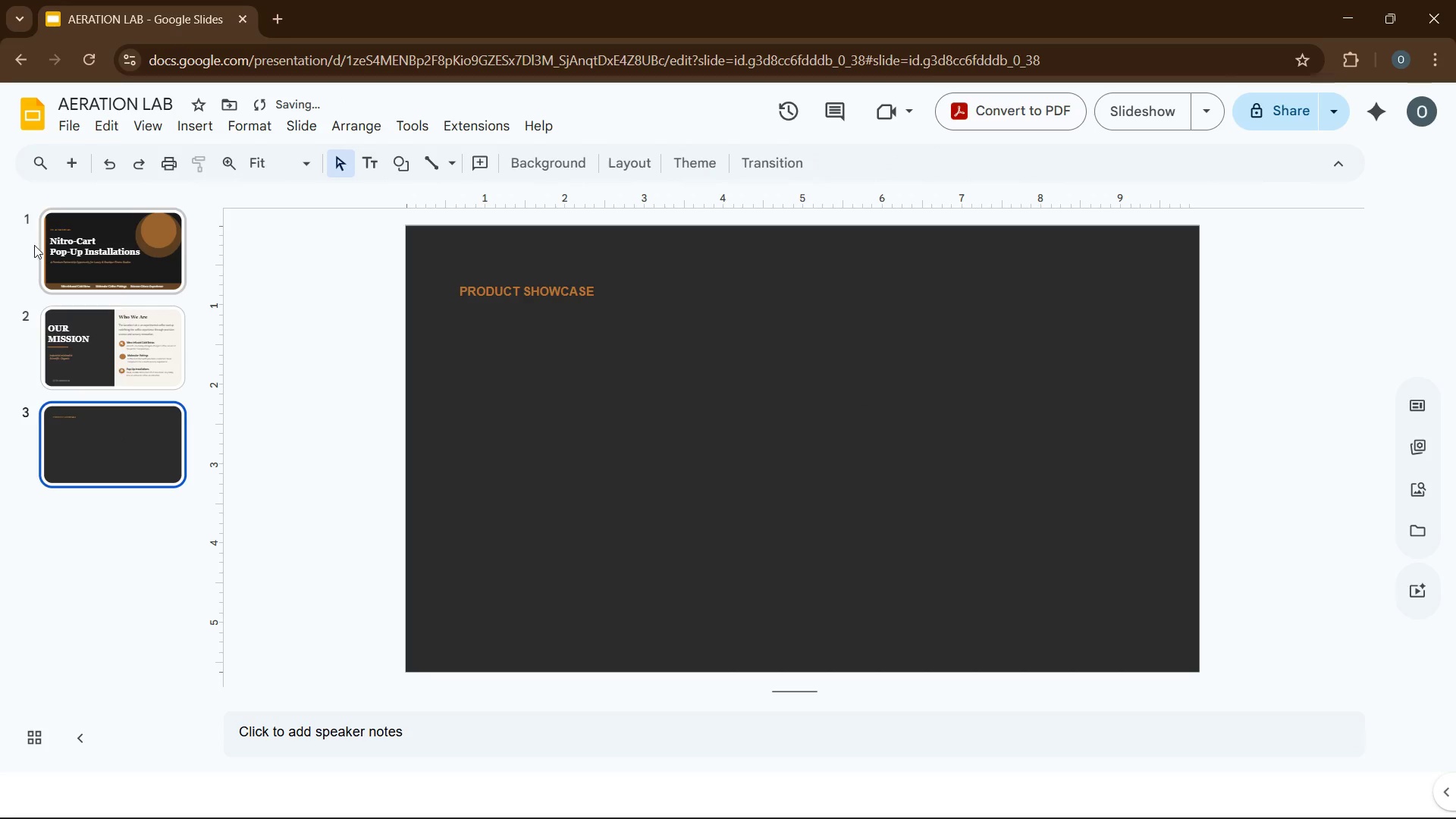 
left_click([63, 250])
 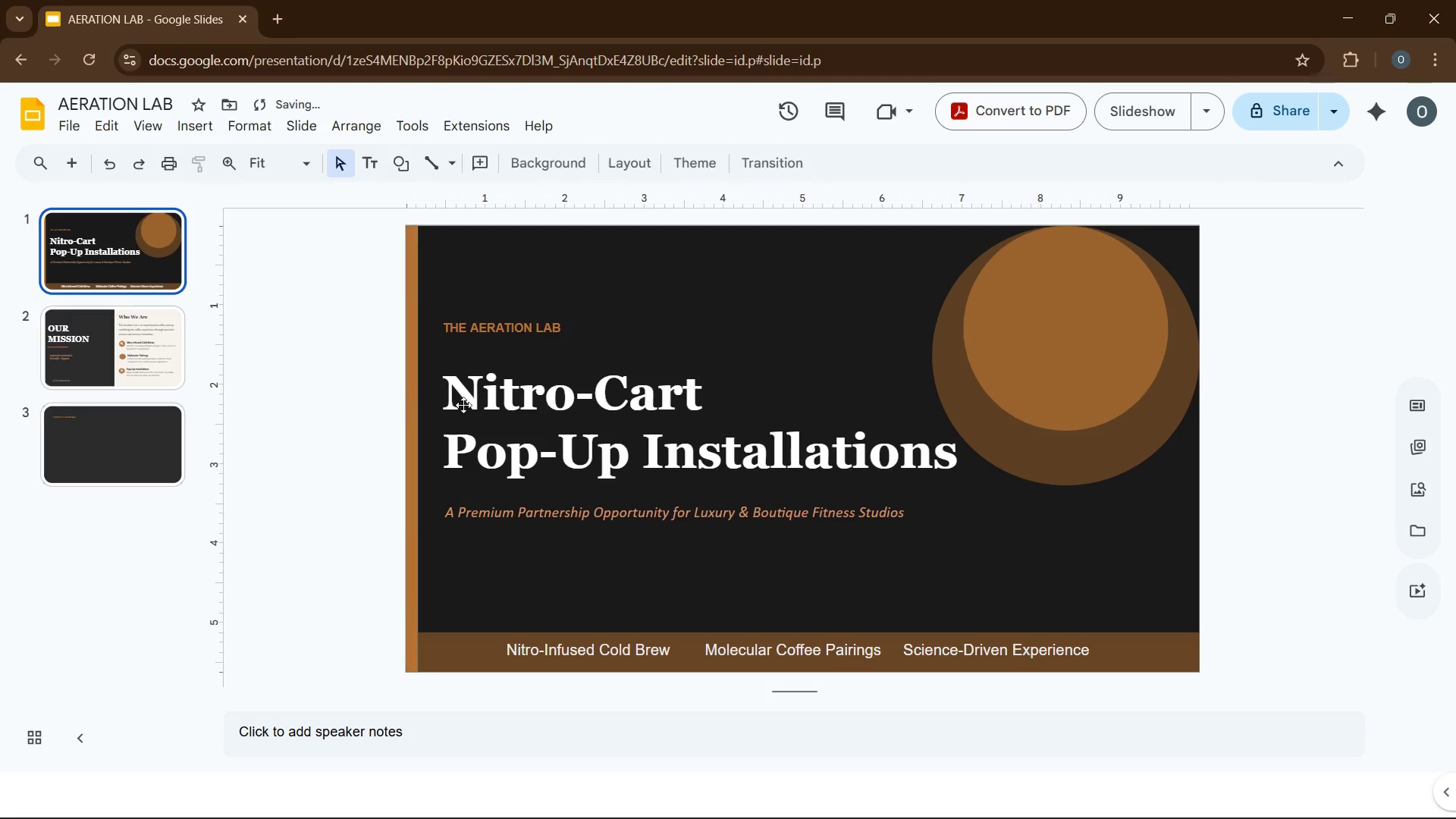 
left_click([474, 408])
 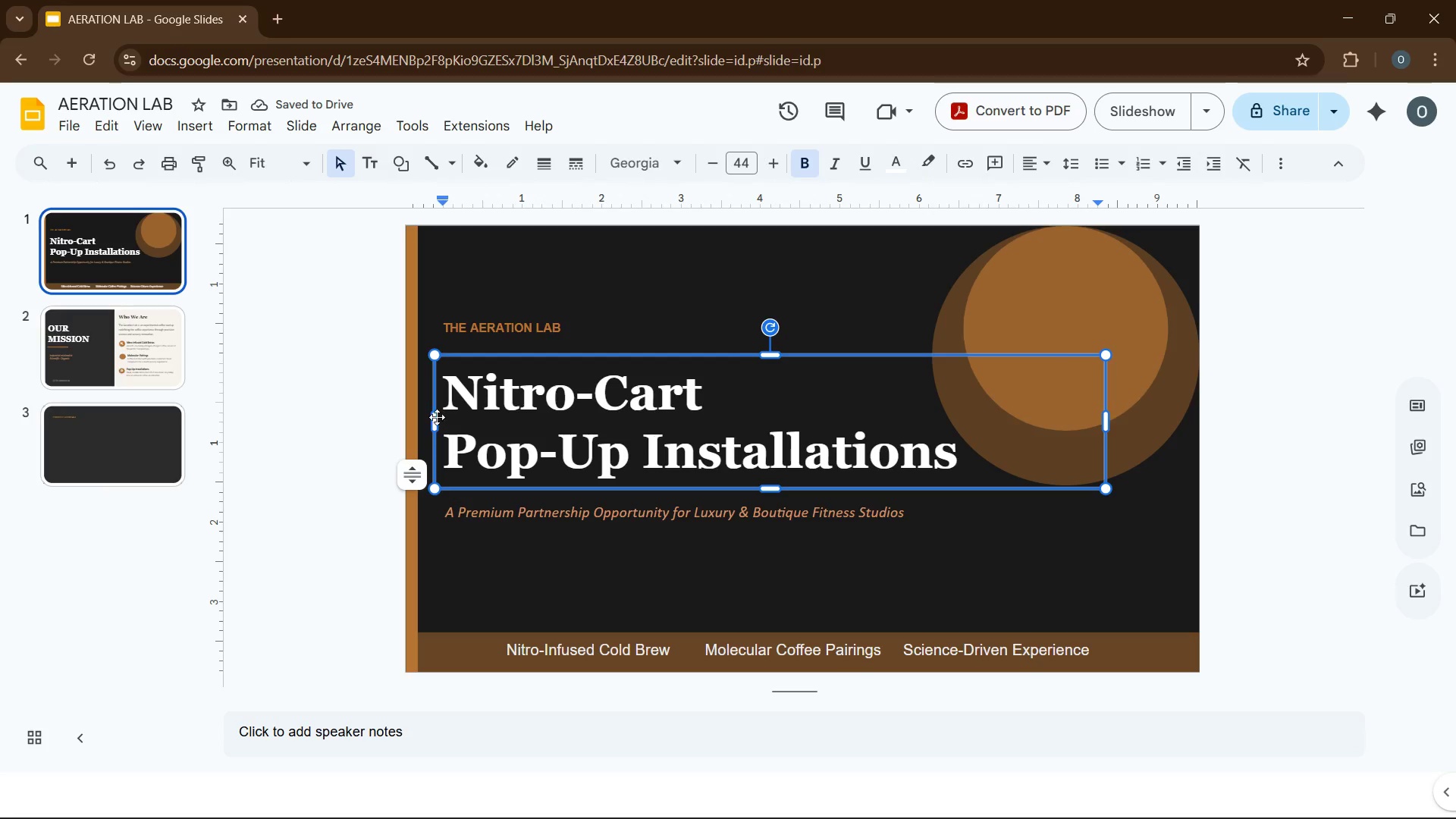 
left_click([434, 419])
 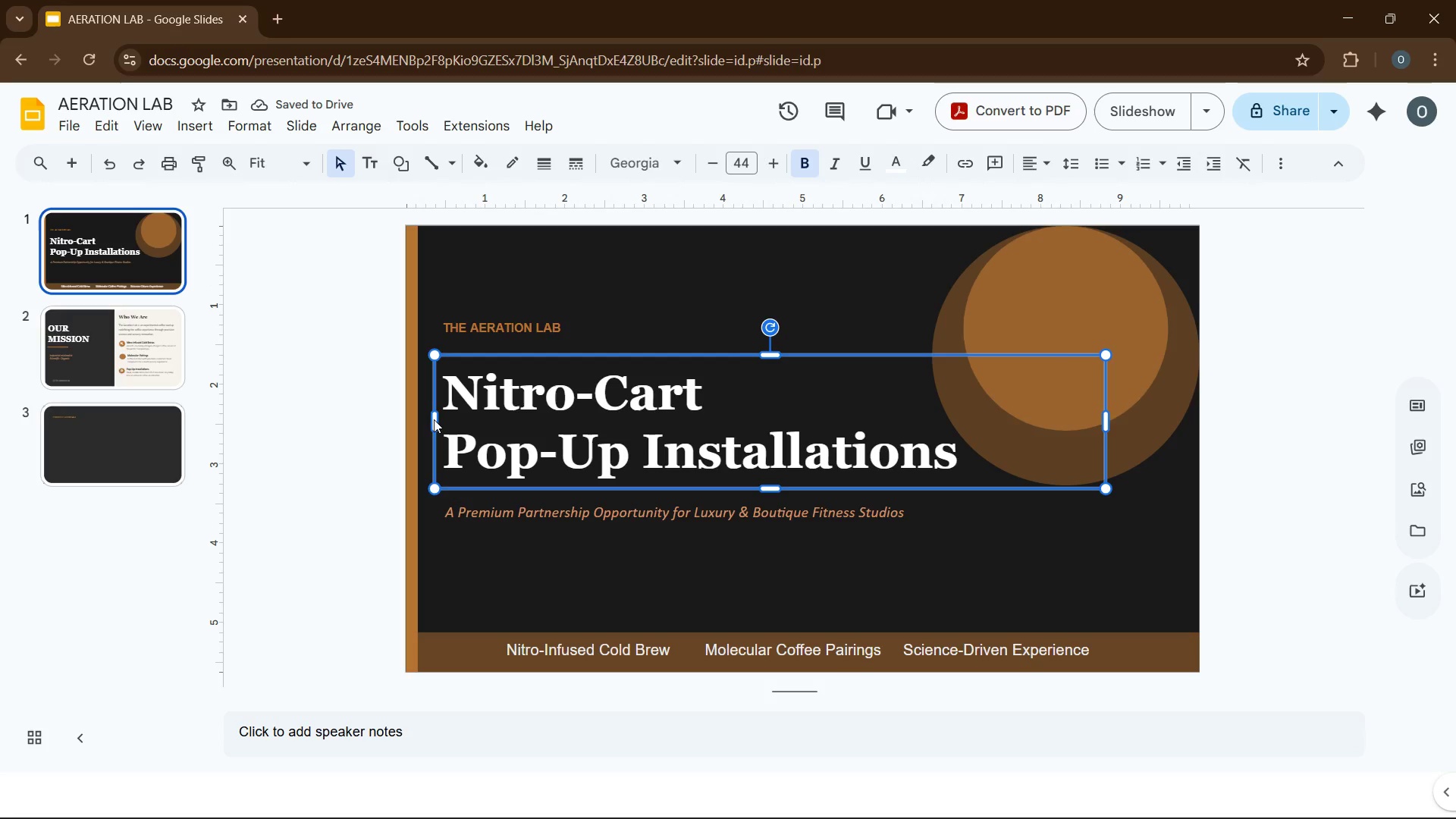 
key(Control+C)
 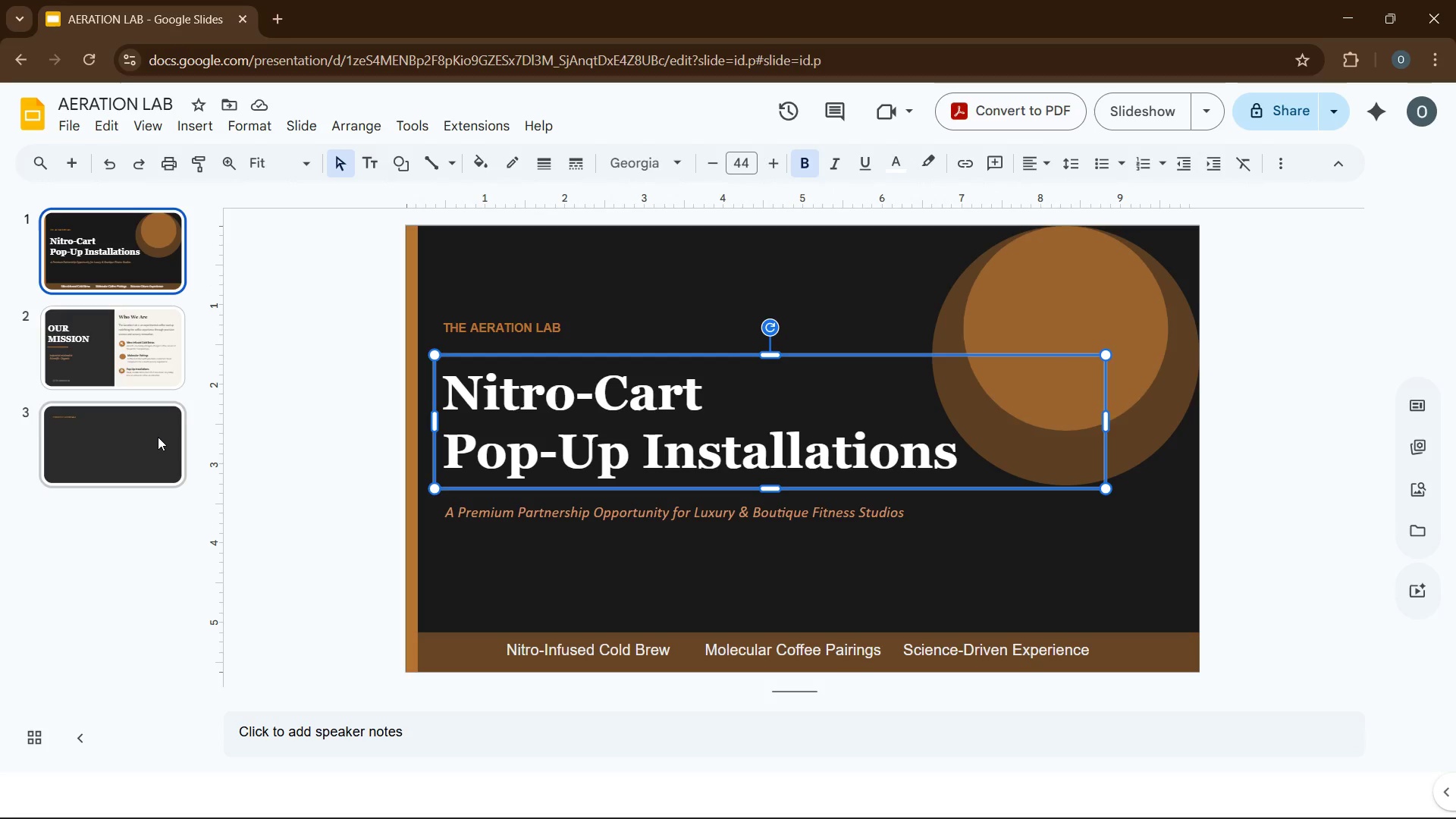 
left_click([158, 437])
 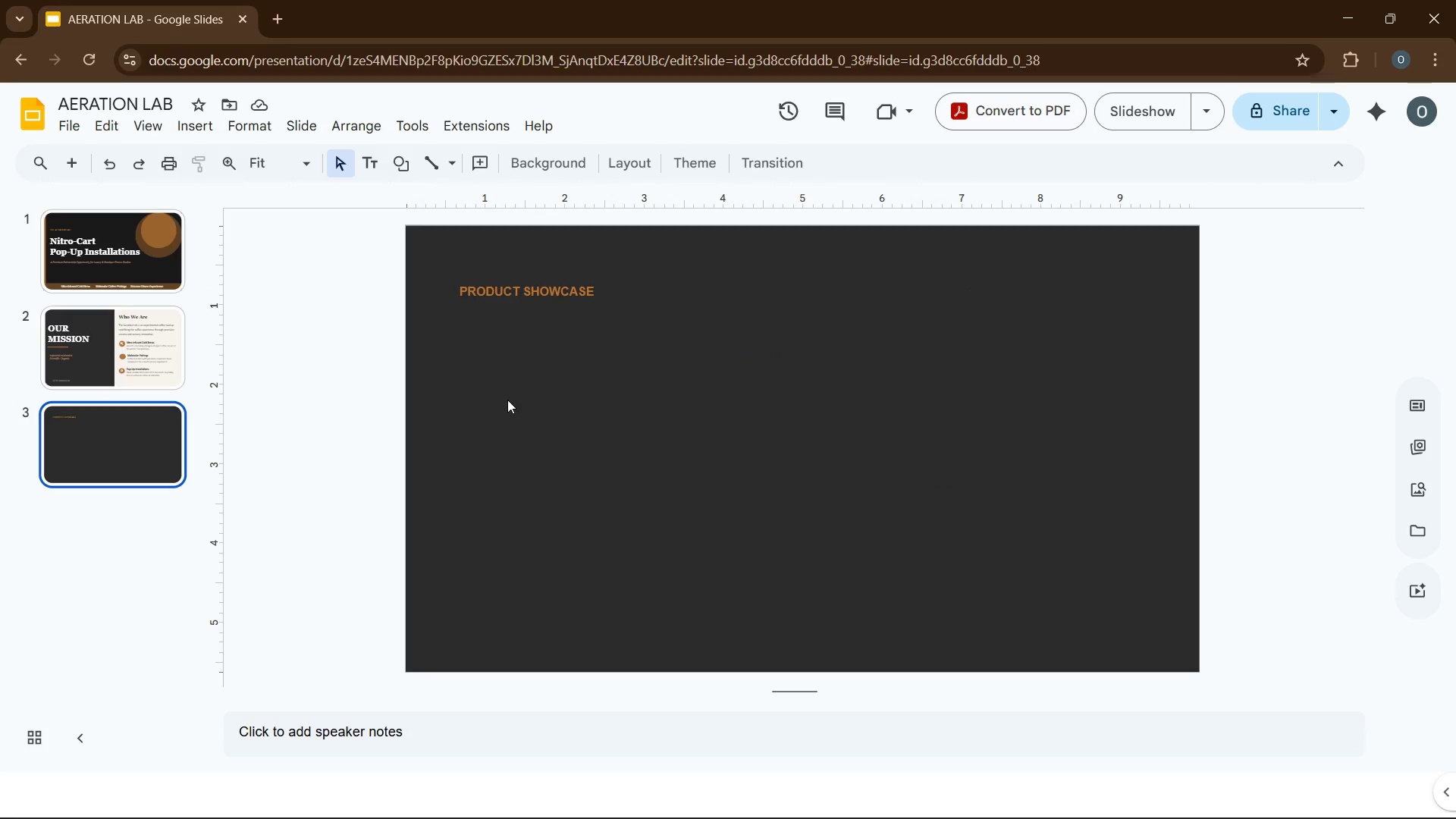 
left_click([507, 400])
 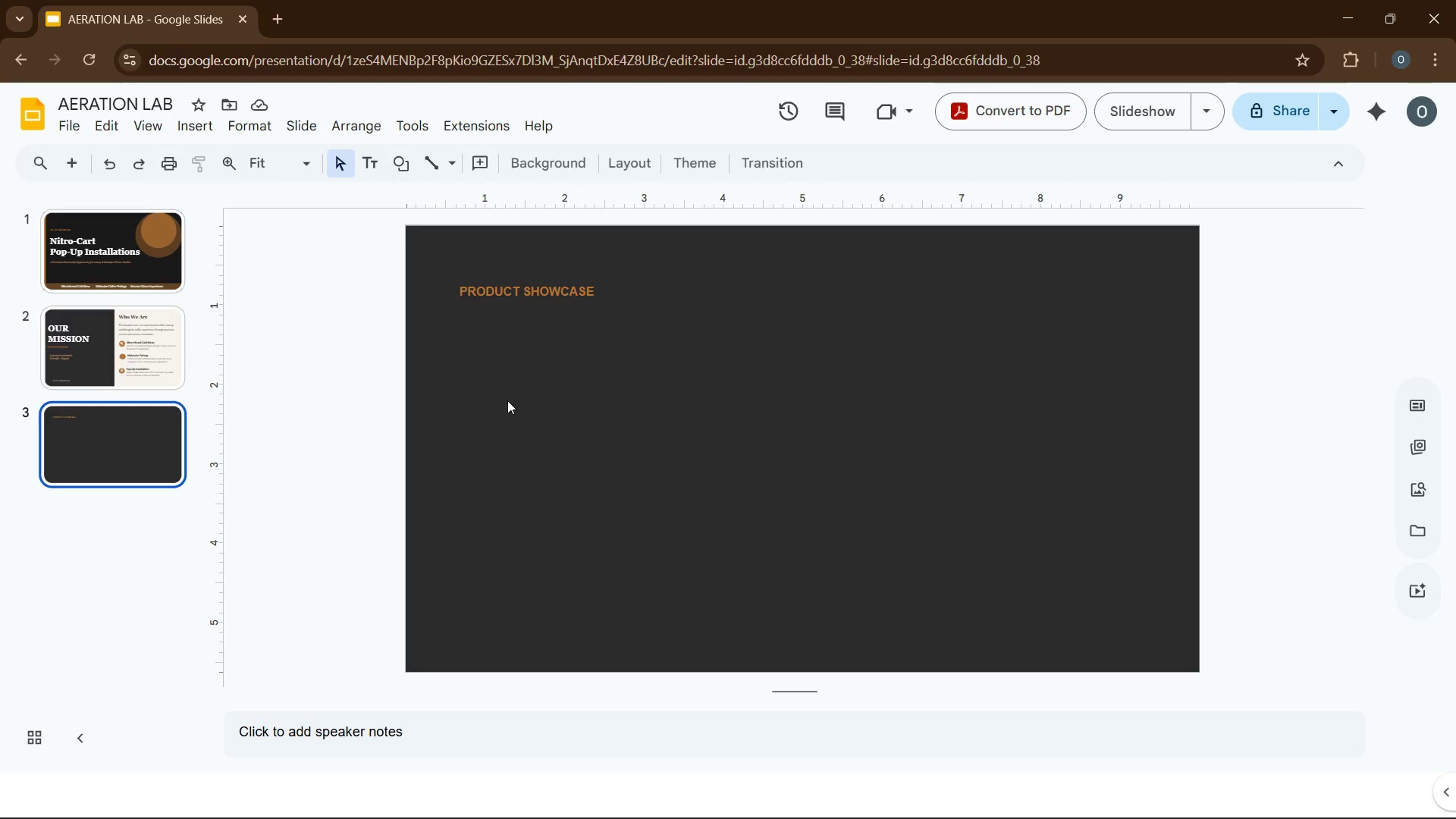 
key(Control+V)
 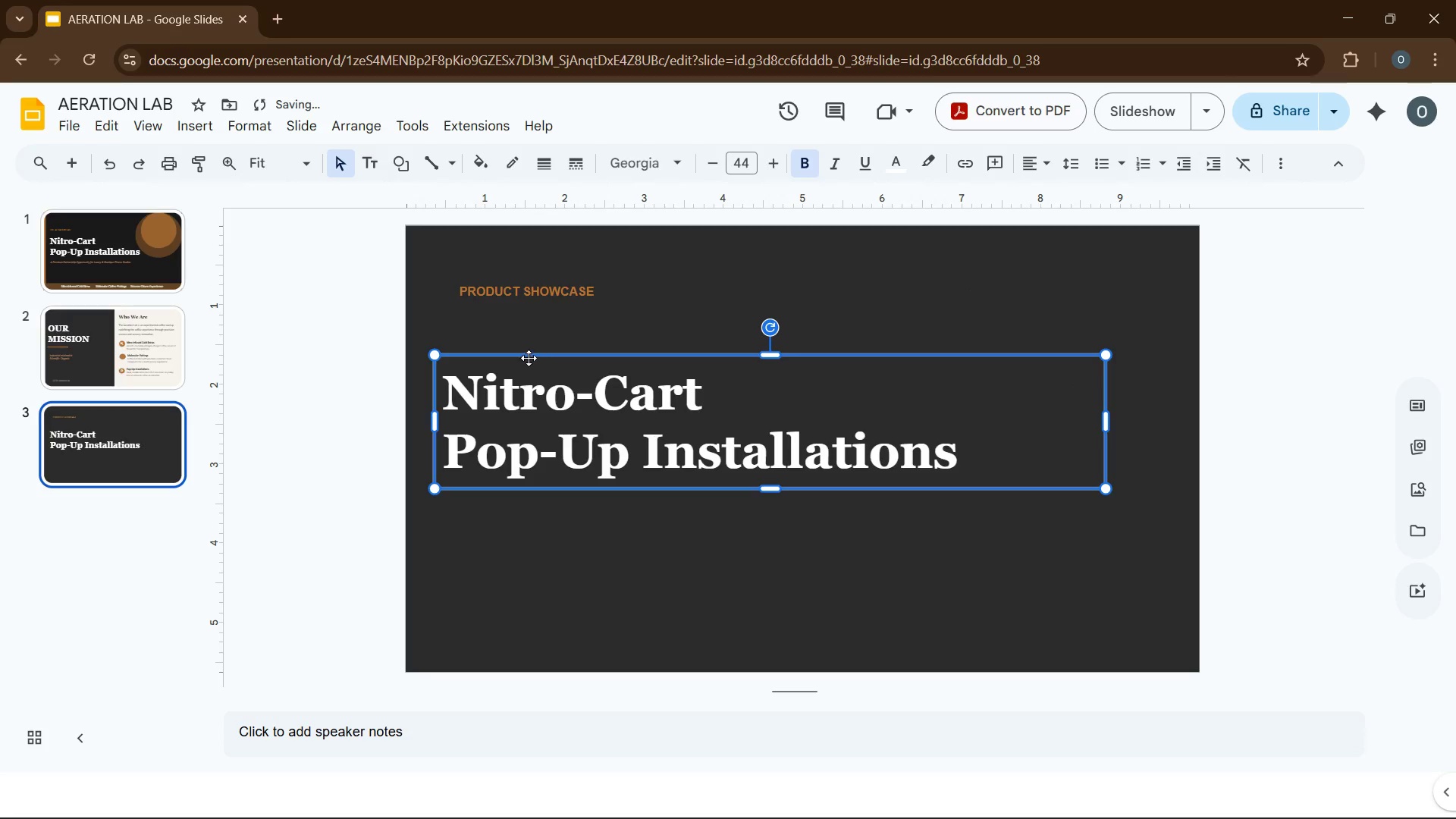 
left_click_drag(start_coordinate=[529, 353], to_coordinate=[523, 314])
 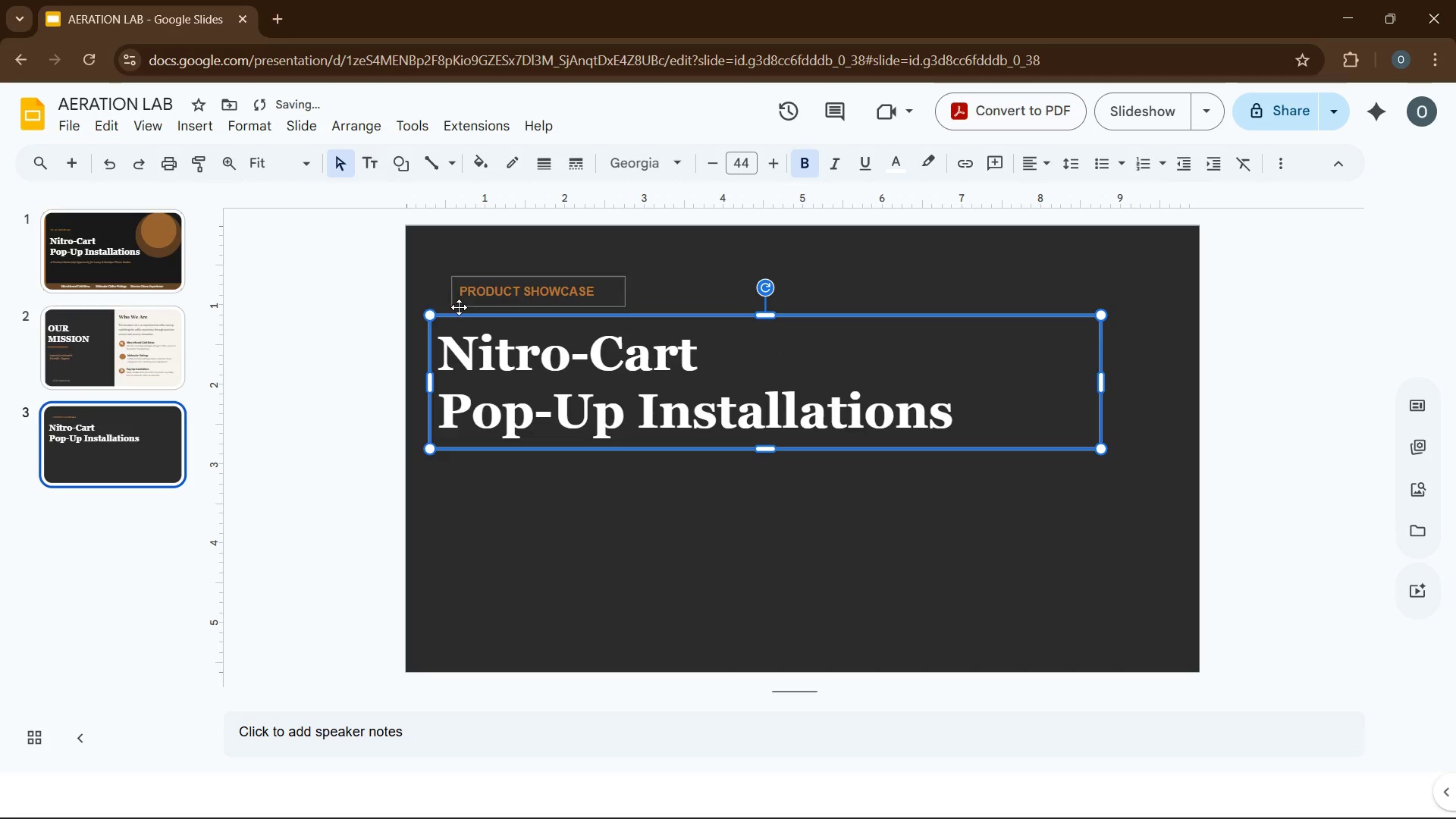 
left_click_drag(start_coordinate=[464, 303], to_coordinate=[450, 303])
 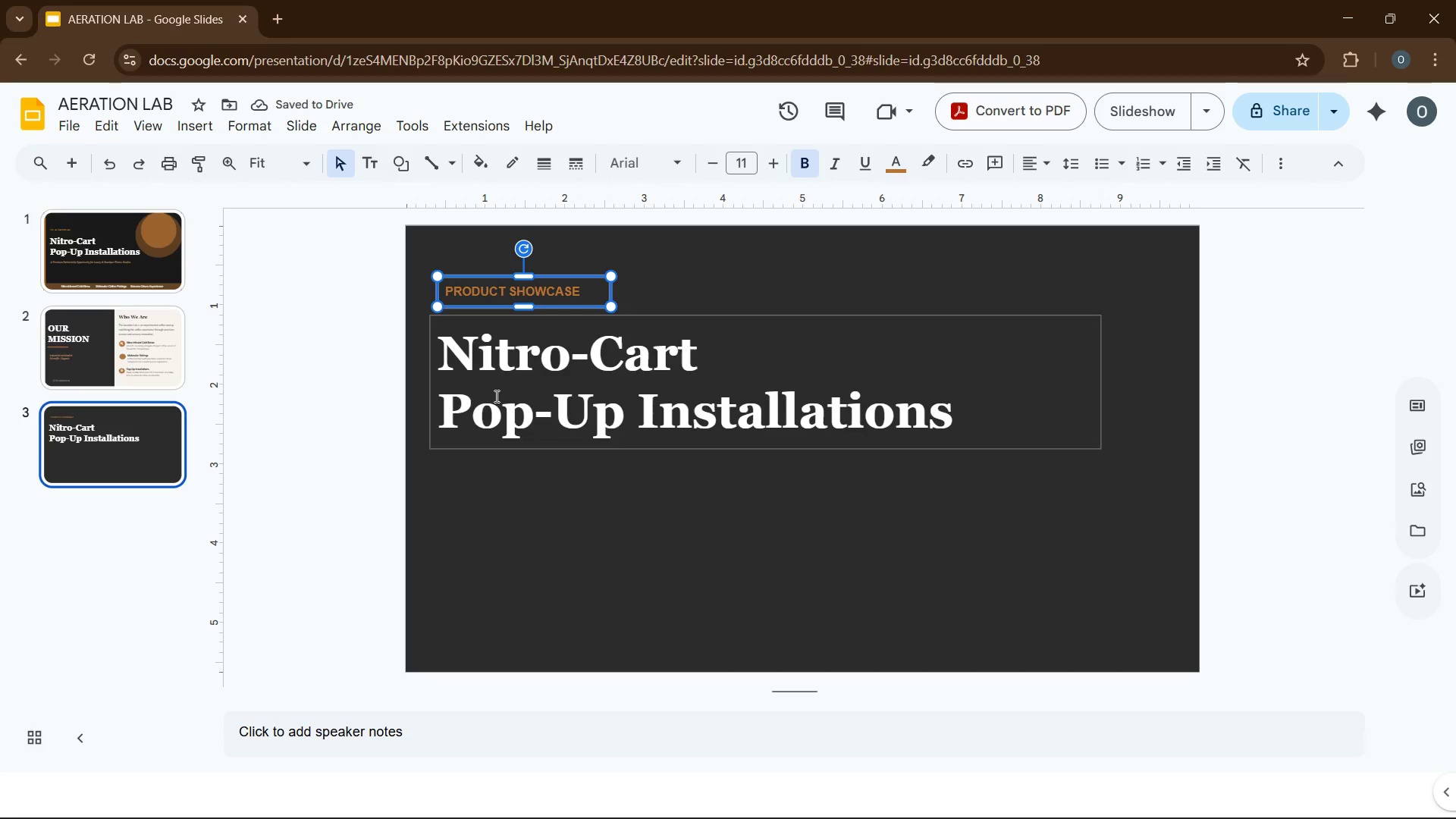 
left_click([506, 381])
 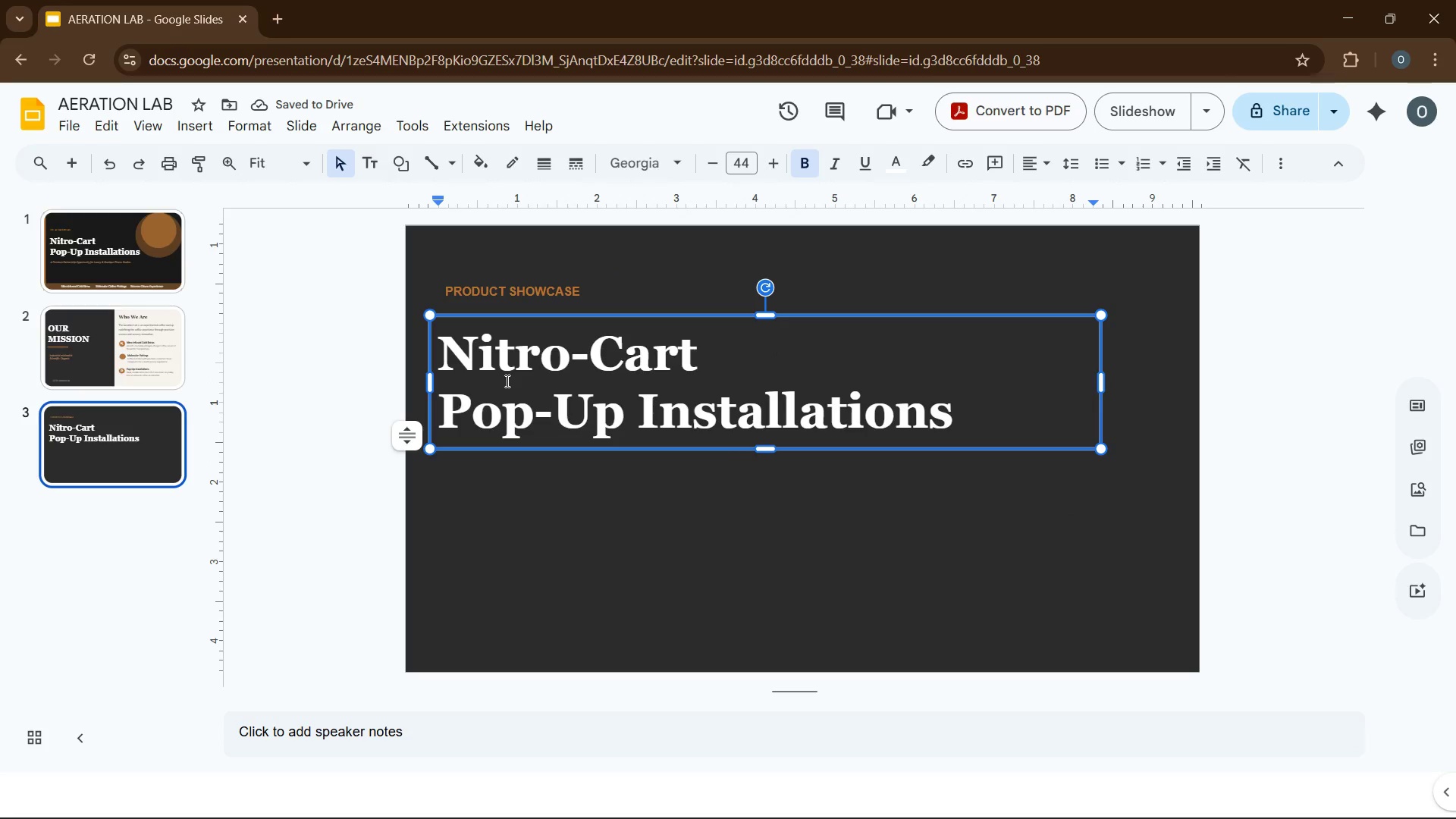 
key(Control+A)
 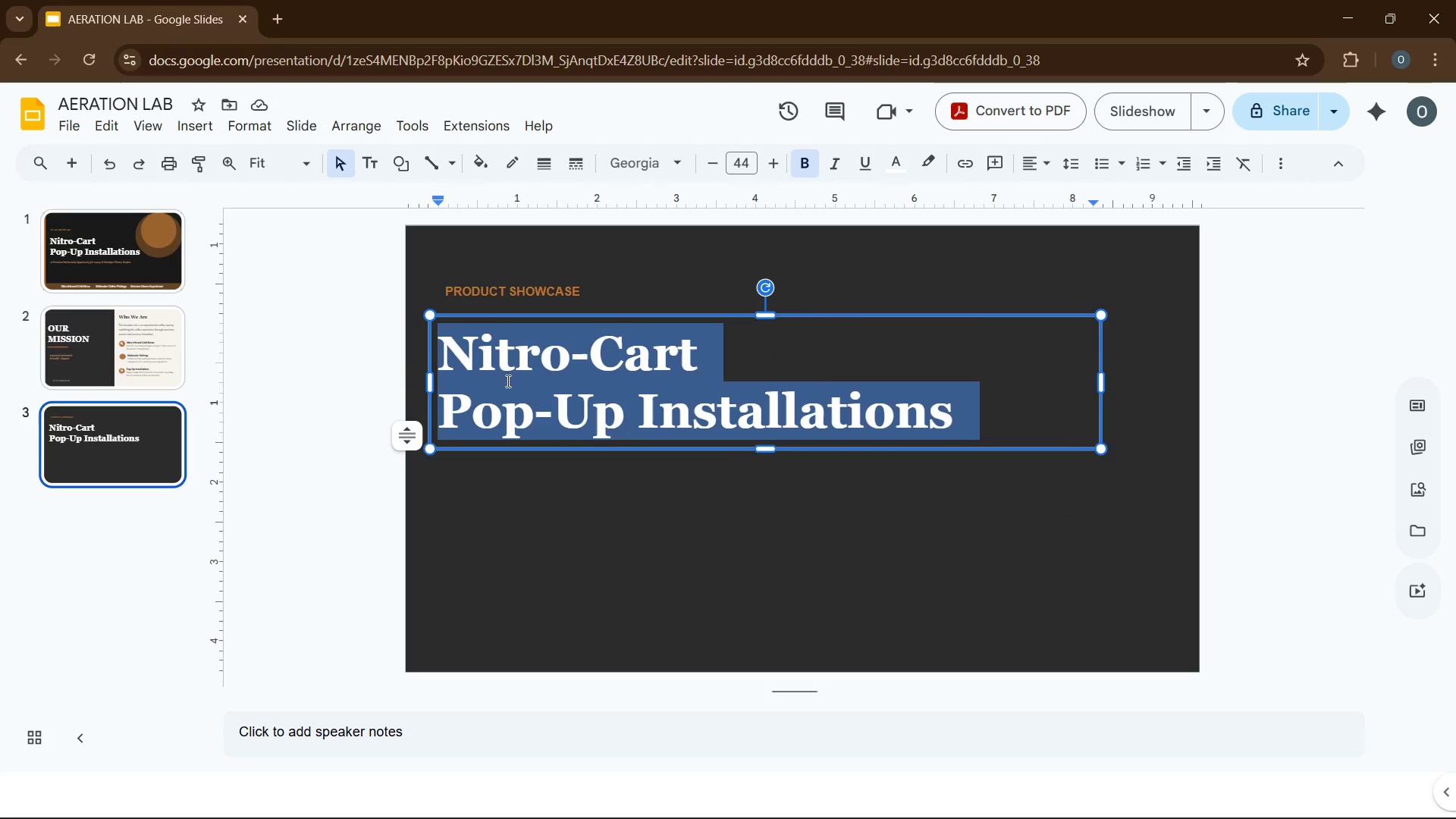 
type(The Nitro-Cart Experience)
 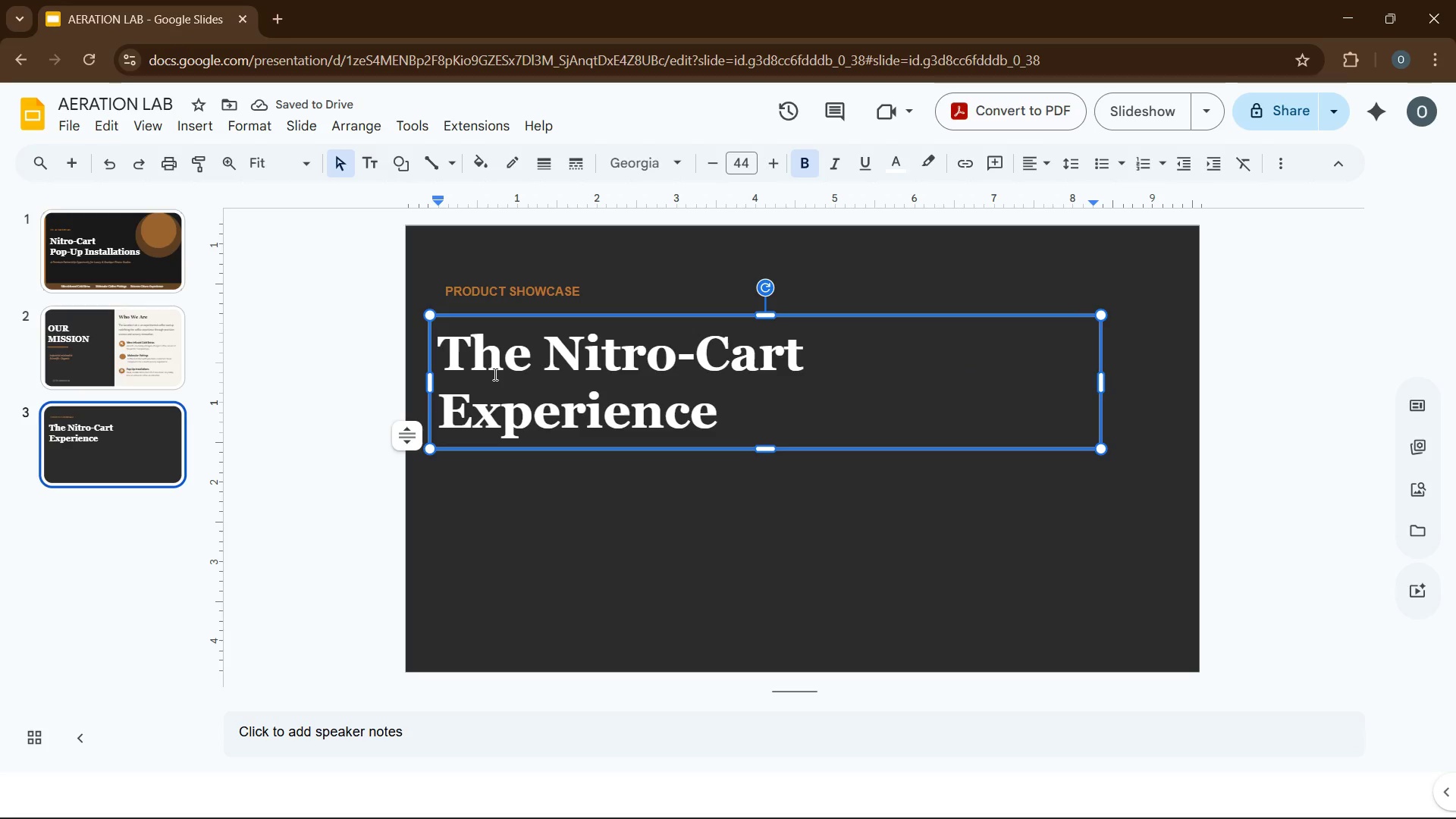 
wait(6.89)
 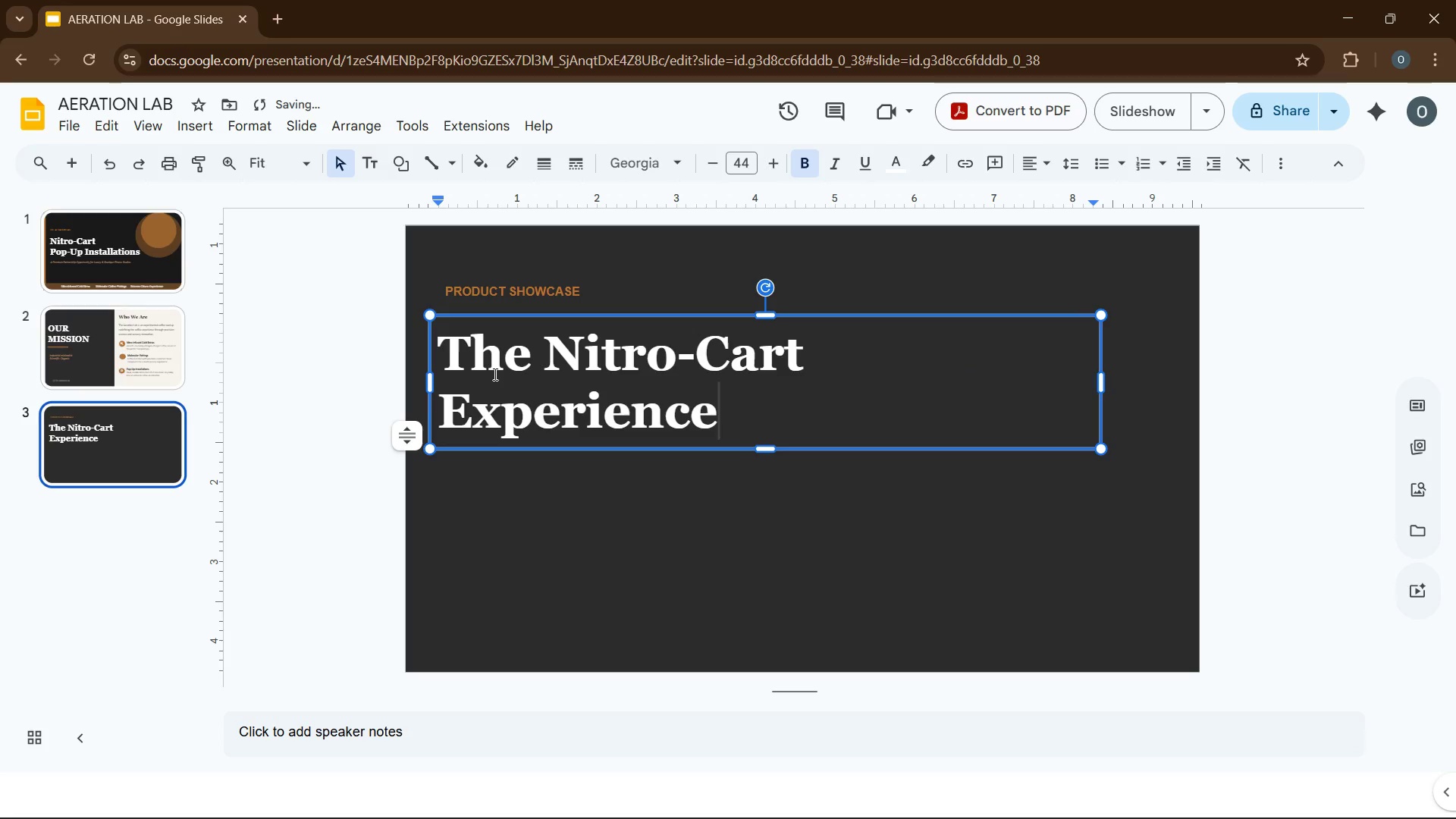 
key(Control+A)
 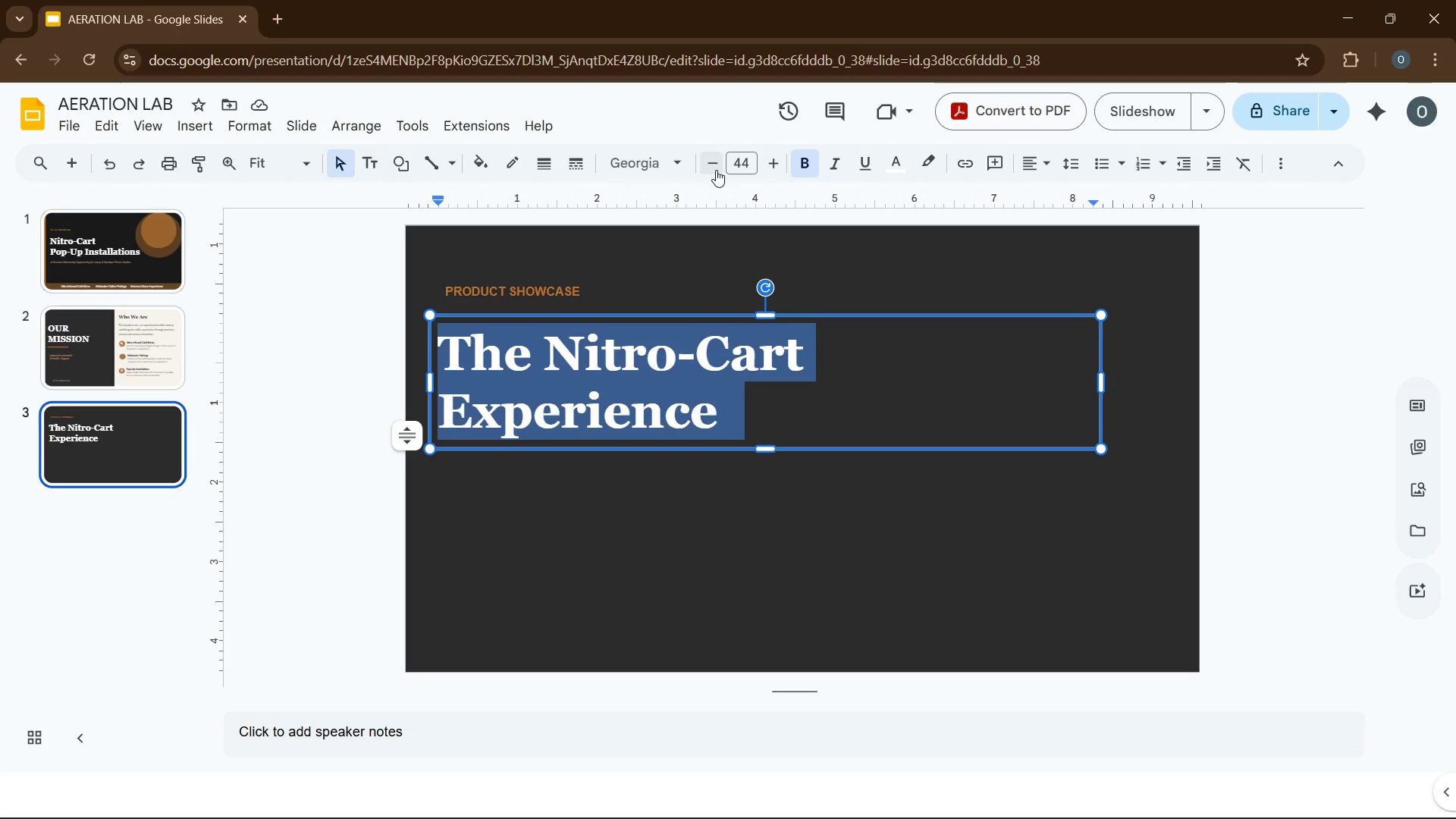 
double_click([716, 170])
 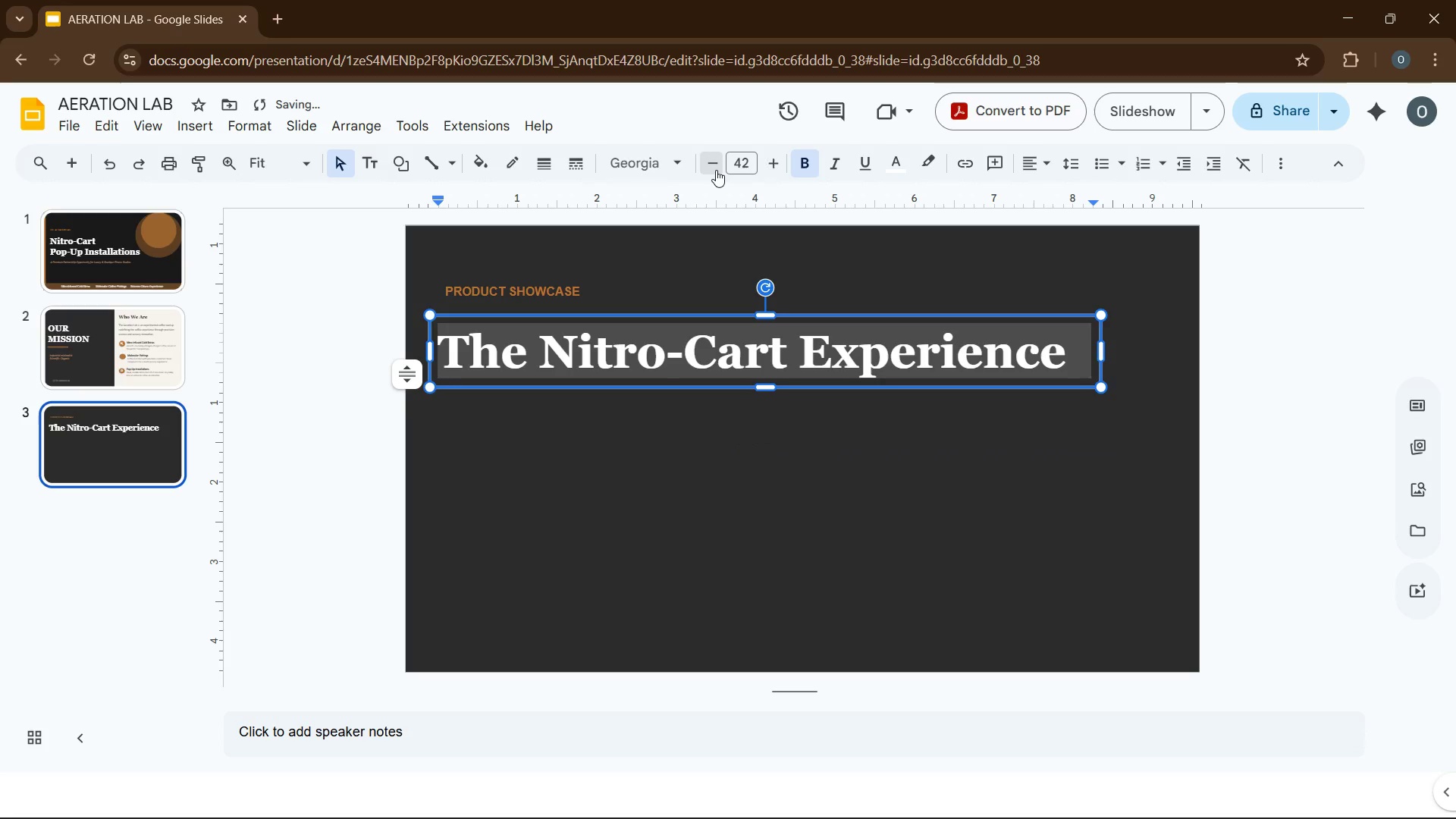 
triple_click([716, 170])
 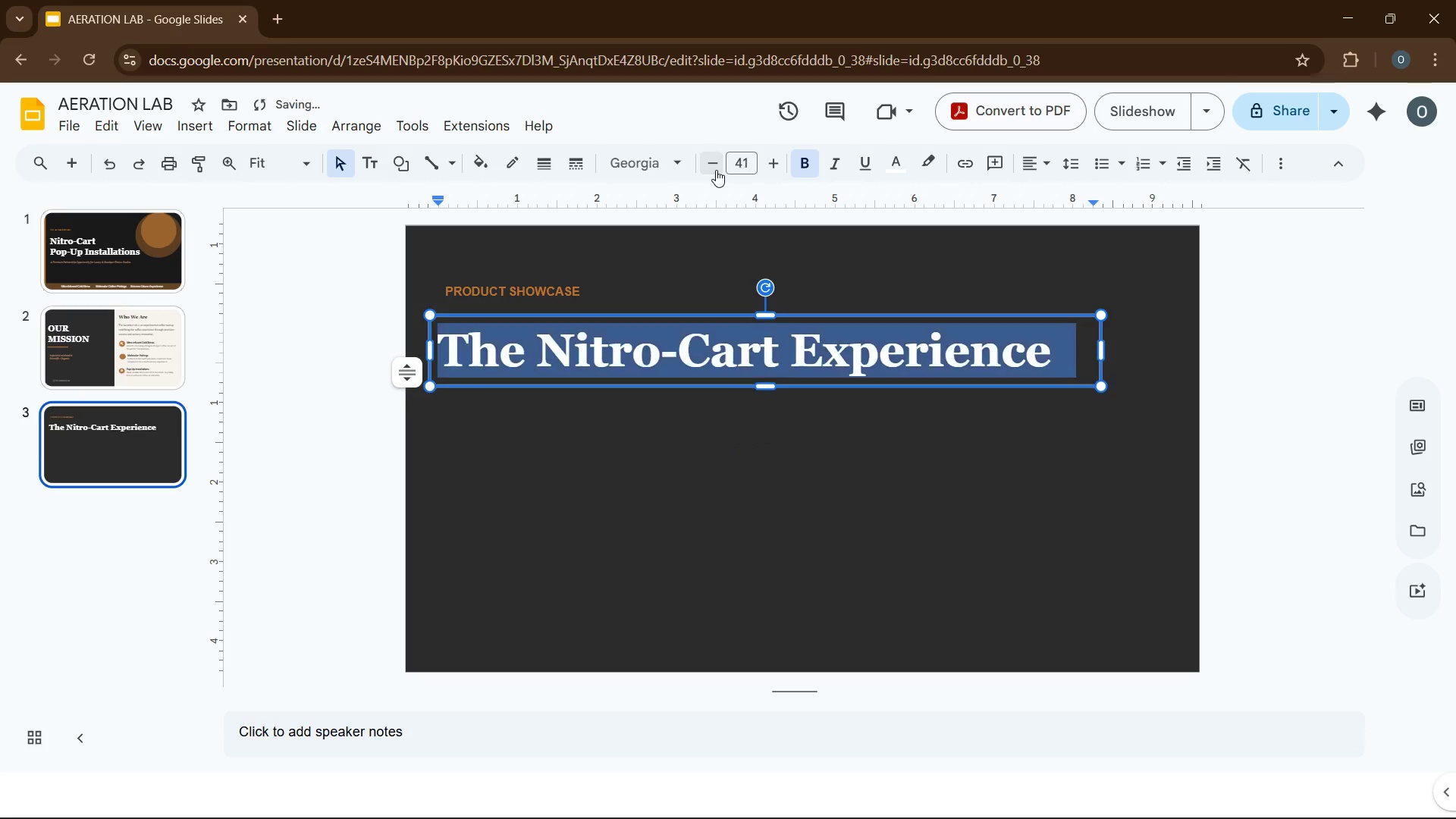 
triple_click([716, 170])
 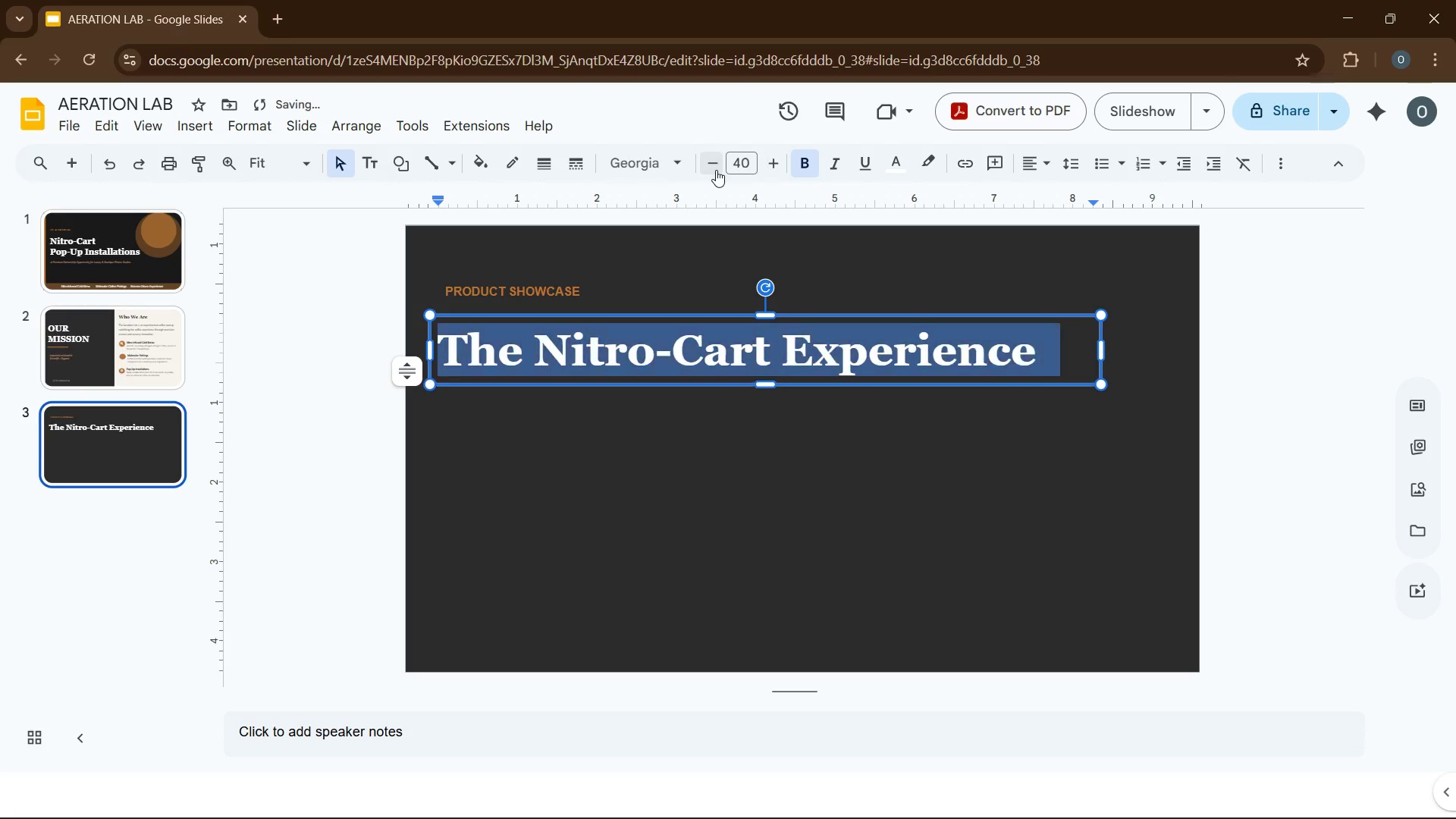 
triple_click([716, 170])
 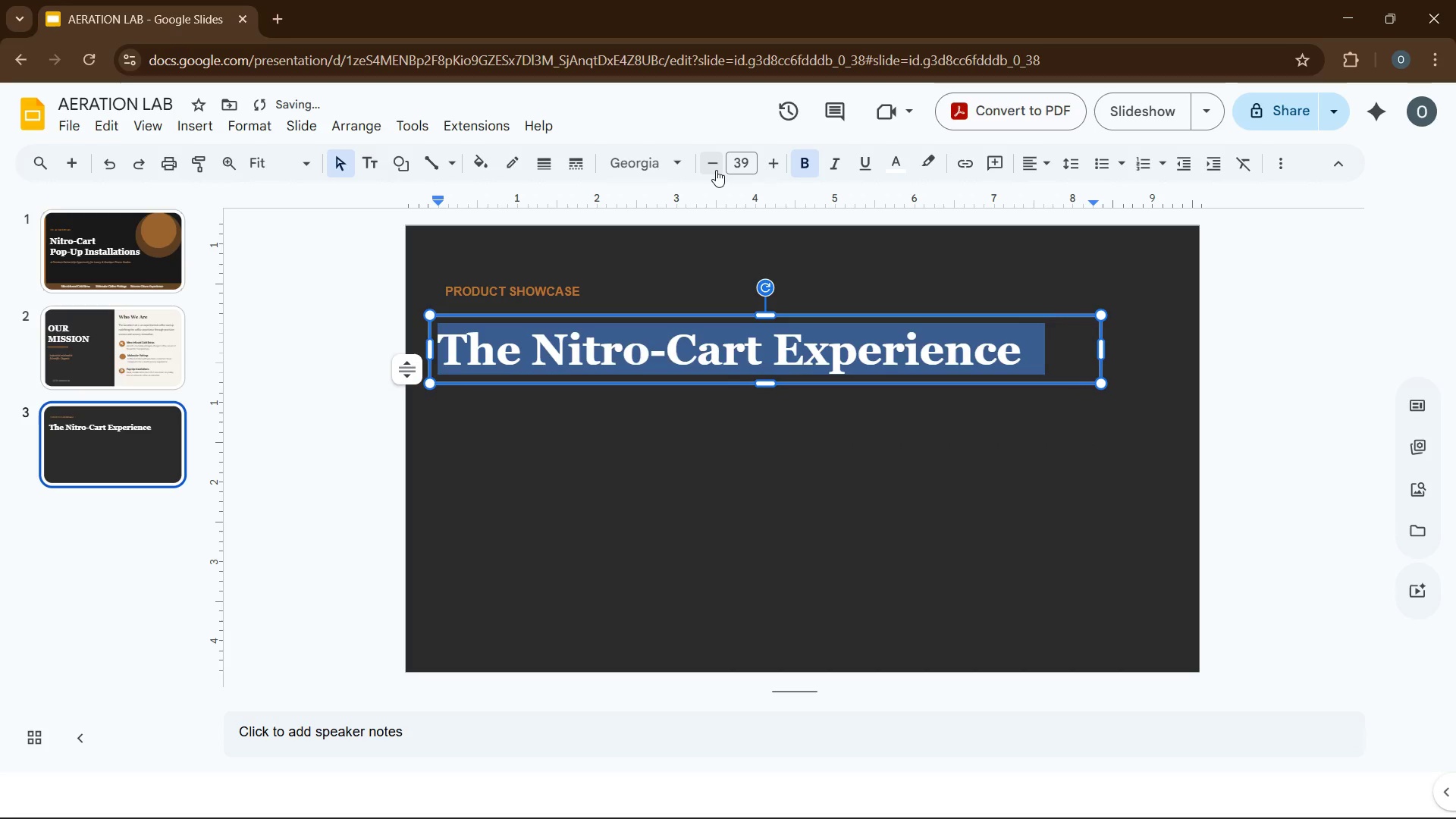 
triple_click([716, 170])
 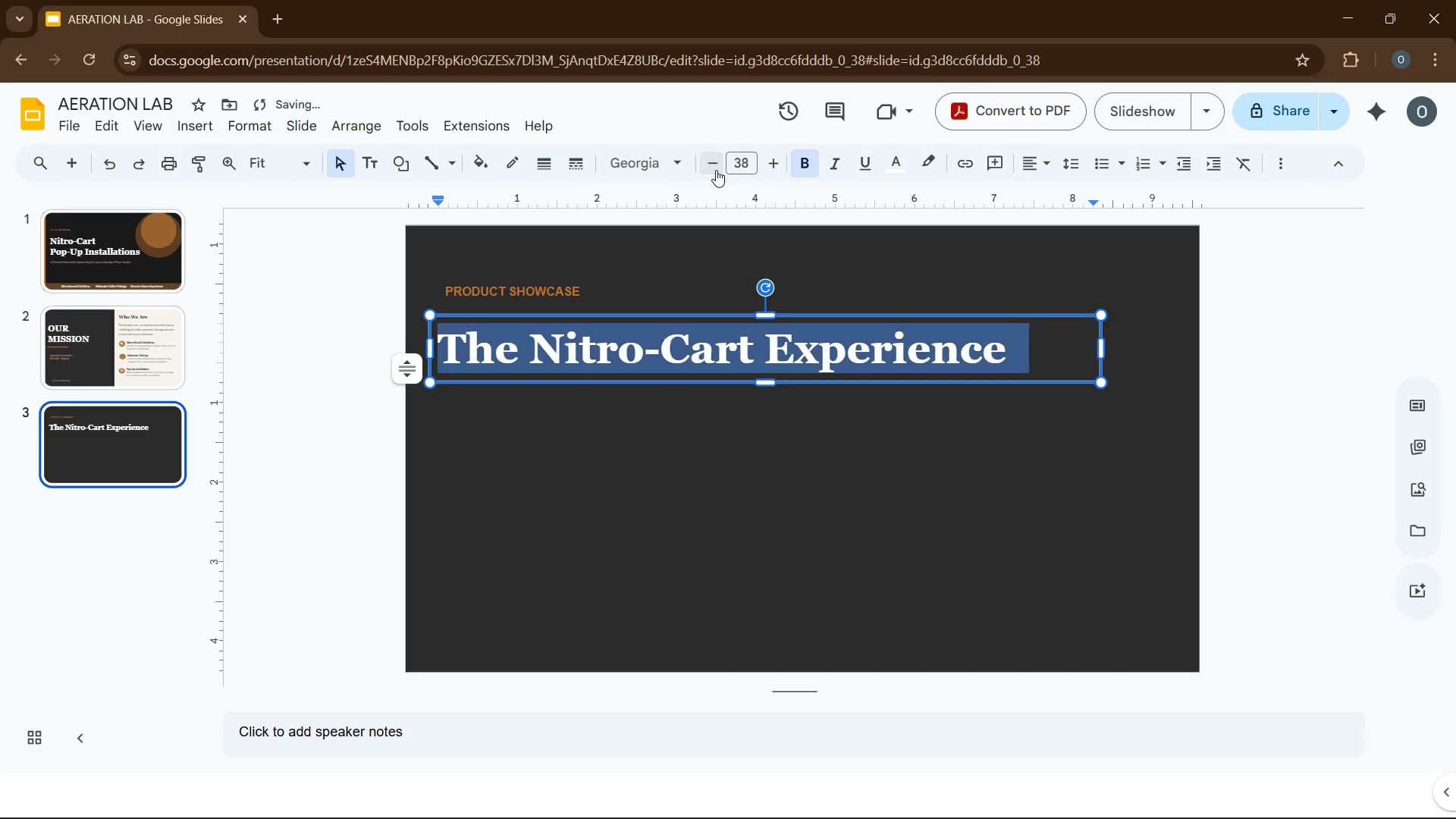 
triple_click([716, 170])
 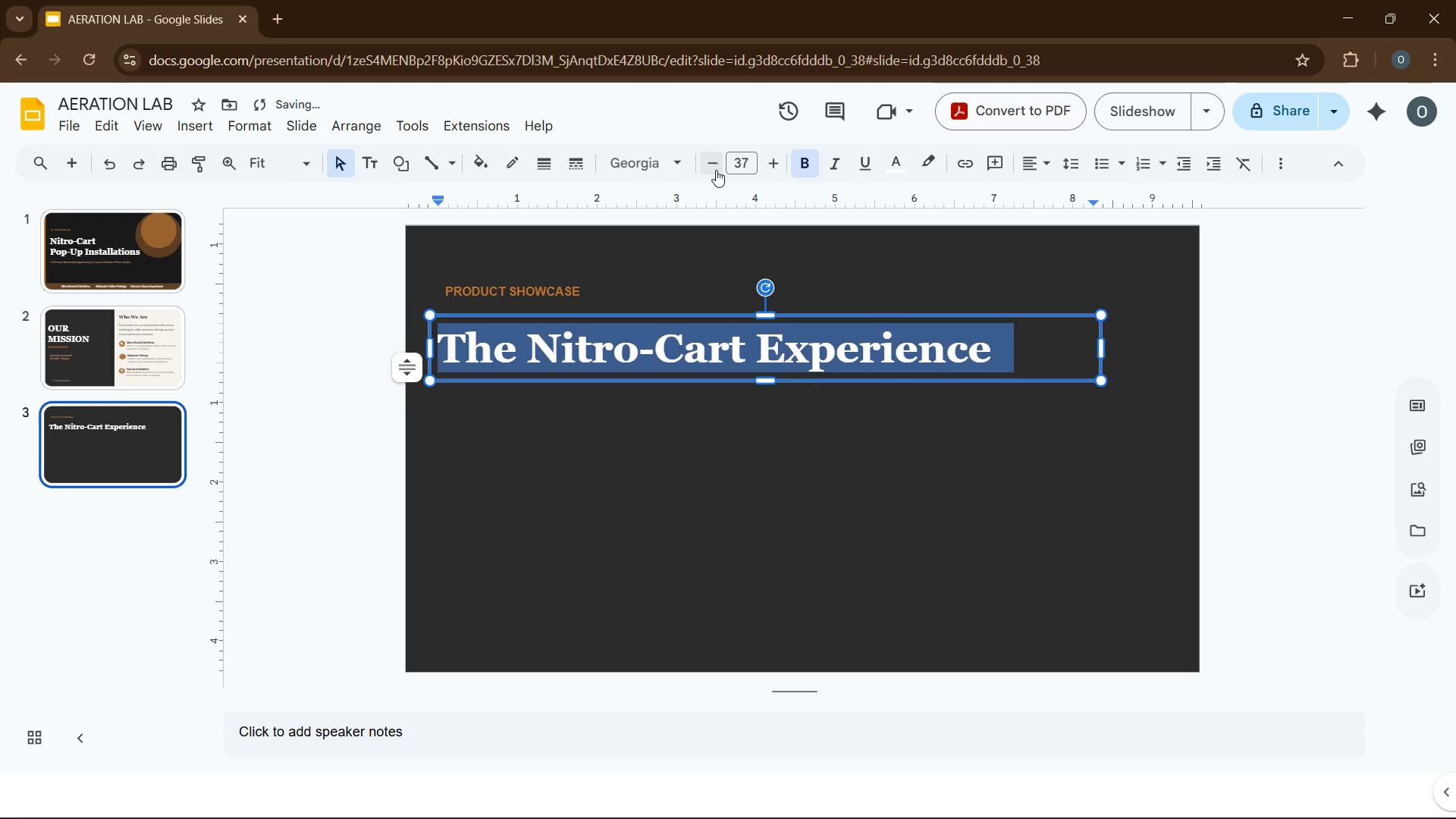 
triple_click([716, 170])
 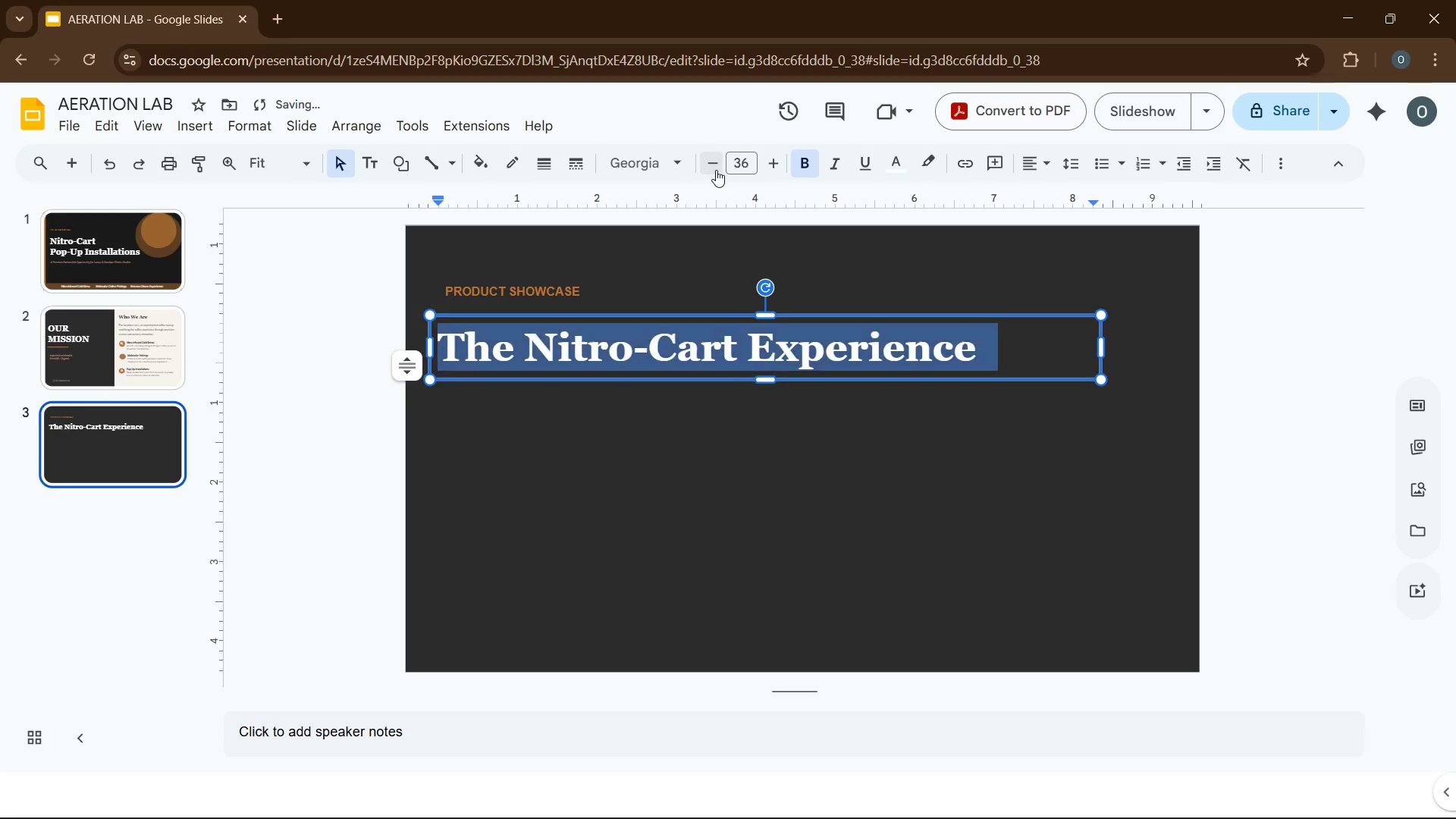 
triple_click([716, 170])
 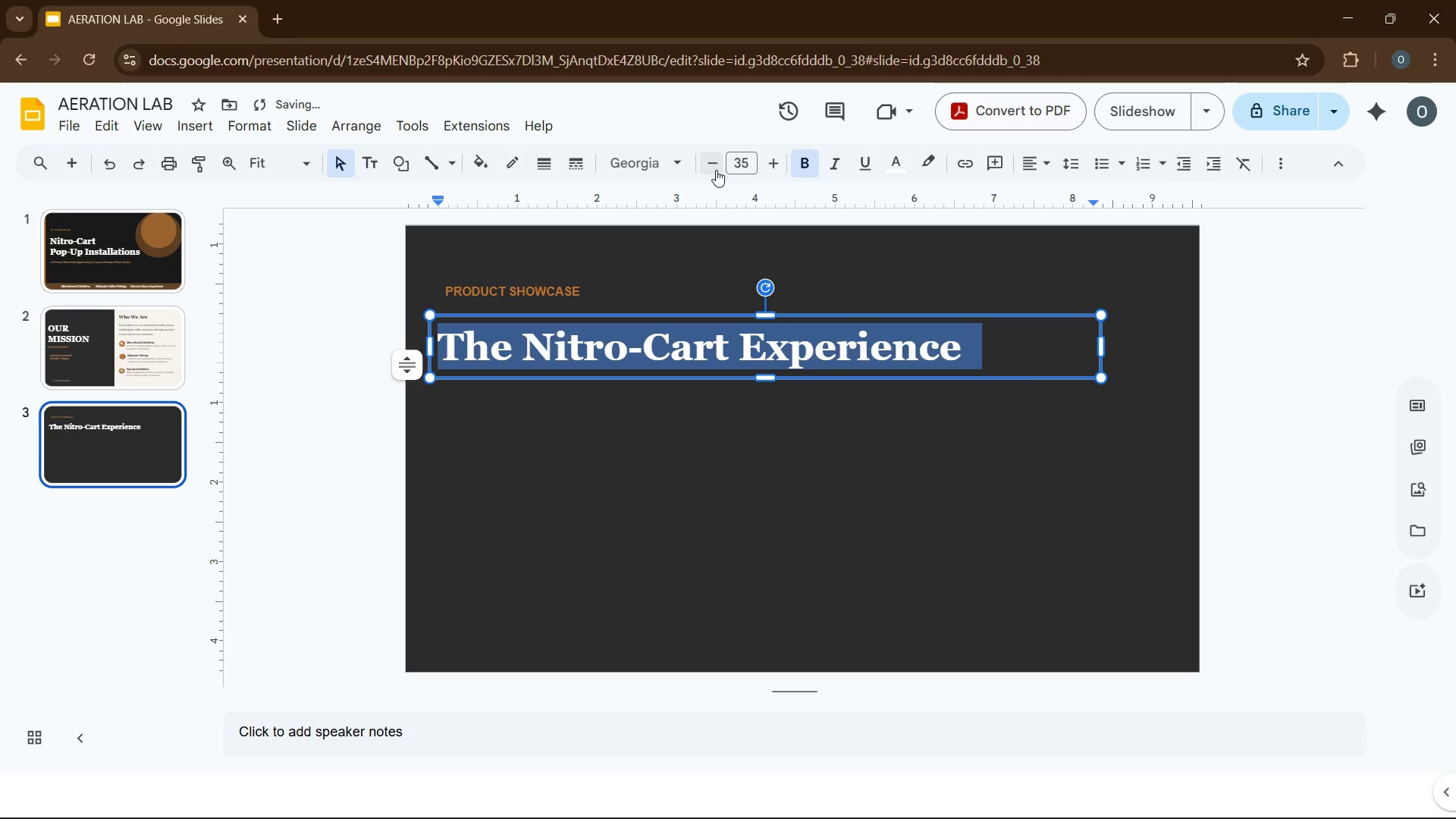 
triple_click([716, 170])
 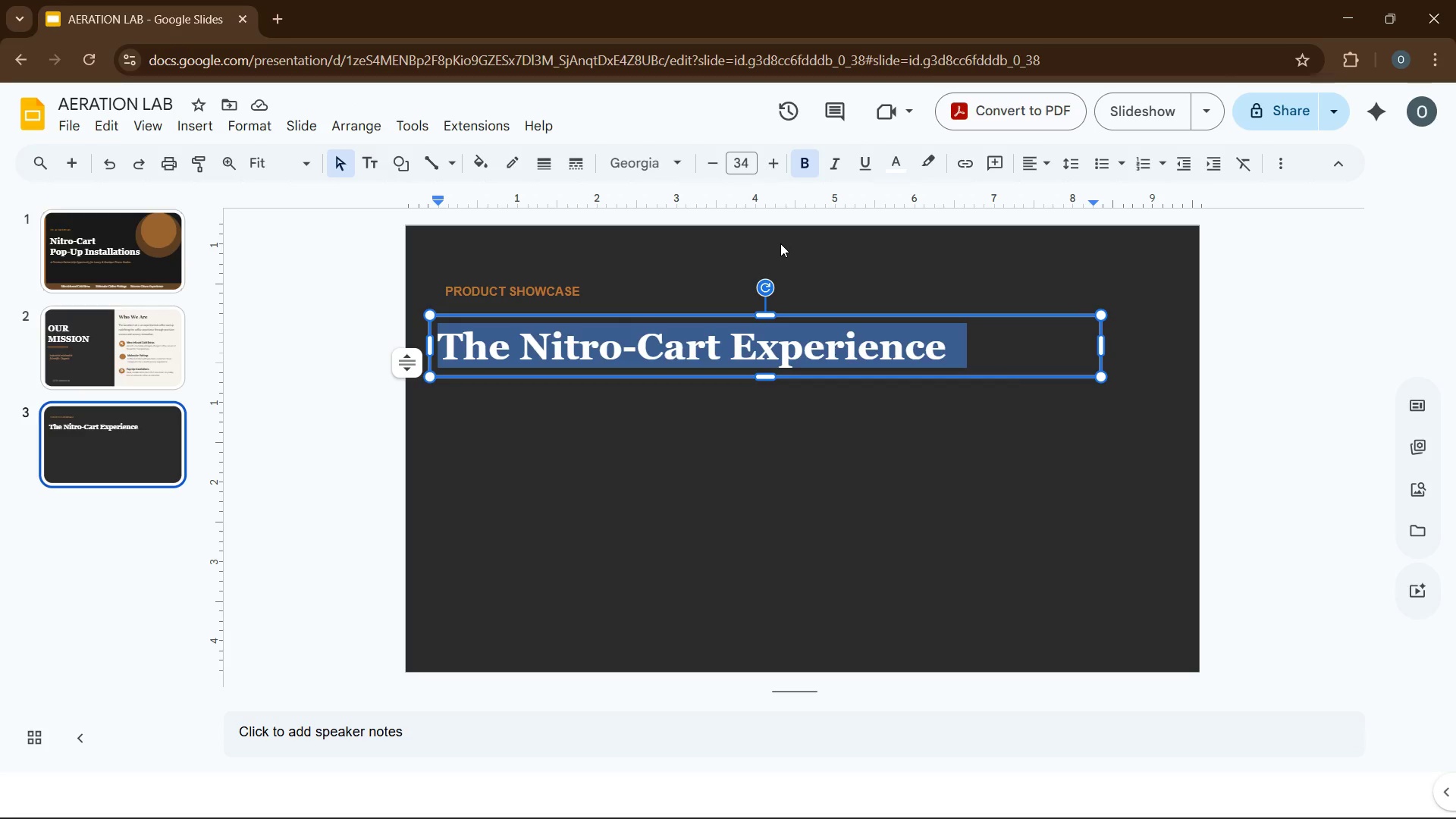 
wait(14.11)
 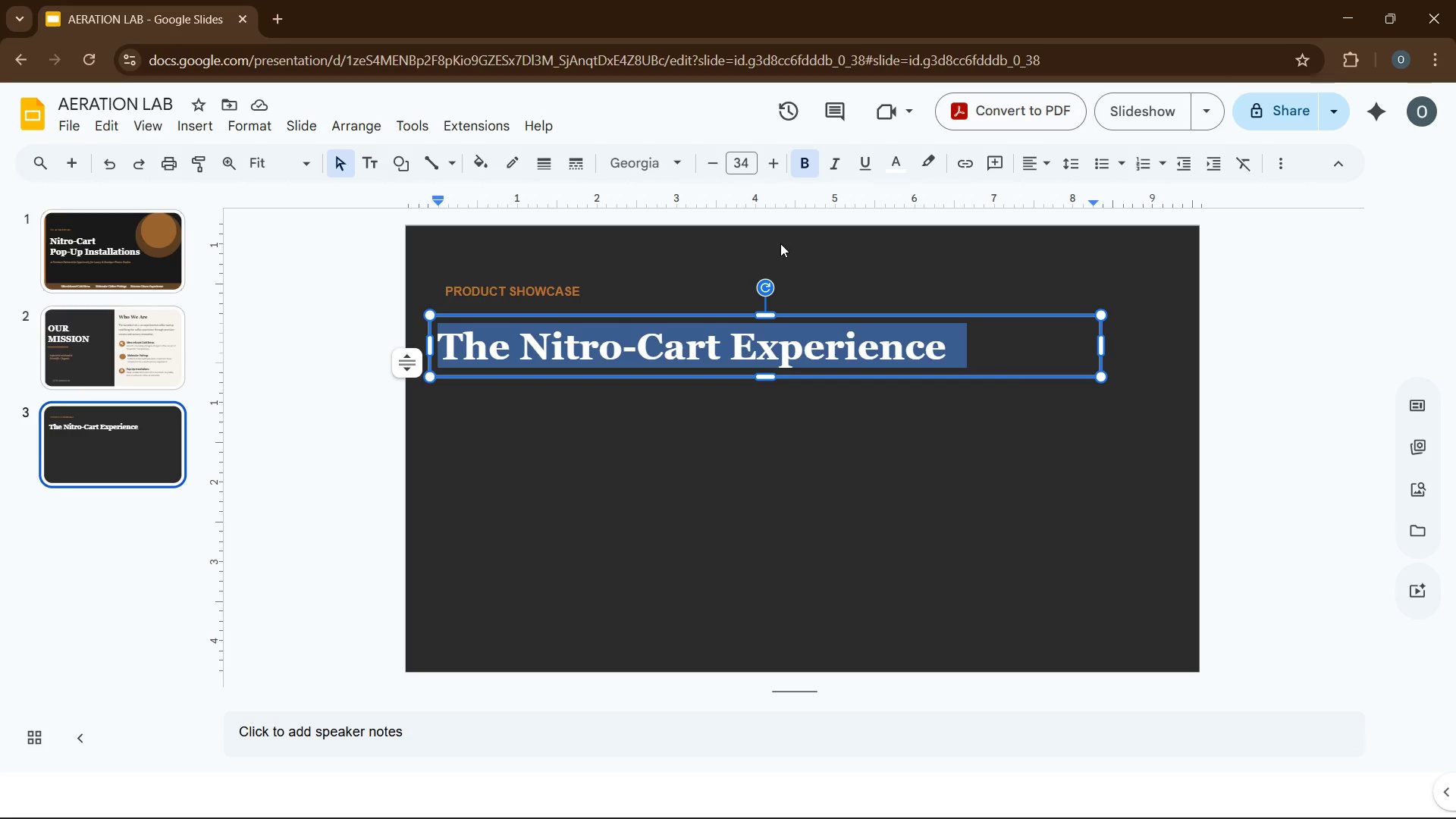 
left_click([566, 365])
 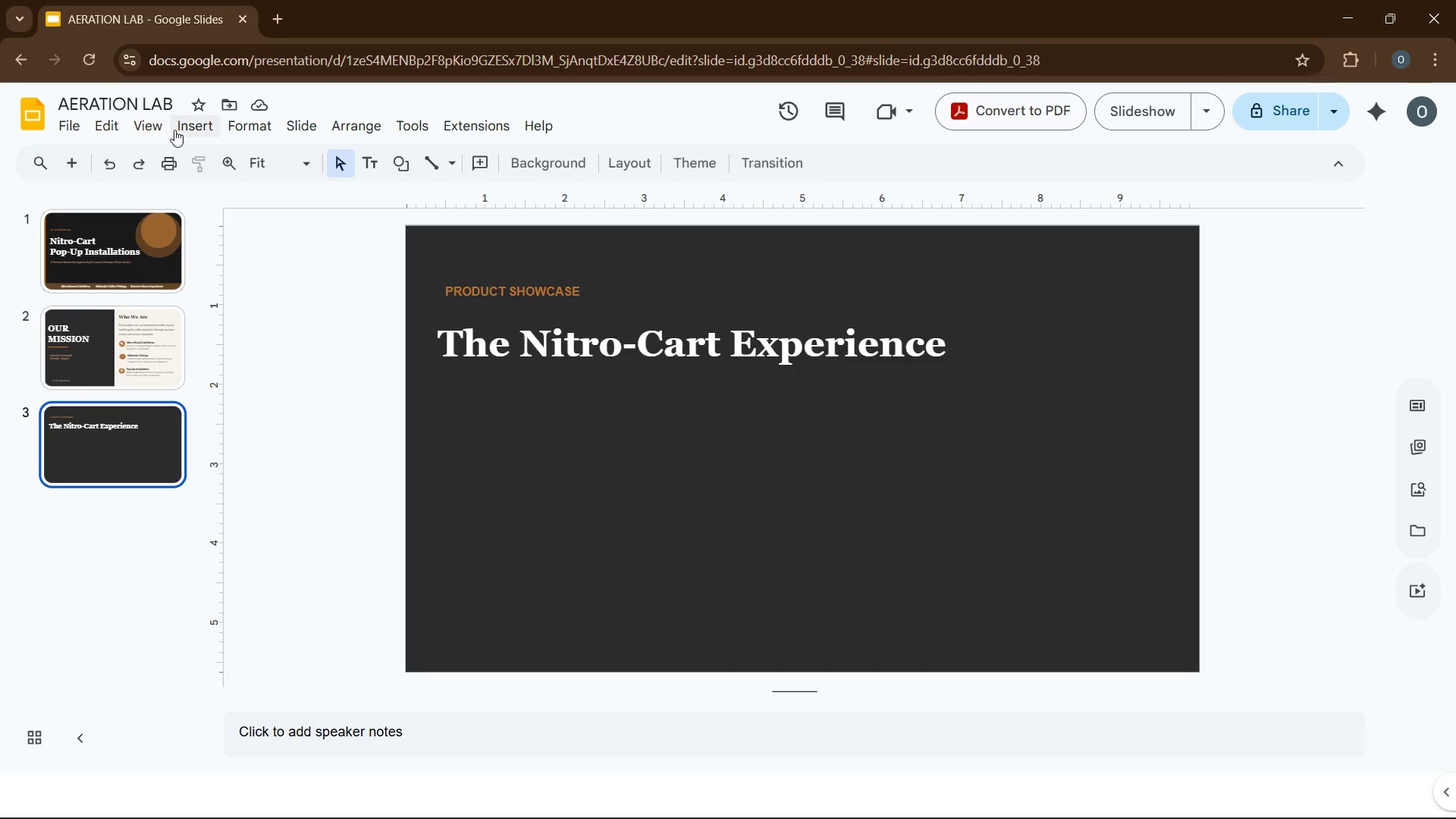 
wait(15.97)
 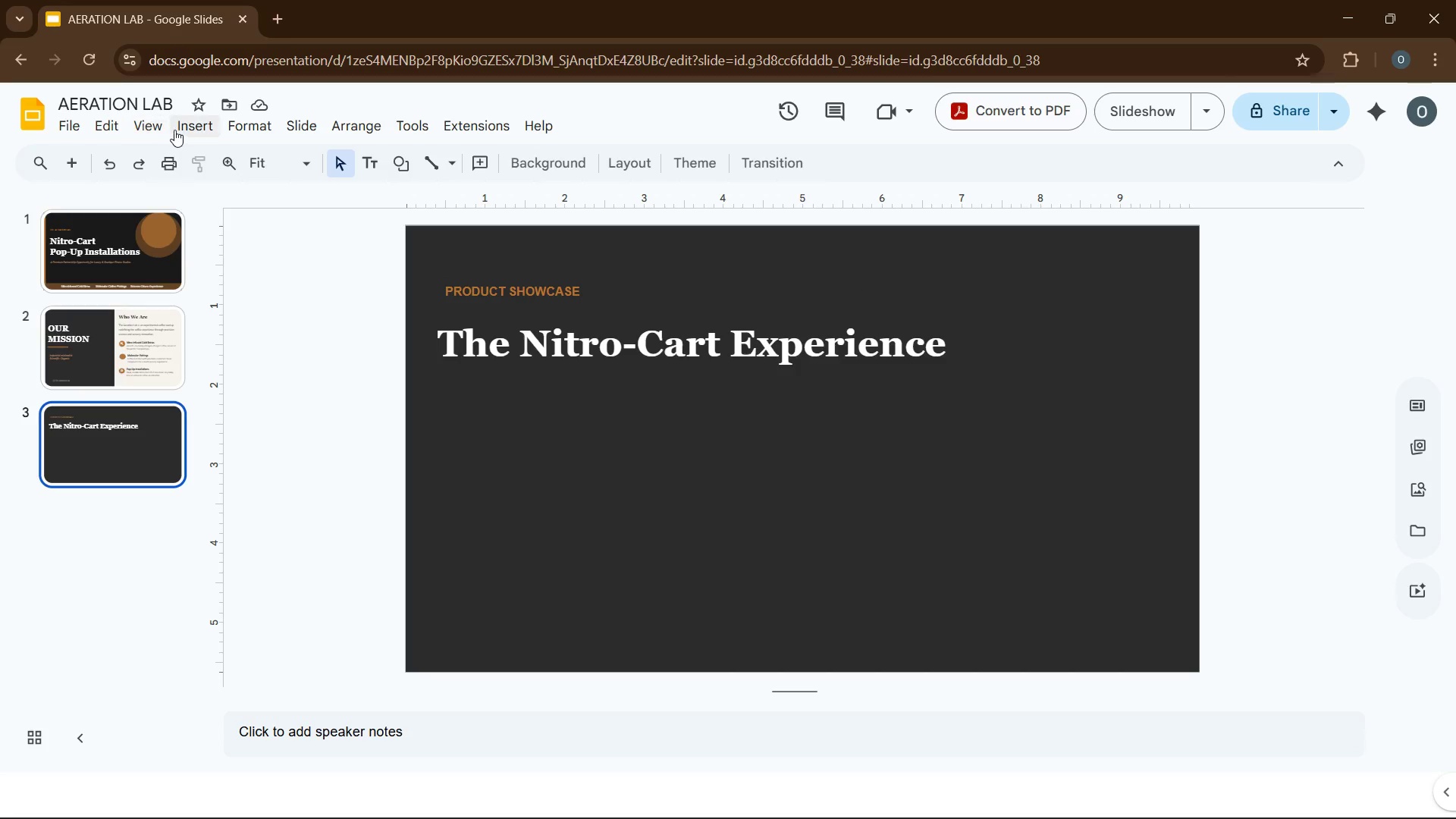 
left_click([743, 232])
 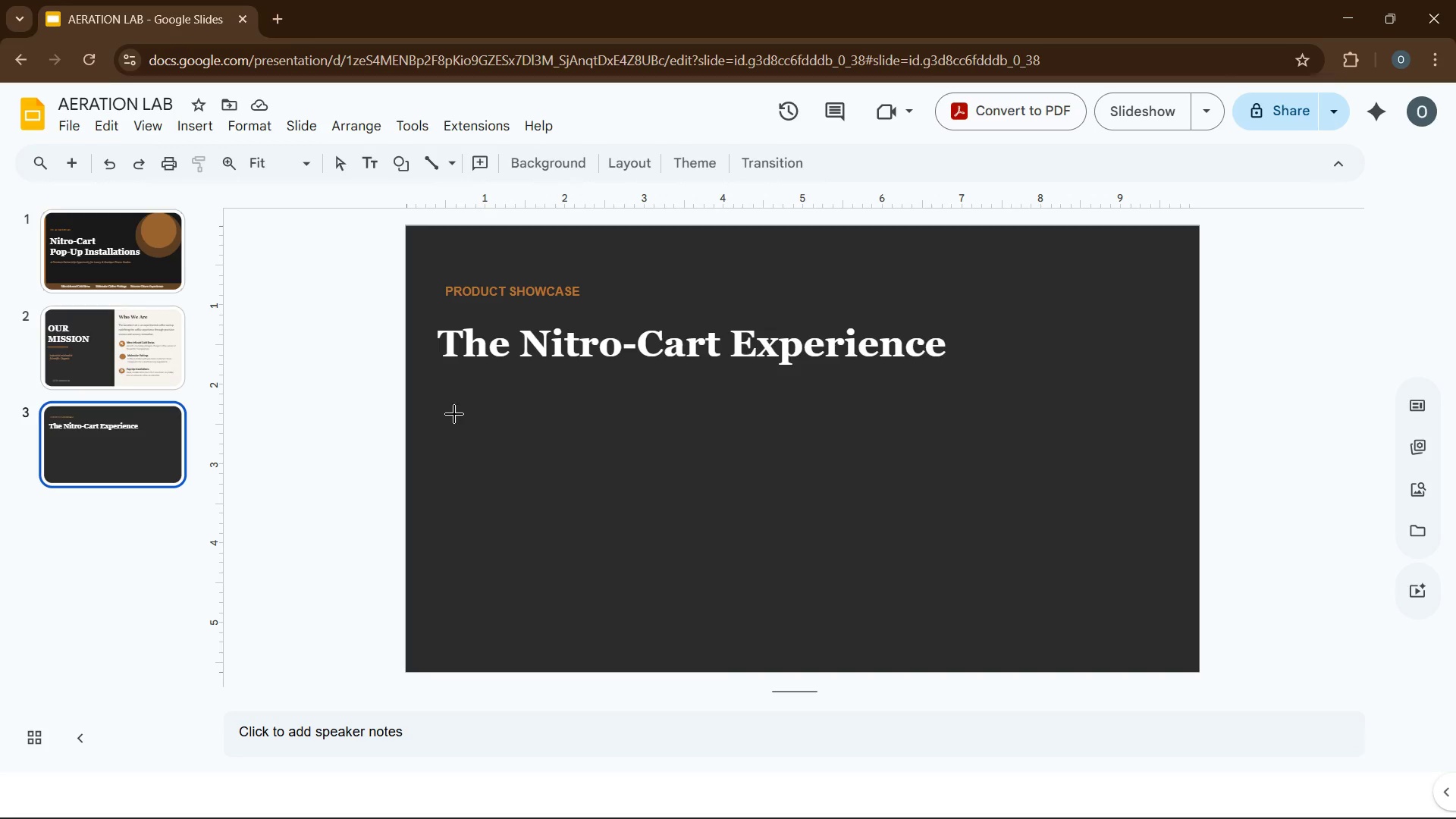 
left_click_drag(start_coordinate=[455, 403], to_coordinate=[660, 619])
 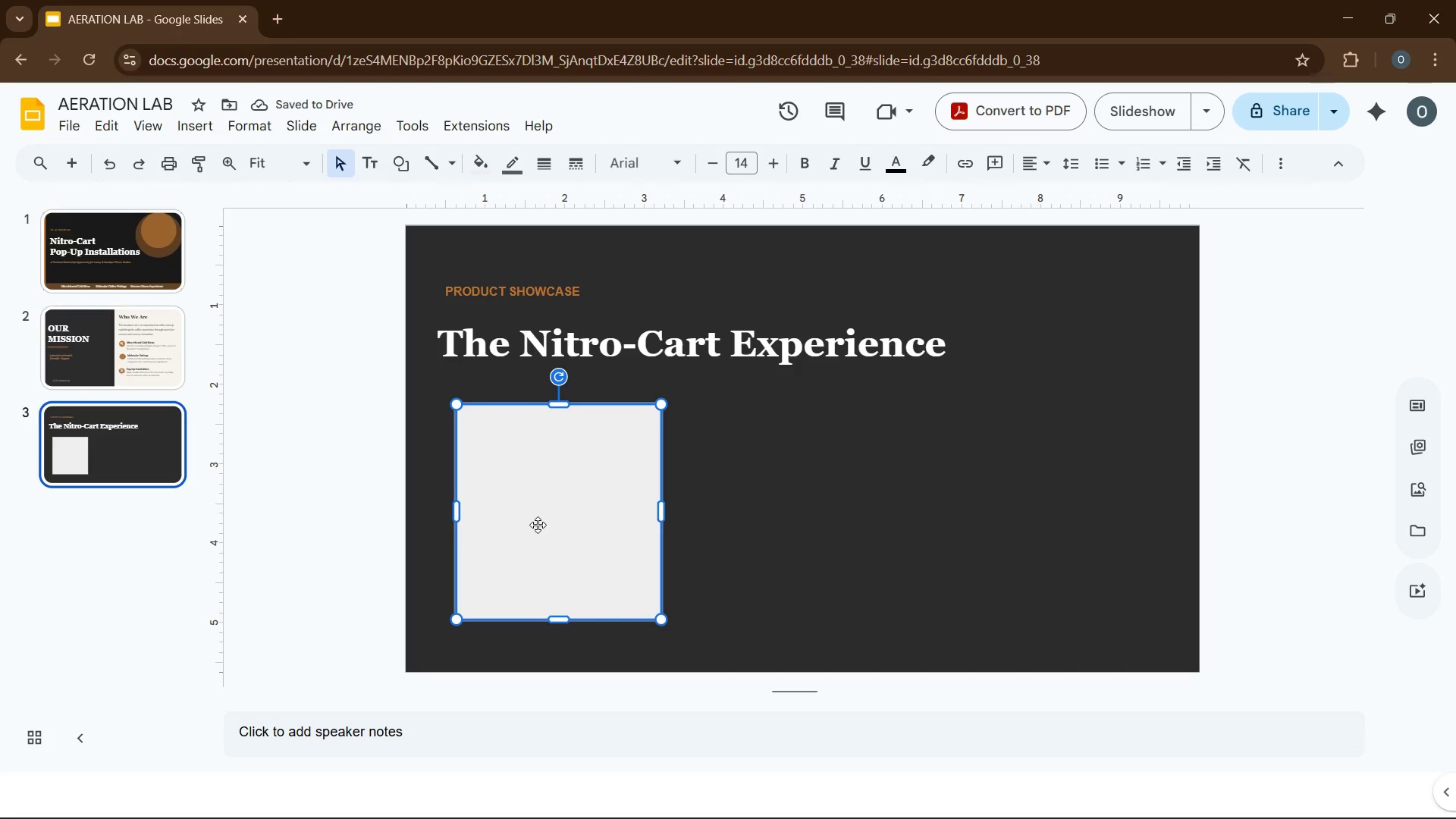 
wait(6.25)
 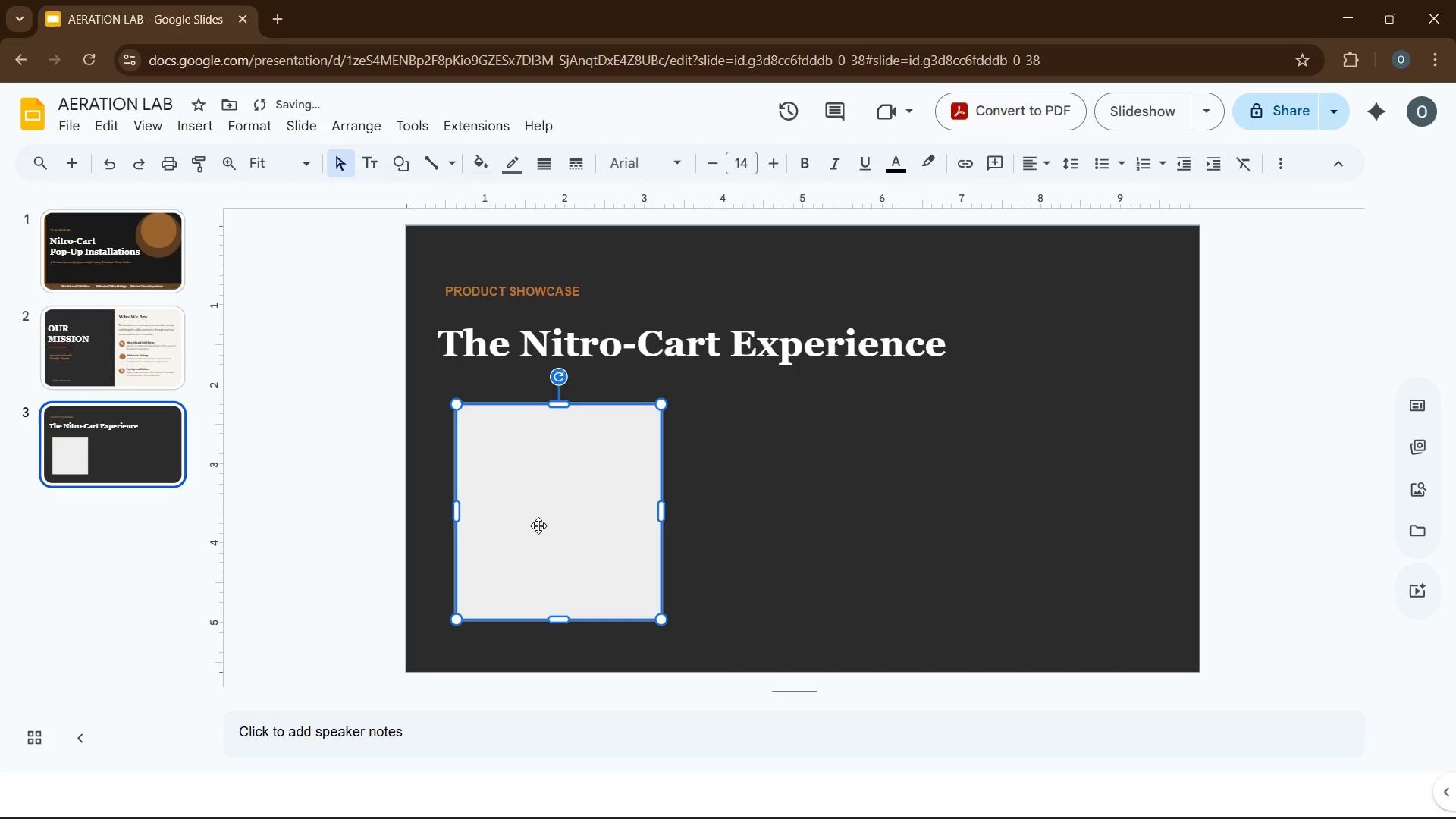 
left_click([527, 507])
 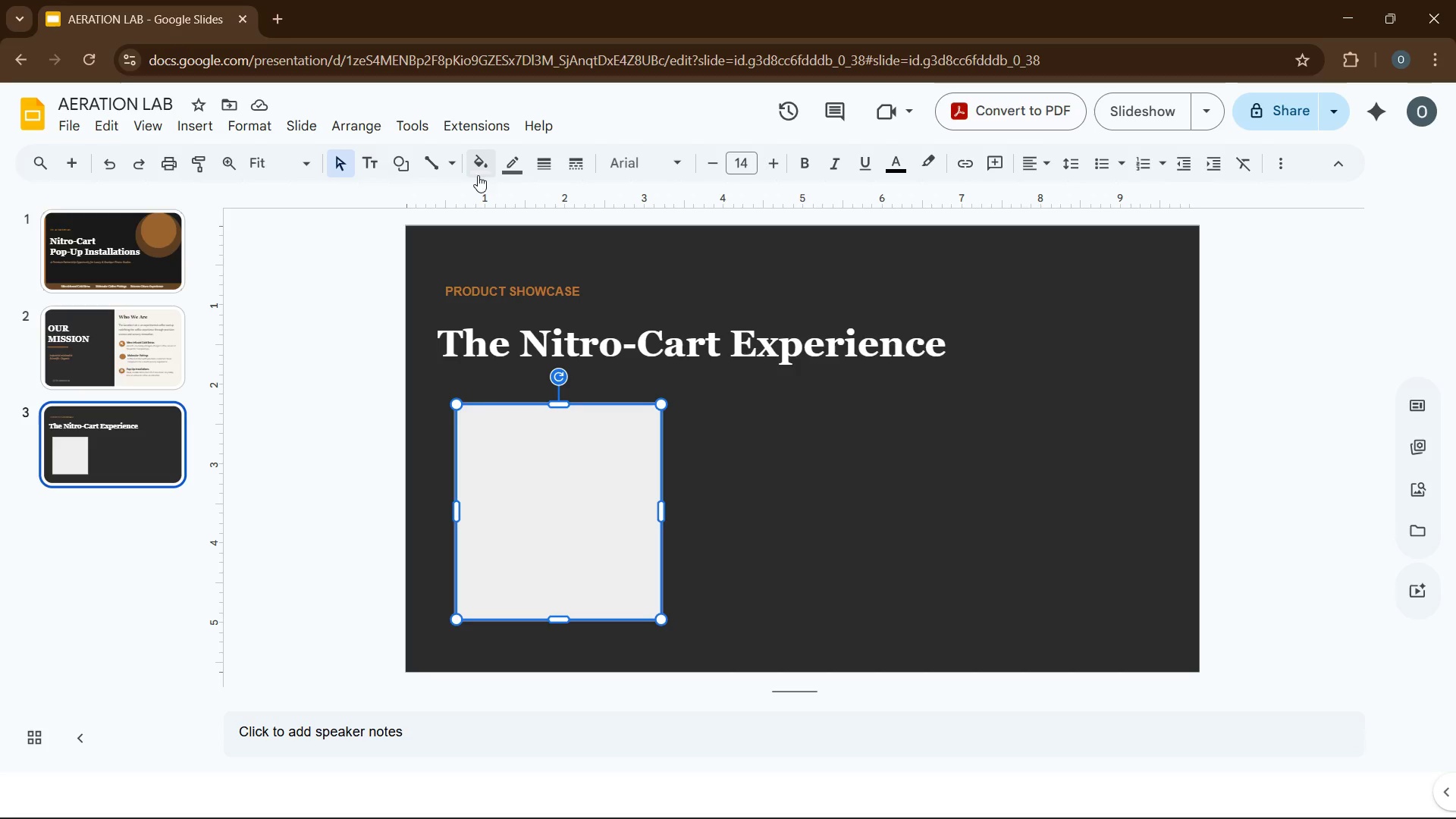 
left_click([487, 167])
 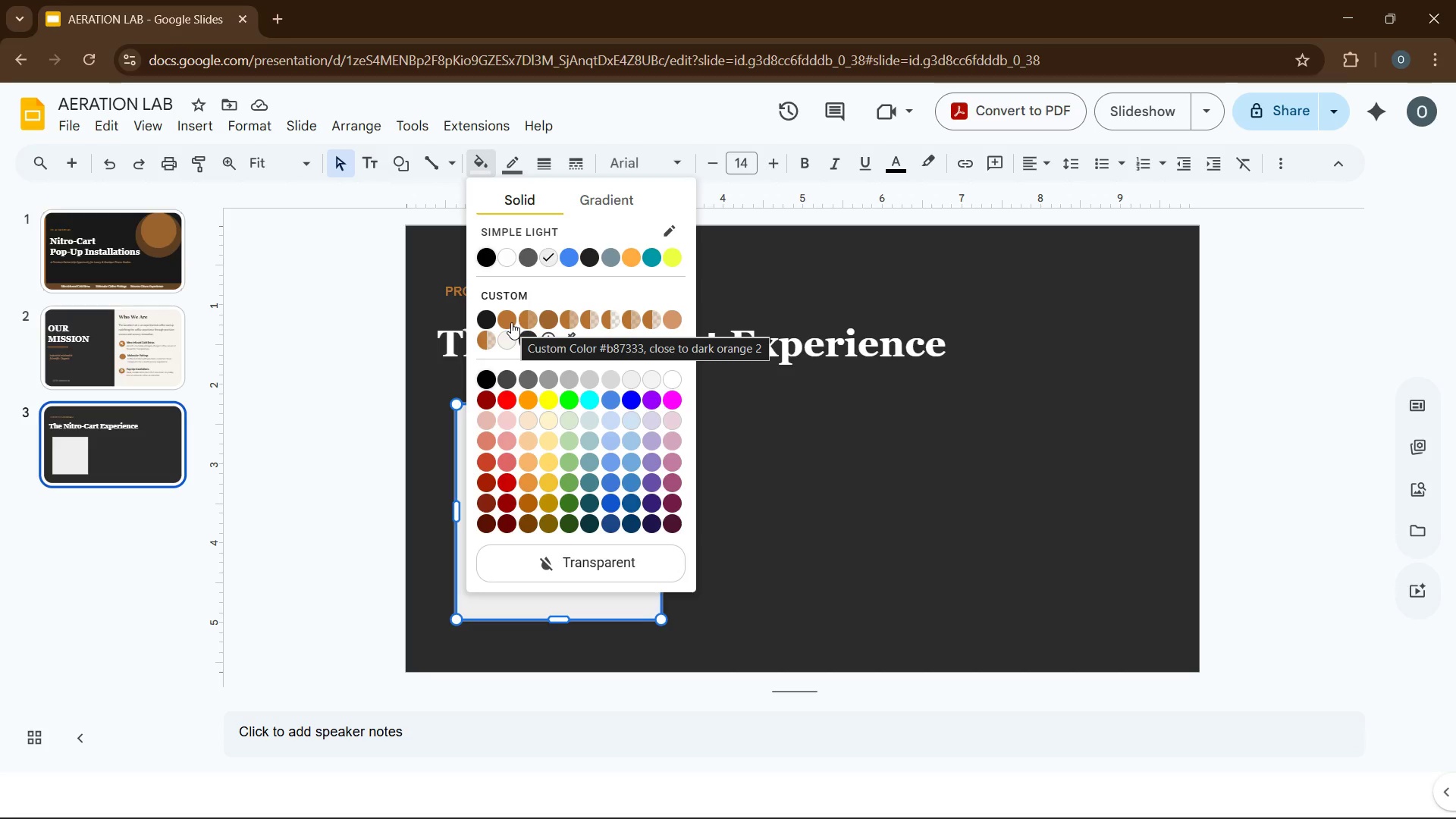 
left_click([546, 336])
 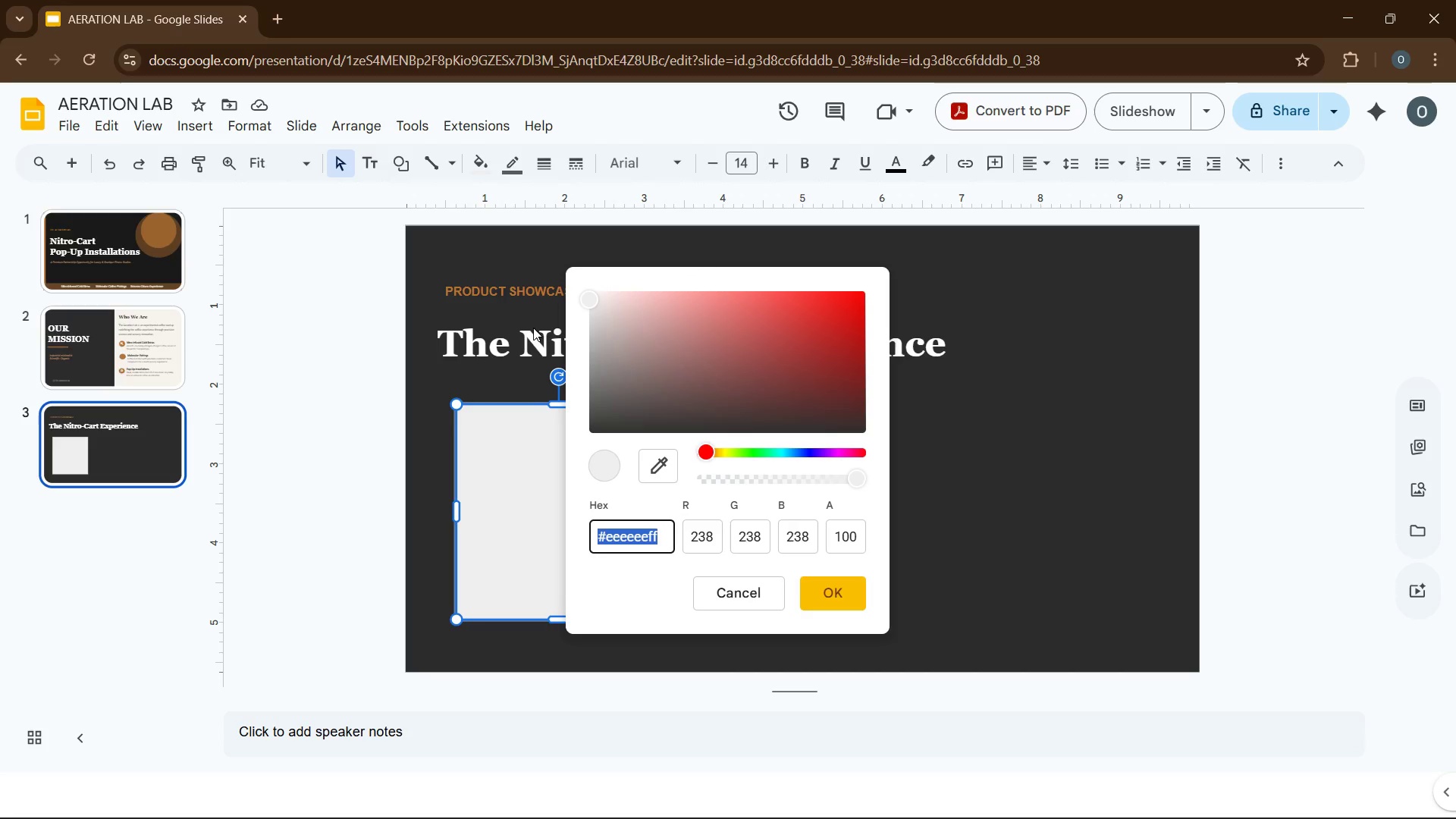 
key(Quote)
 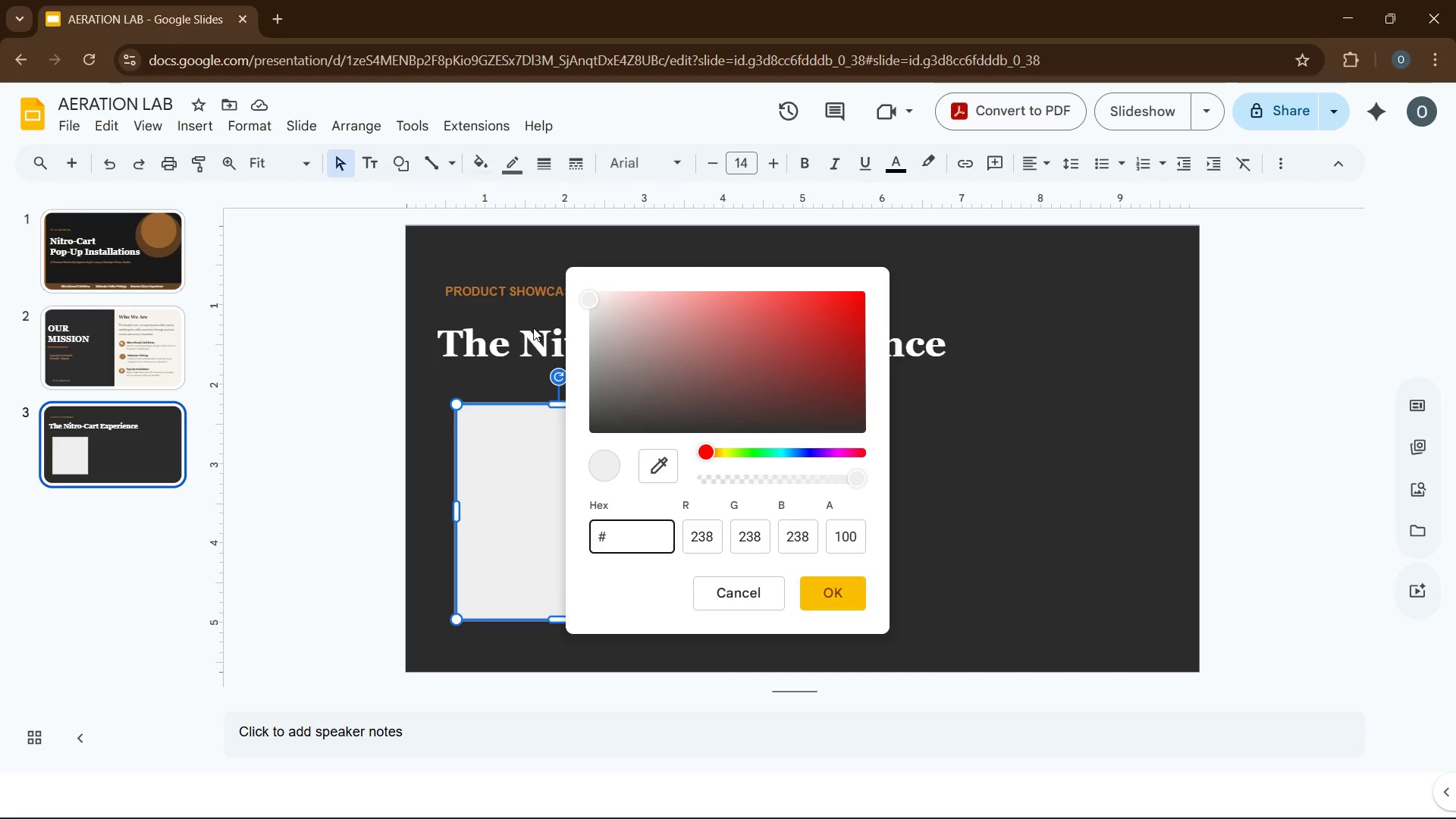 
key(Numpad3)
 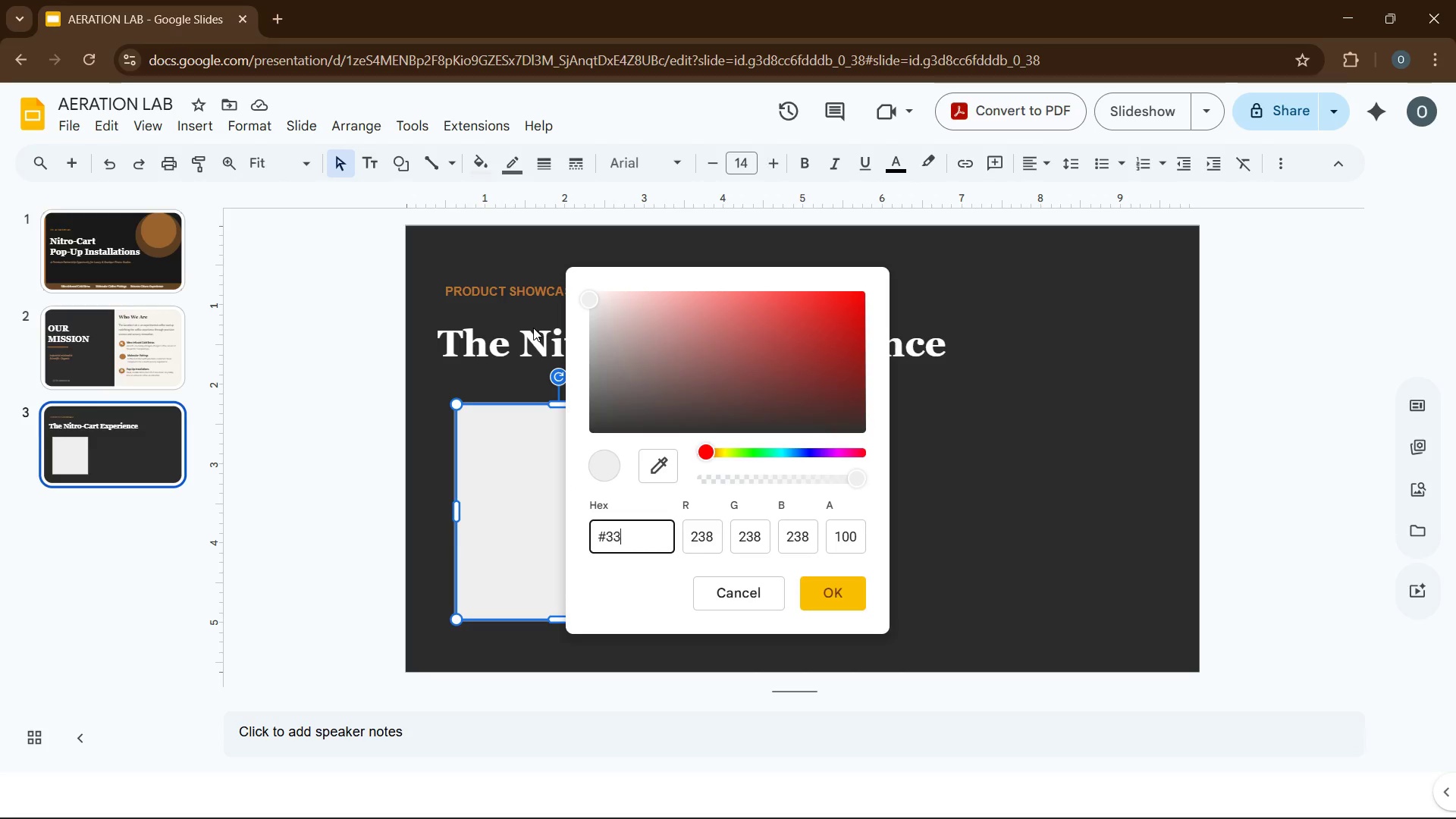 
key(Numpad3)
 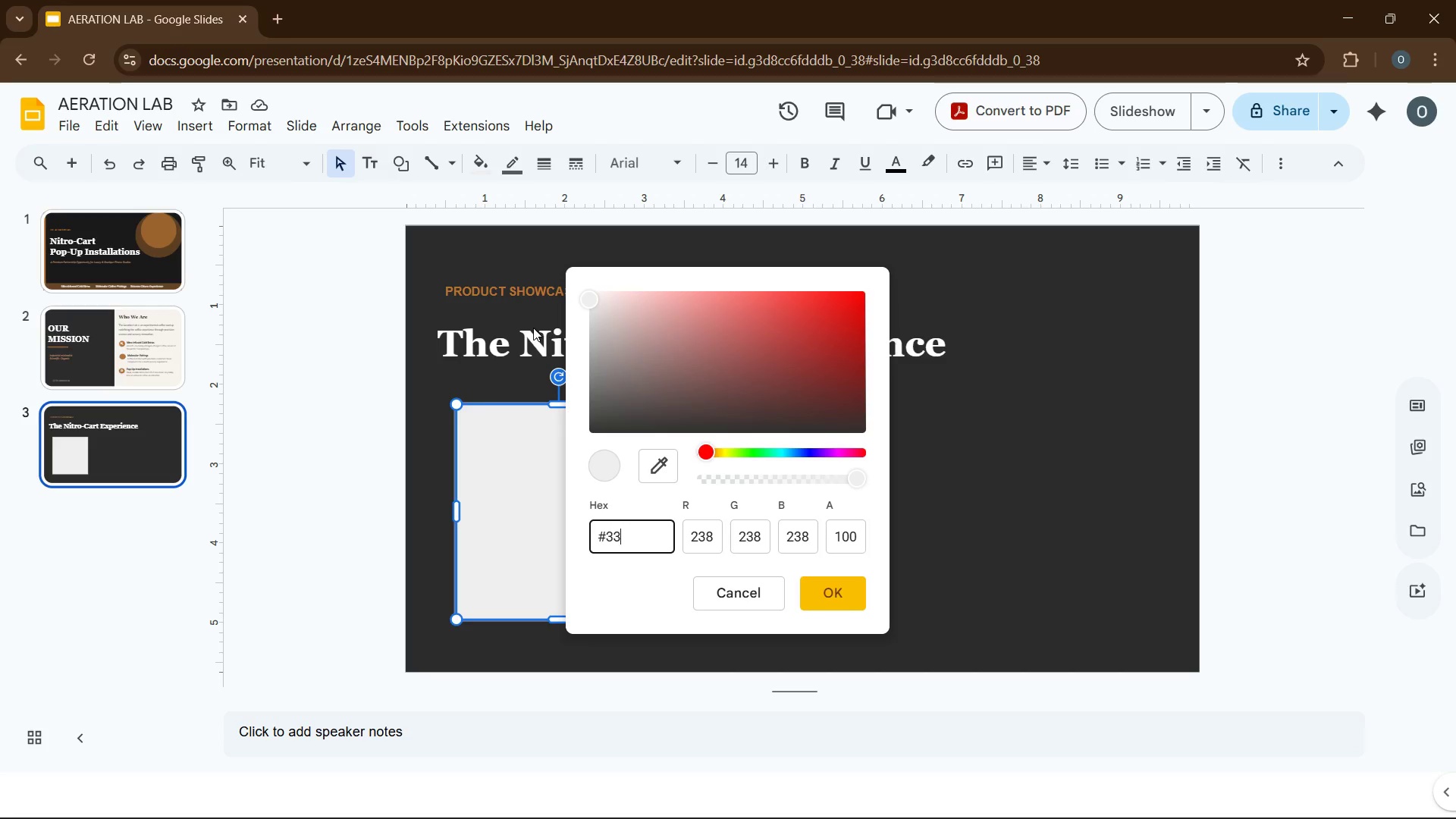 
key(Numpad3)
 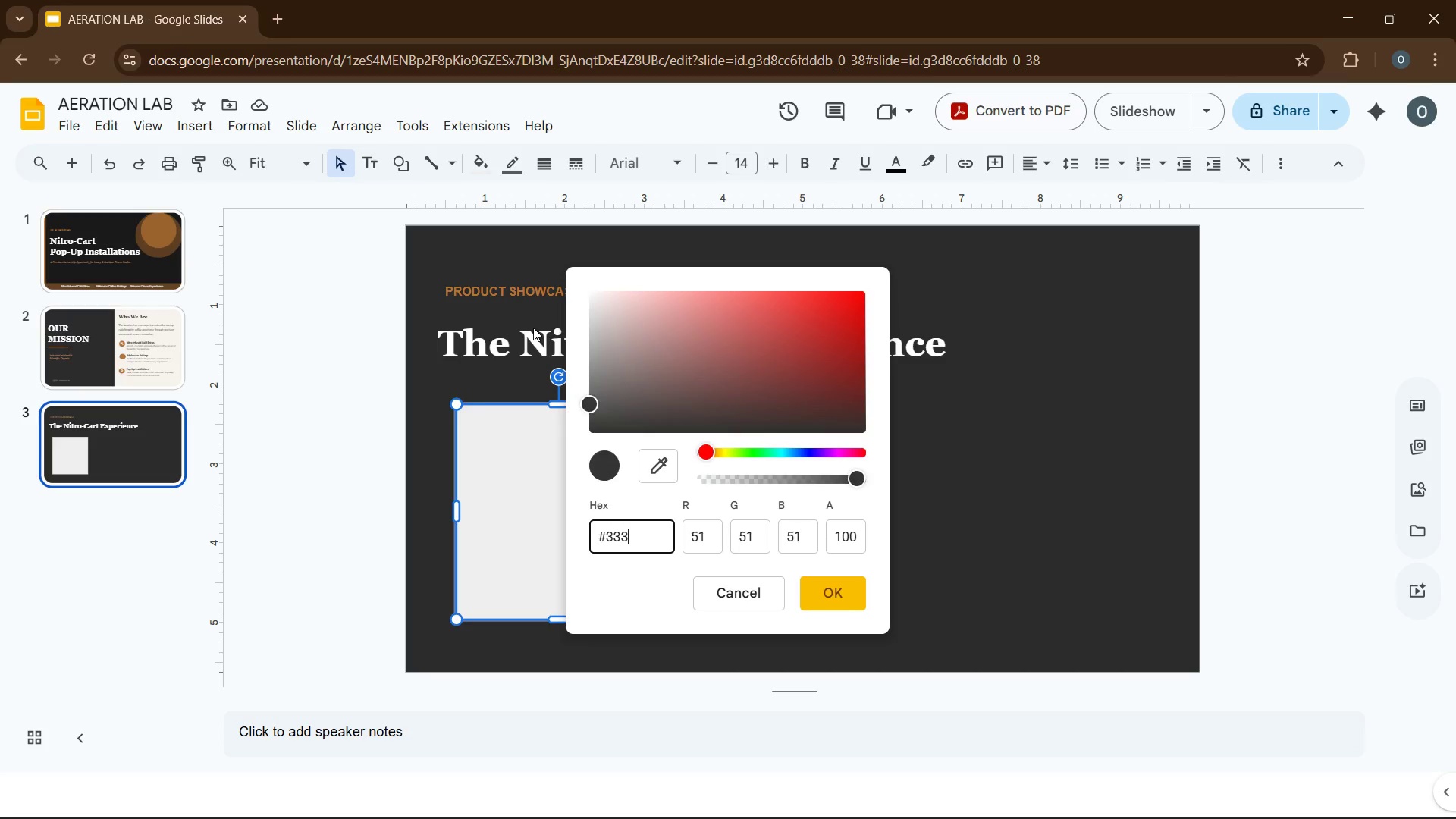 
key(Numpad3)
 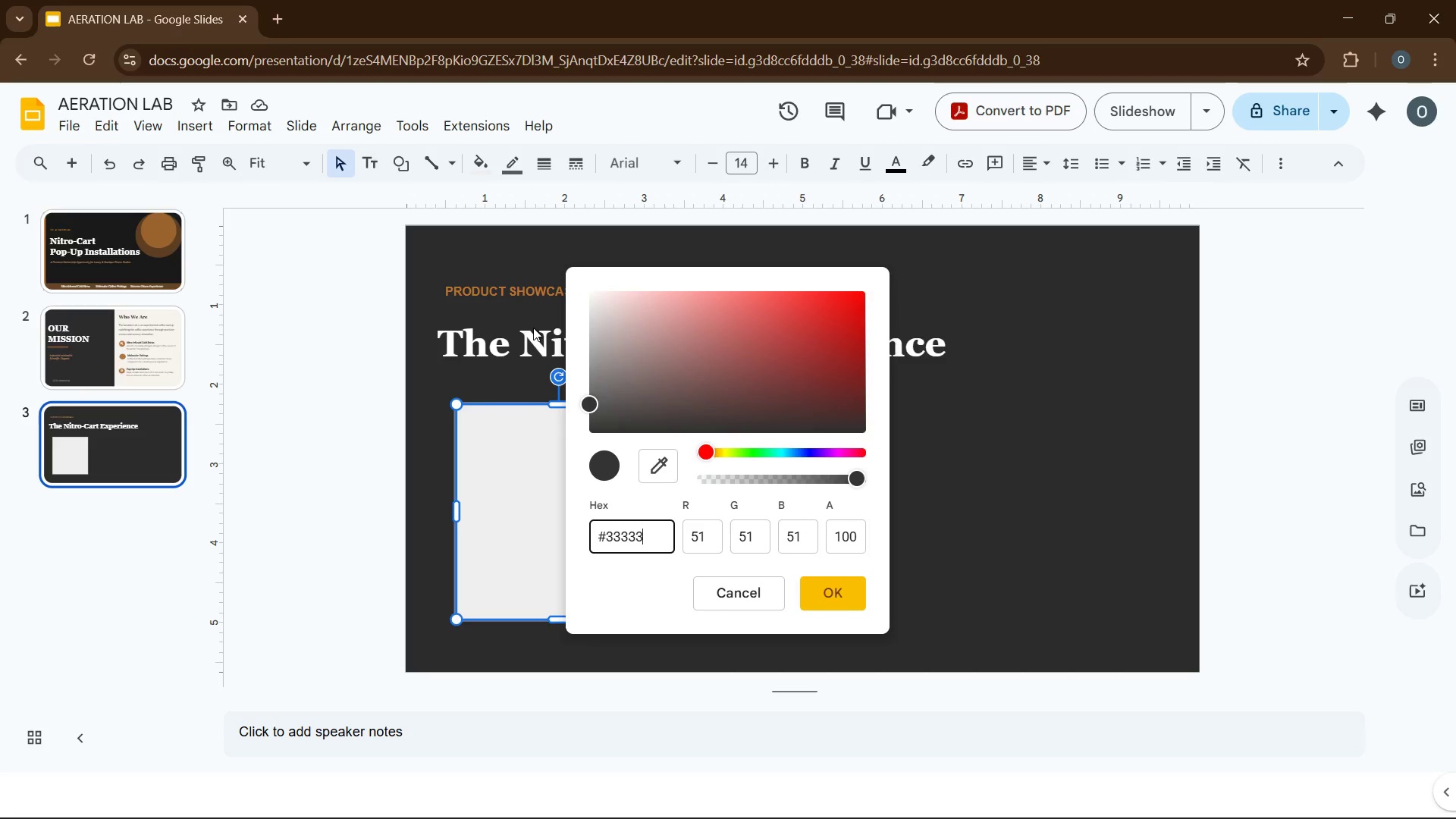 
key(Numpad3)
 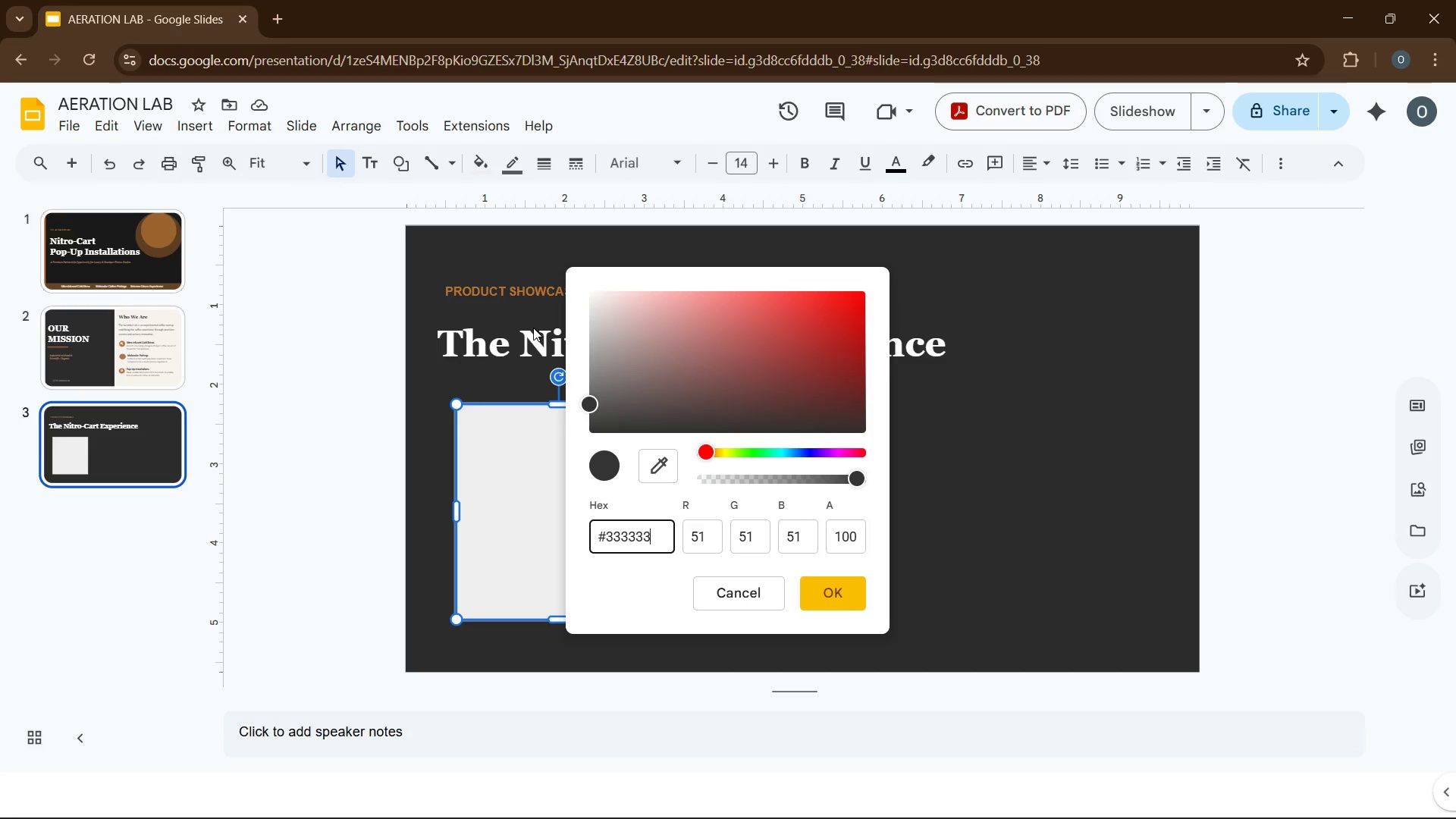 
key(Numpad3)
 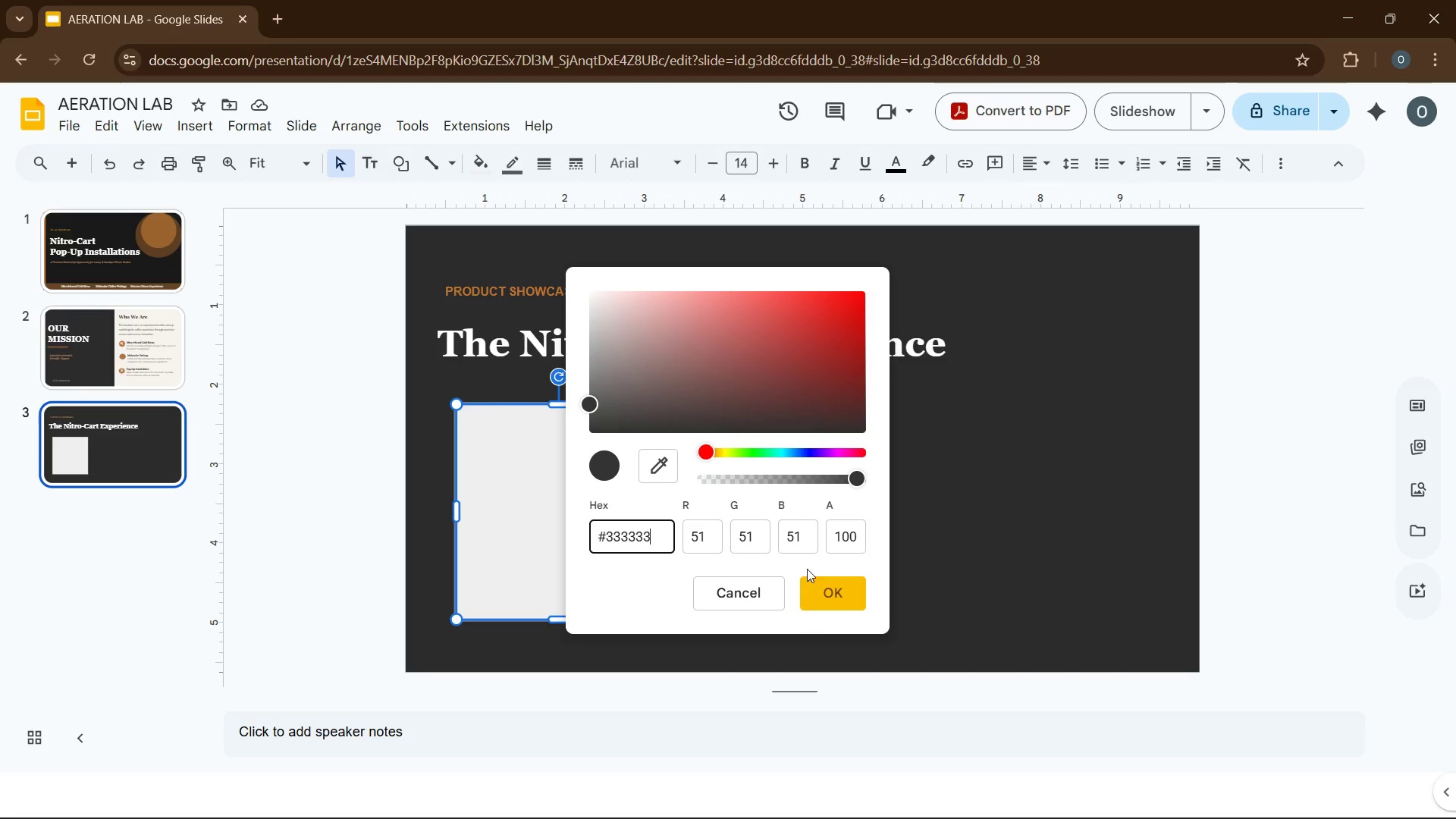 
left_click([818, 600])
 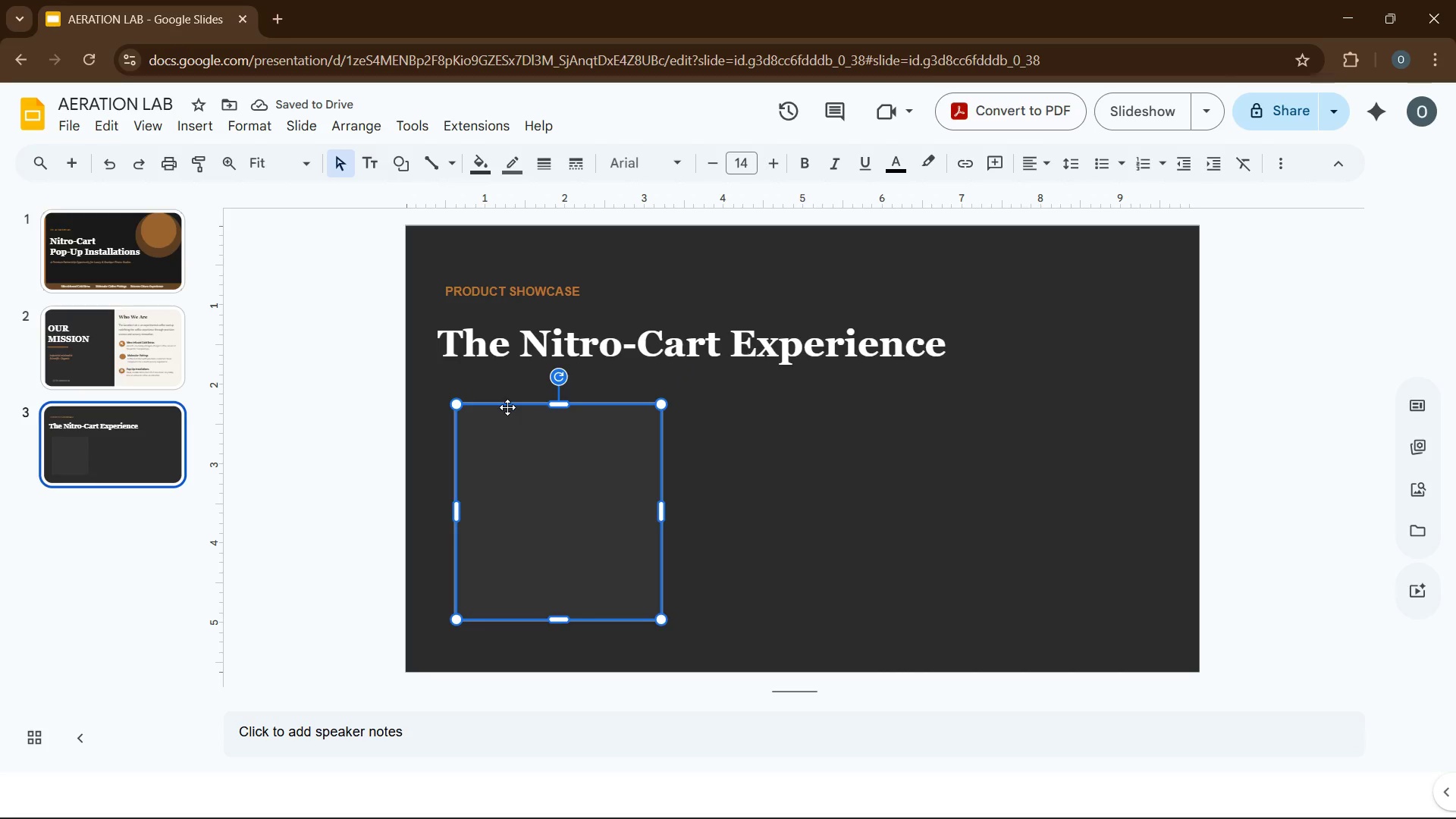 
wait(8.02)
 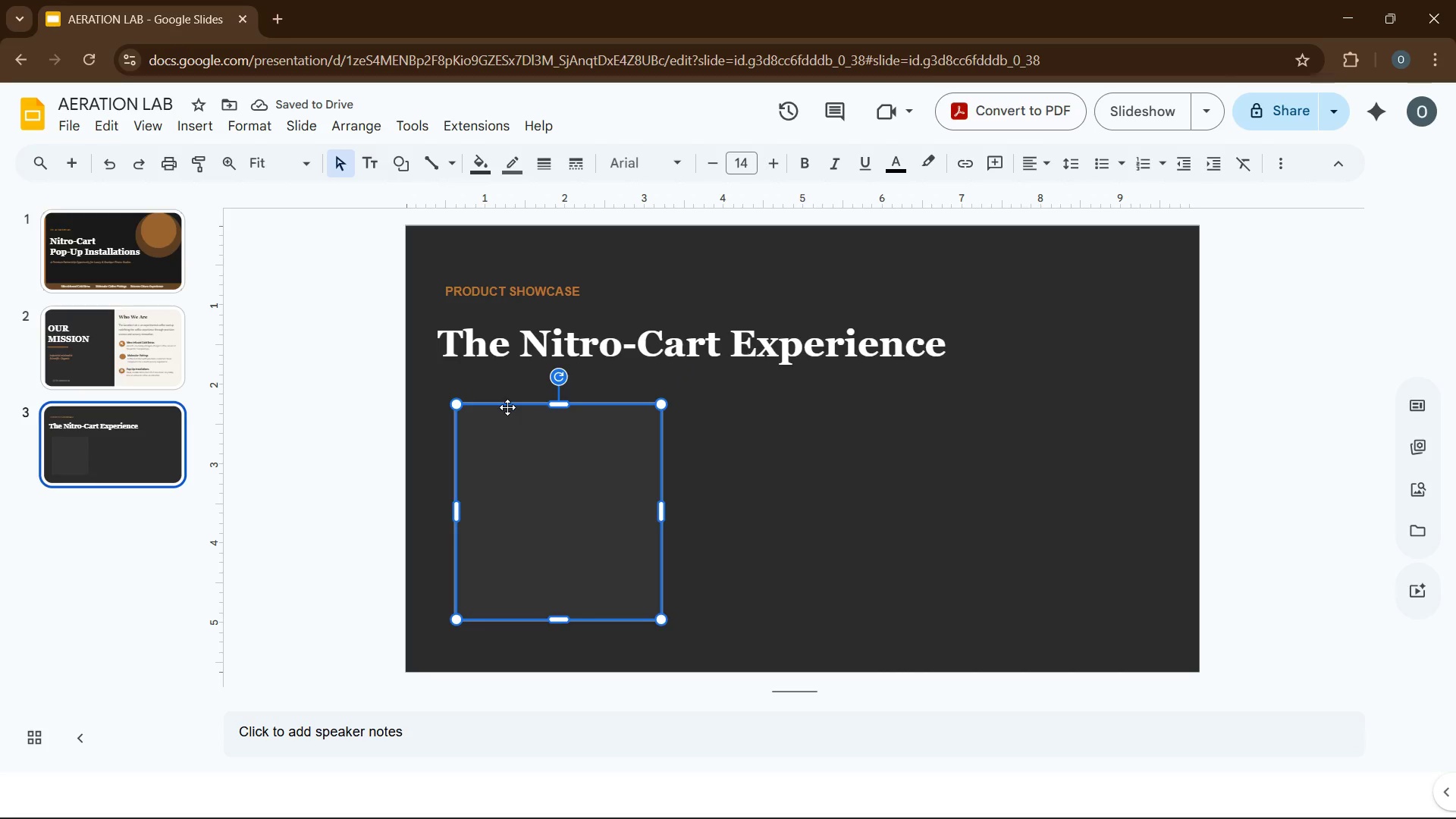 
left_click([242, 129])
 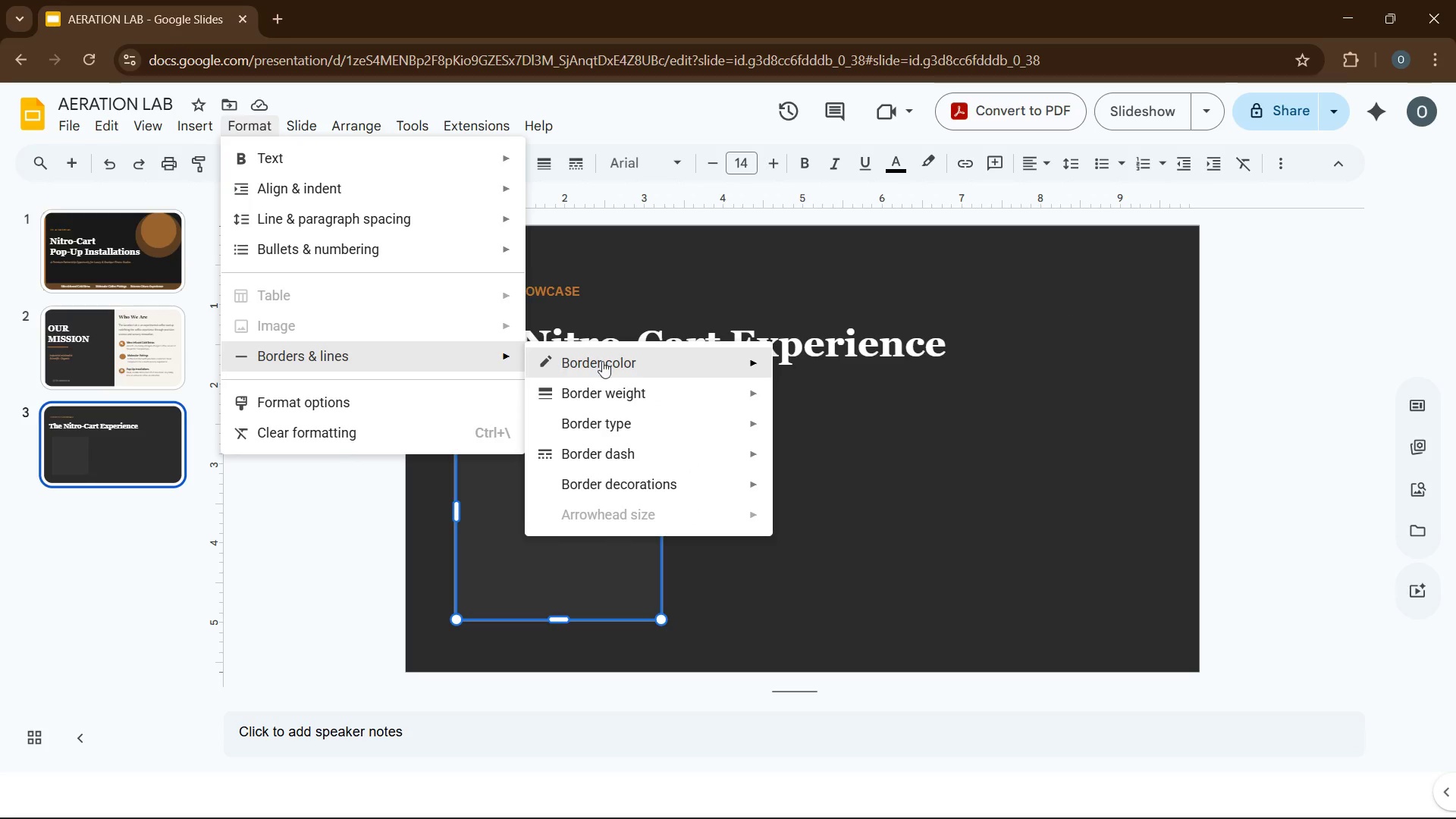 
mouse_move([742, 369])
 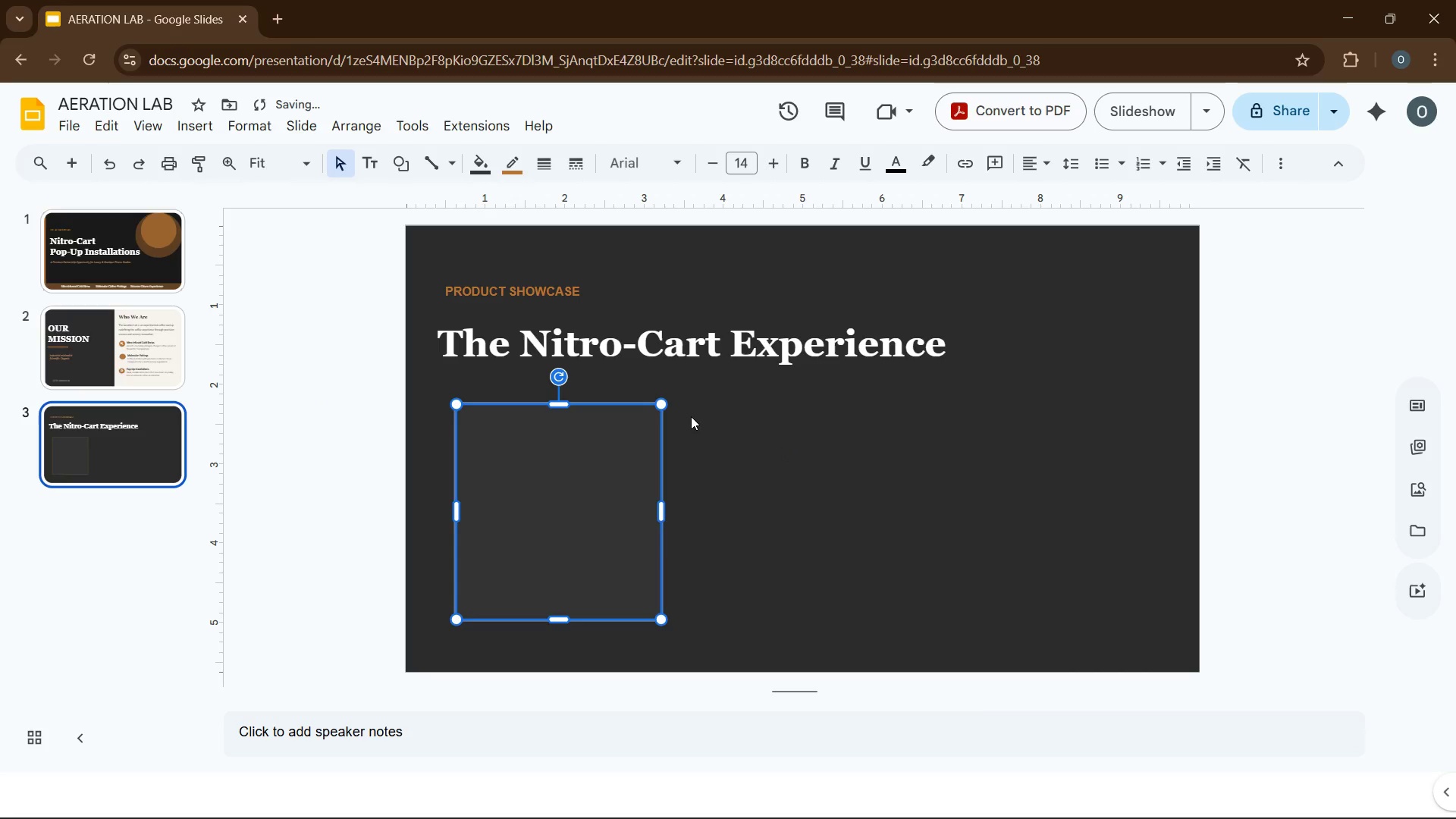 
wait(7.41)
 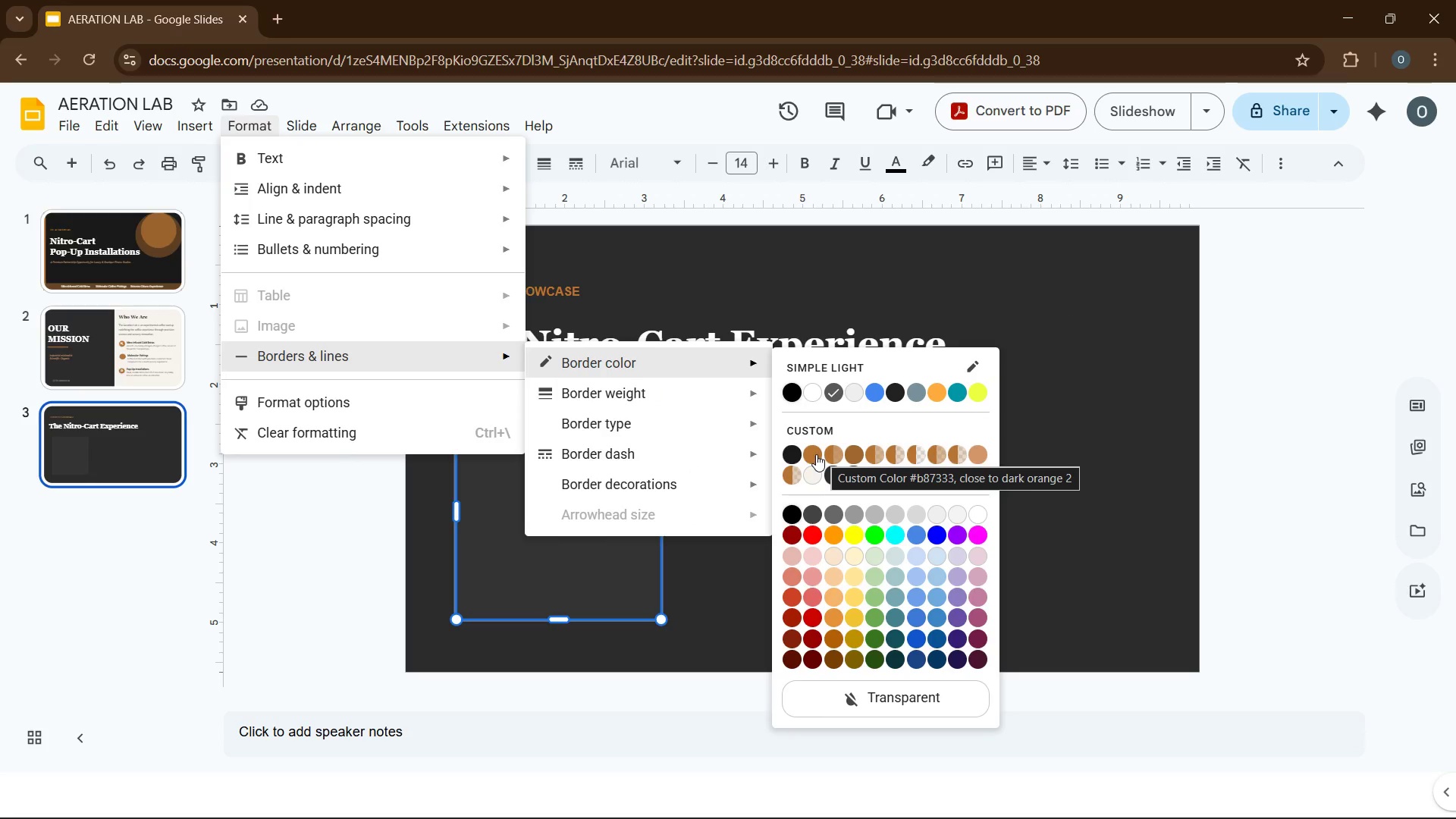 
left_click([249, 133])
 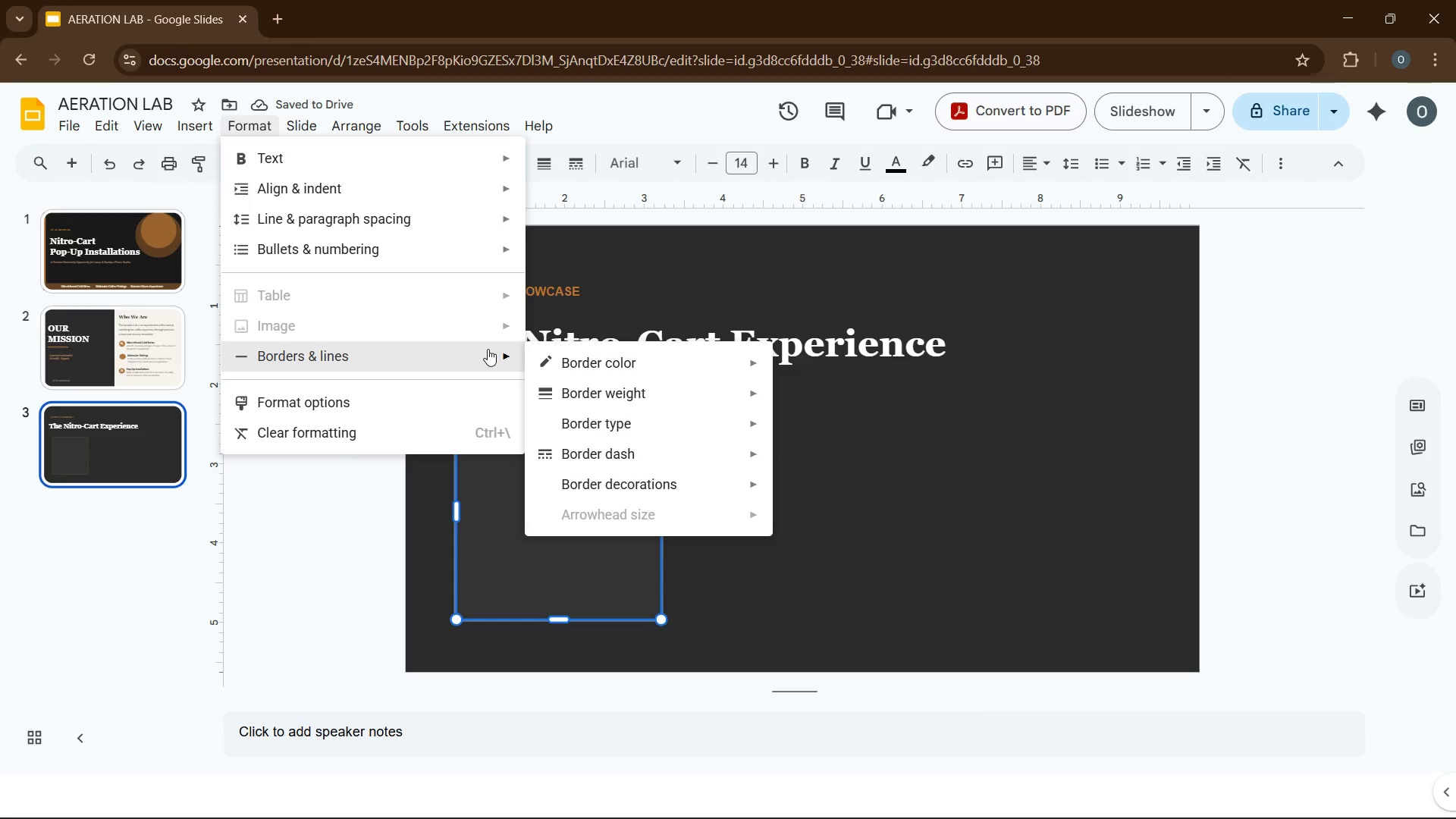 
mouse_move([661, 391])
 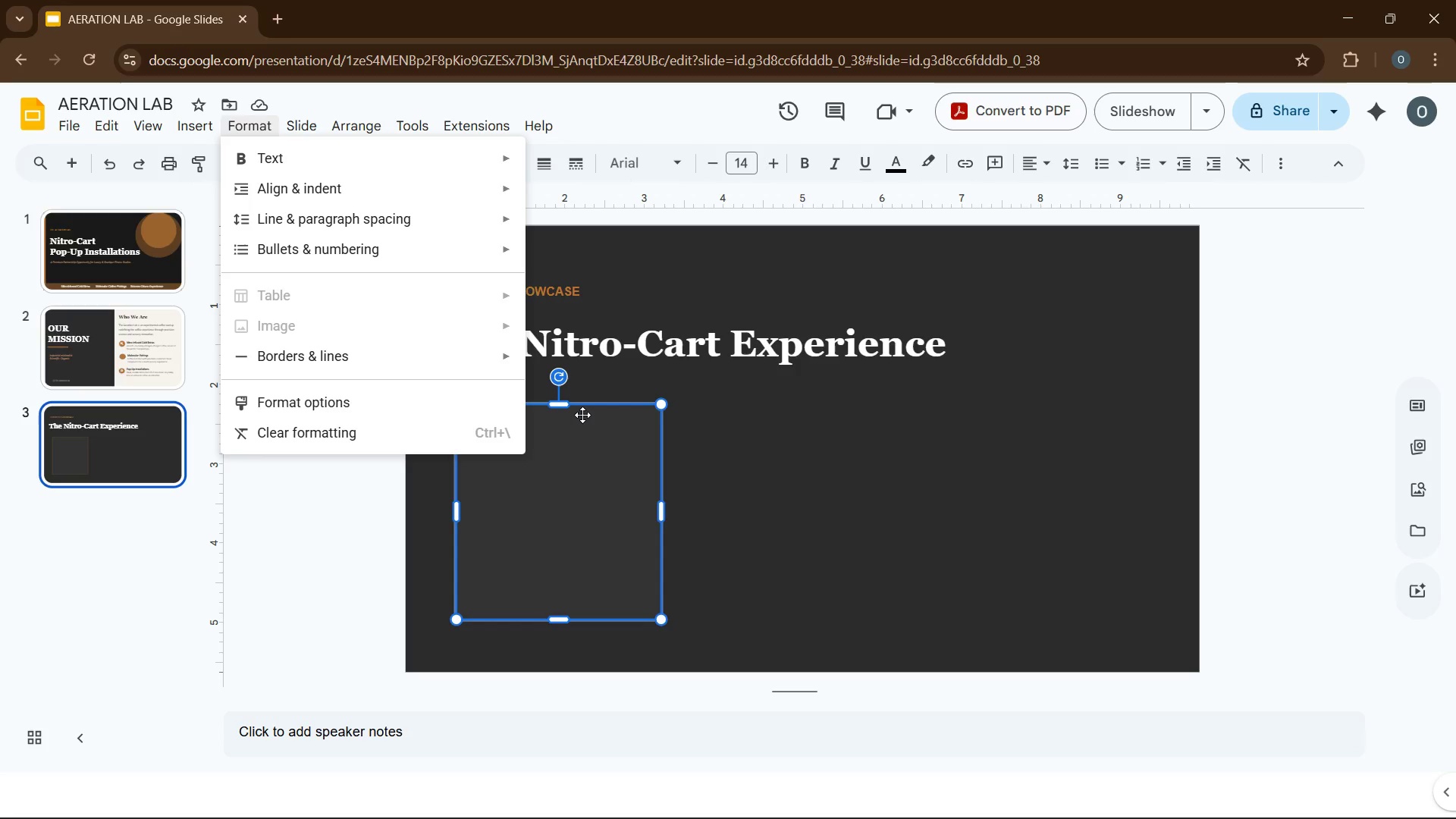 
wait(35.27)
 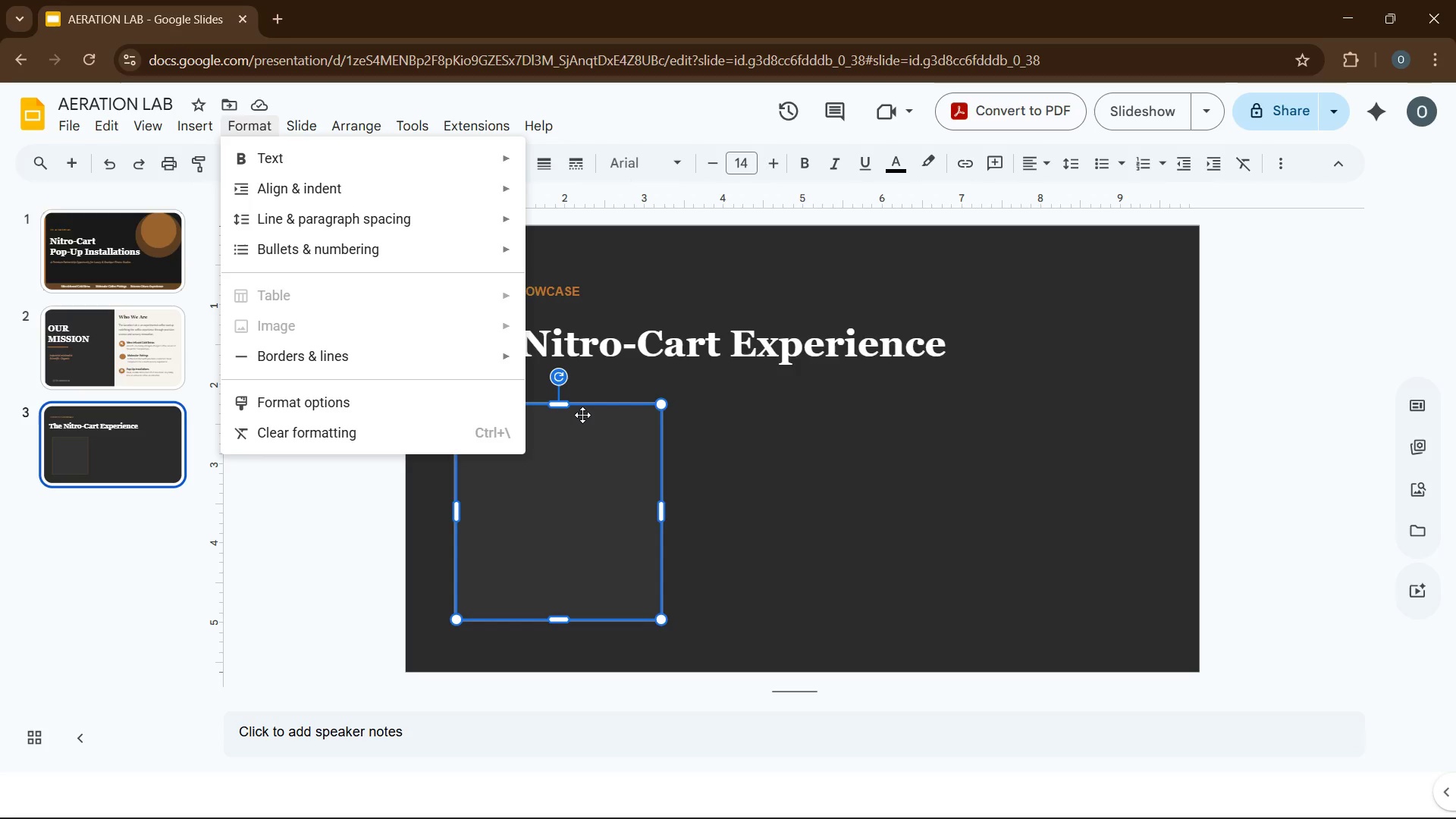 
left_click([592, 438])
 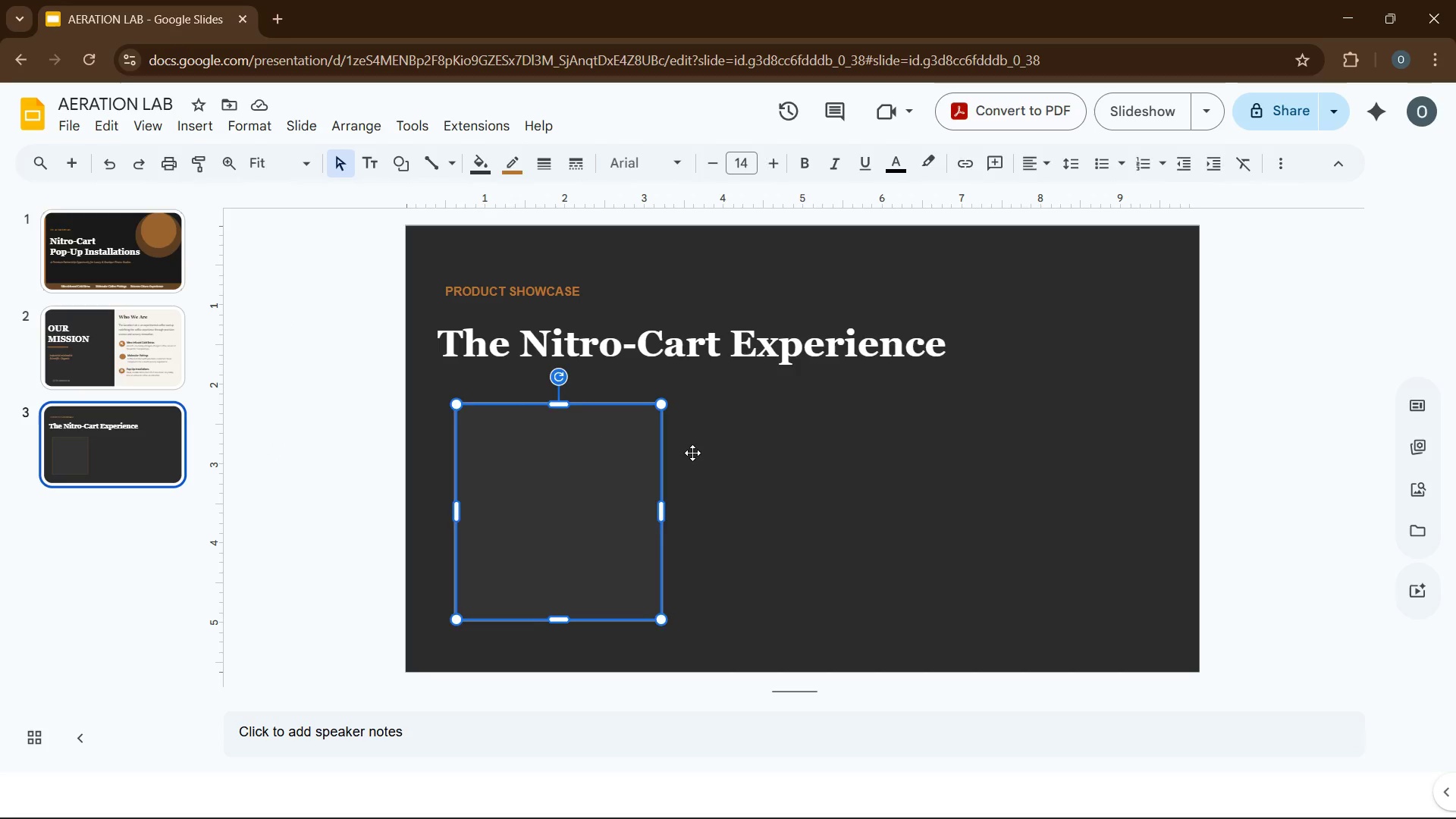 
left_click([693, 453])
 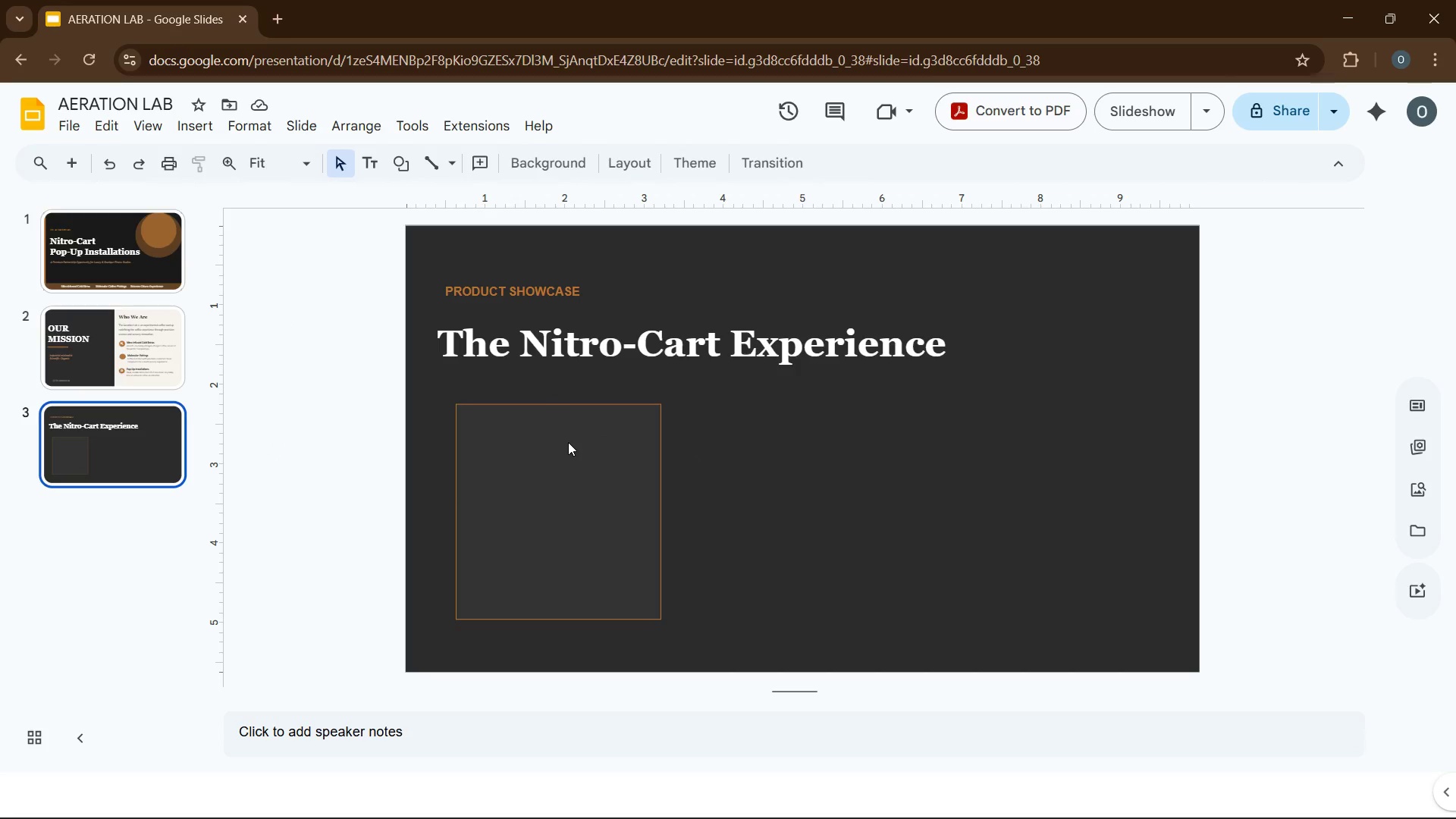 
wait(15.98)
 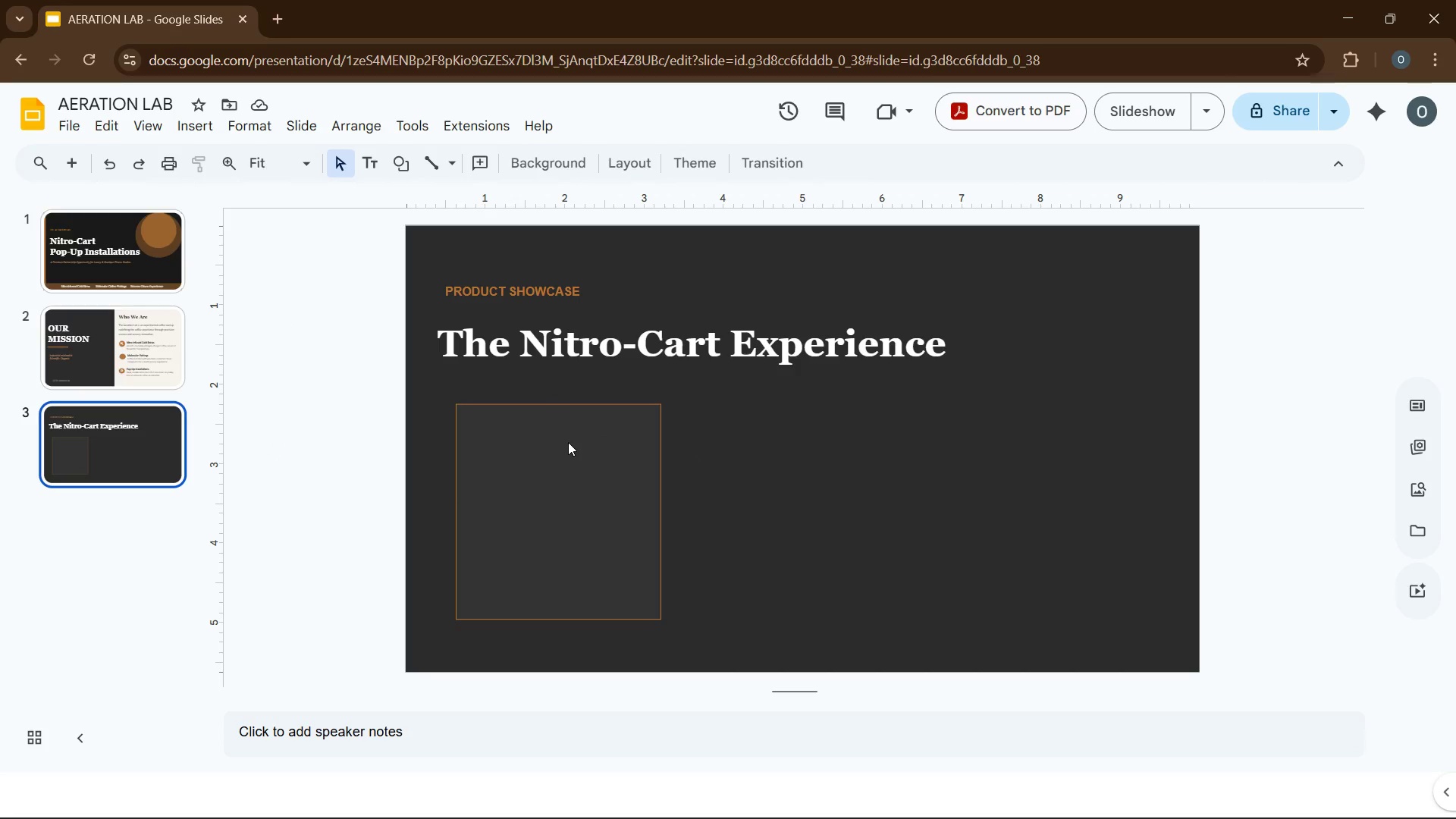 
left_click([196, 131])
 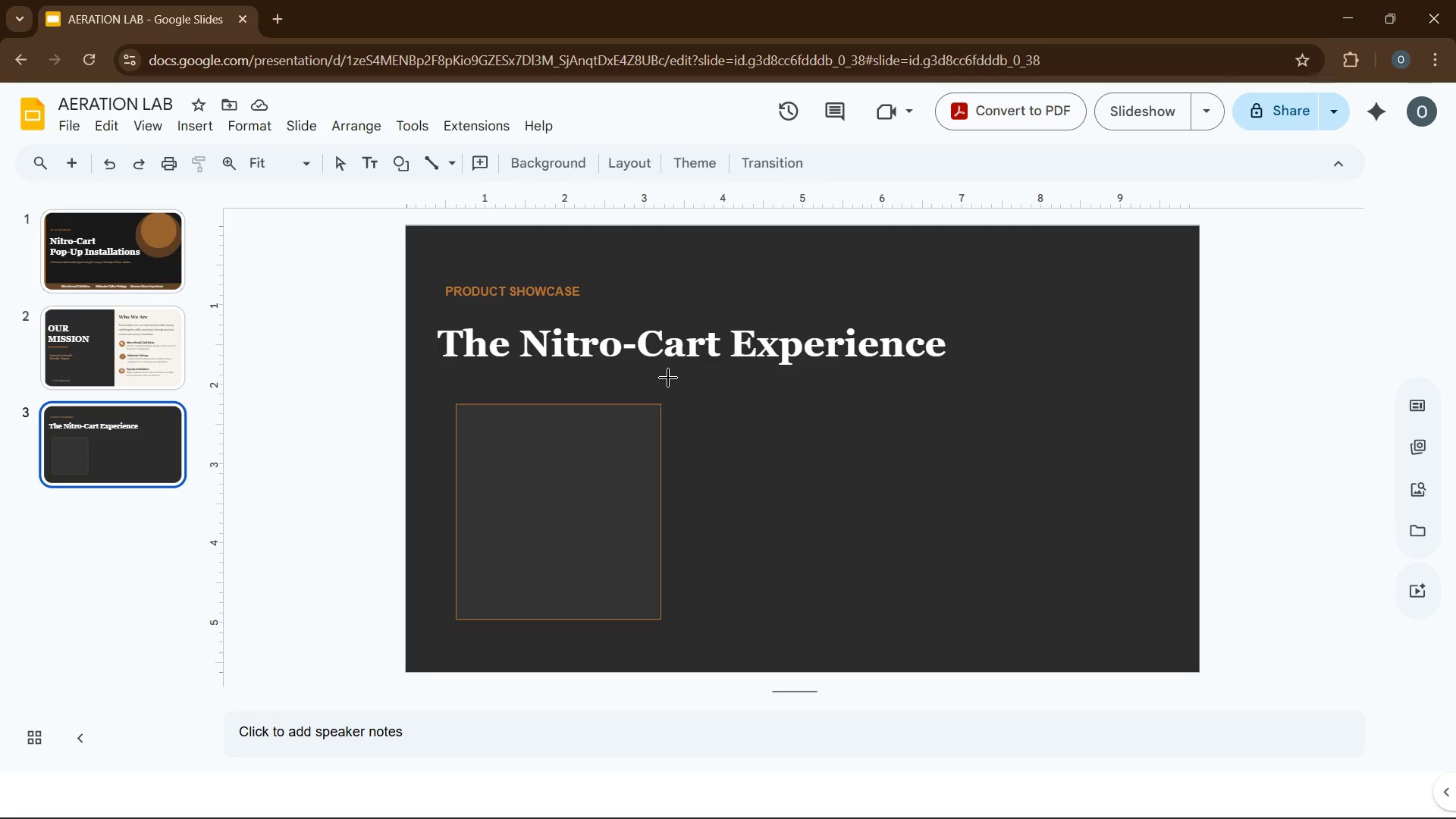 
wait(6.41)
 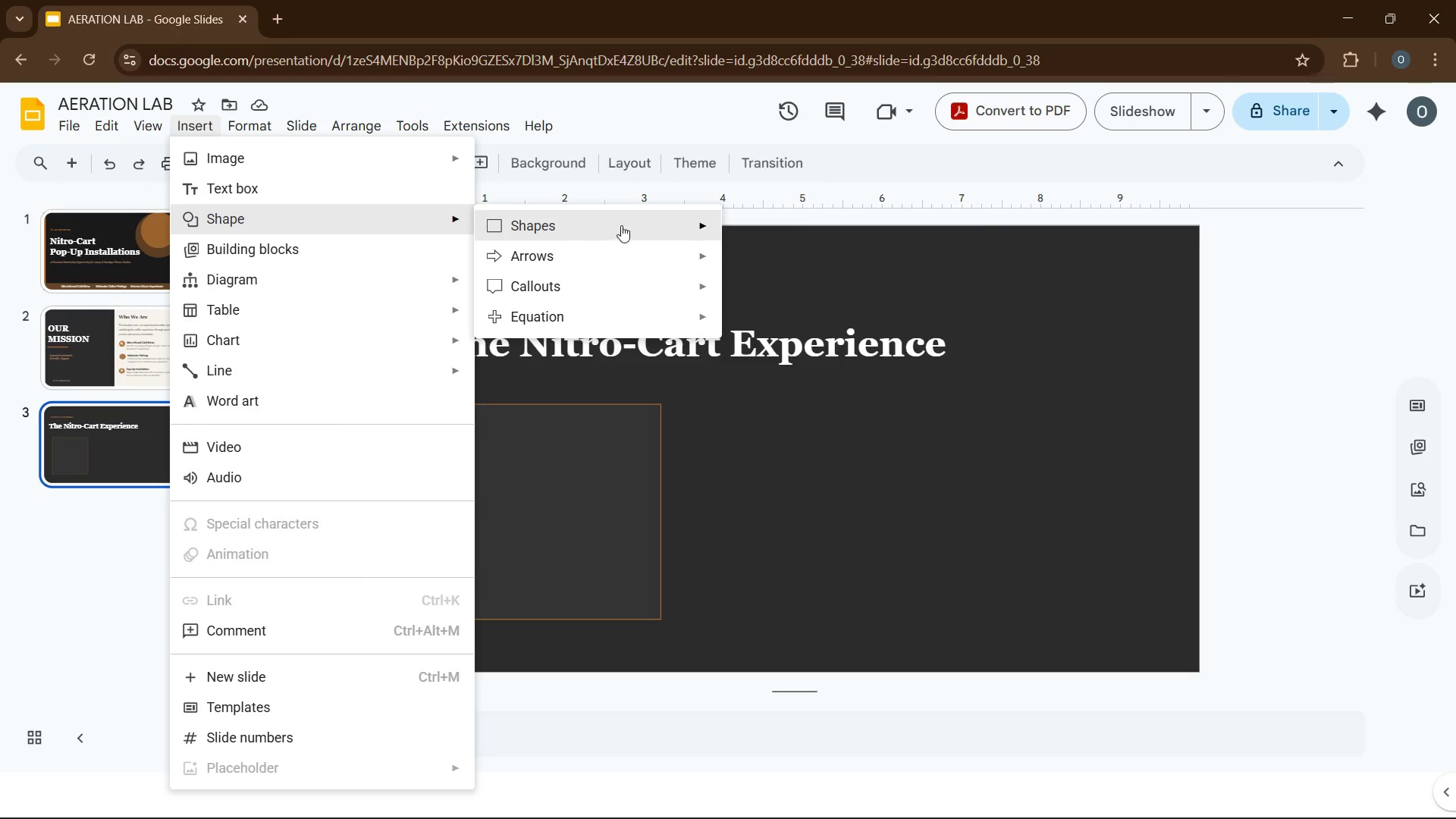 
left_click_drag(start_coordinate=[464, 438], to_coordinate=[658, 444])
 